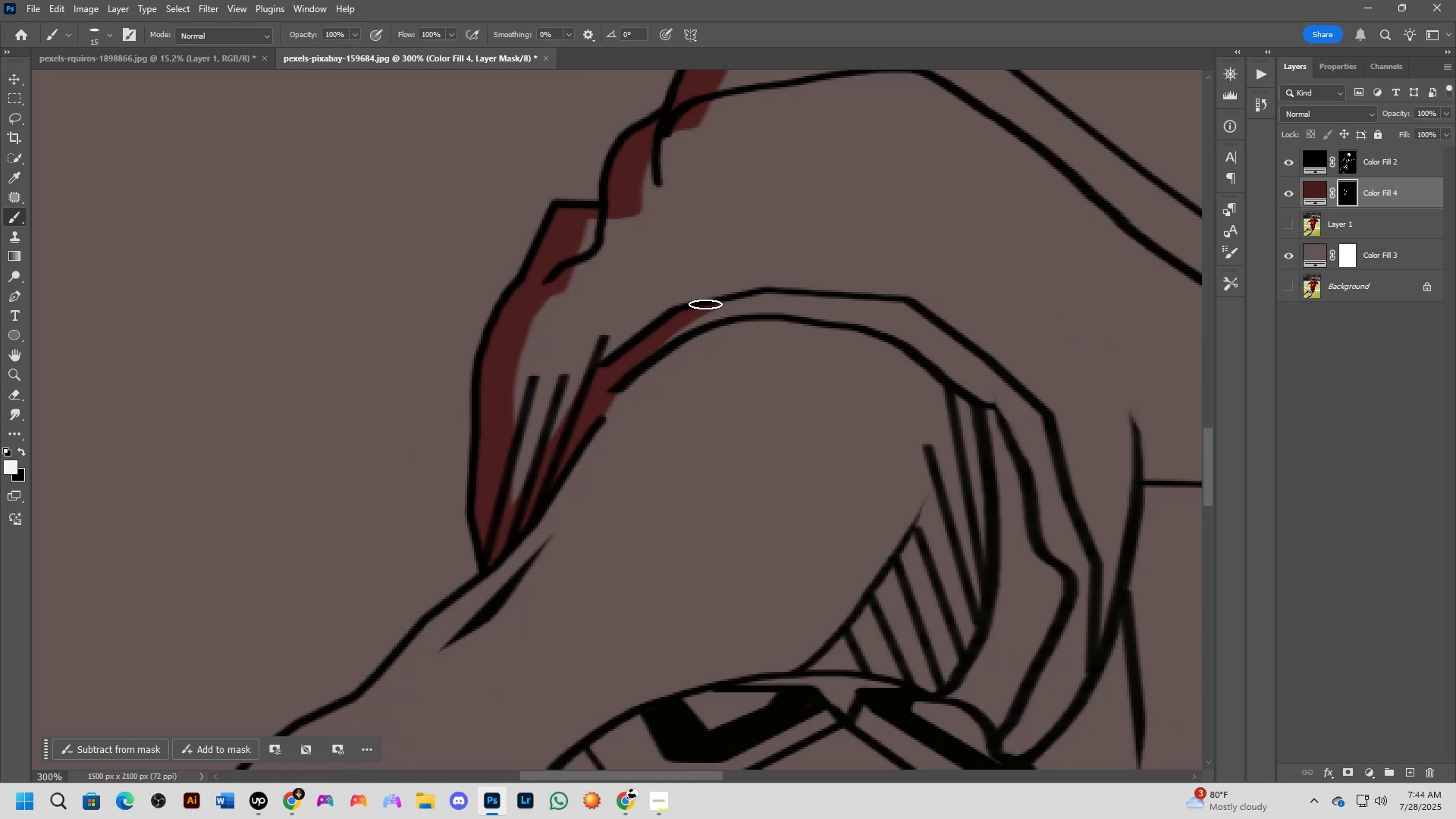 
key(Alt+AltLeft)
 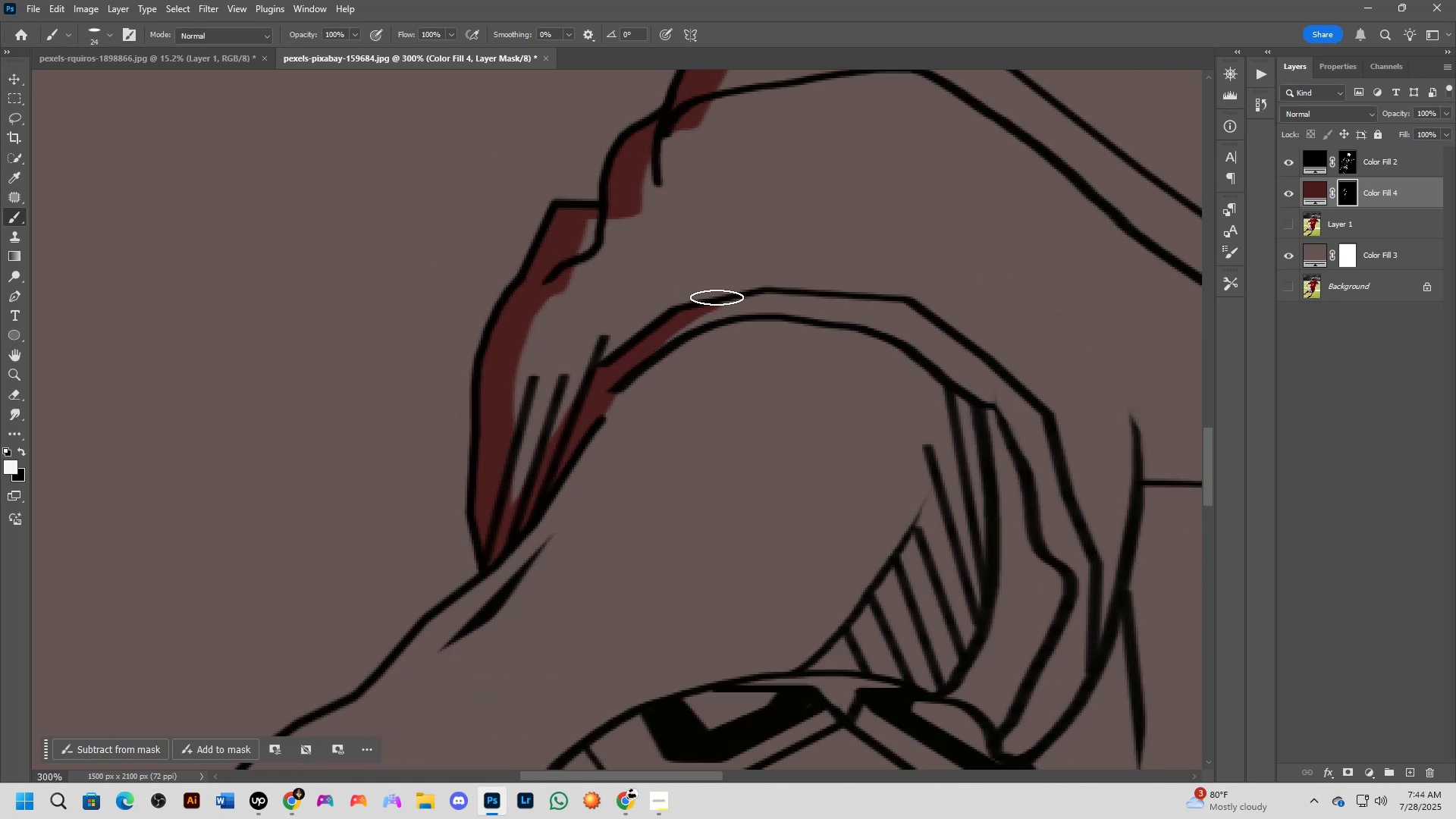 
left_click_drag(start_coordinate=[714, 294], to_coordinate=[621, 369])
 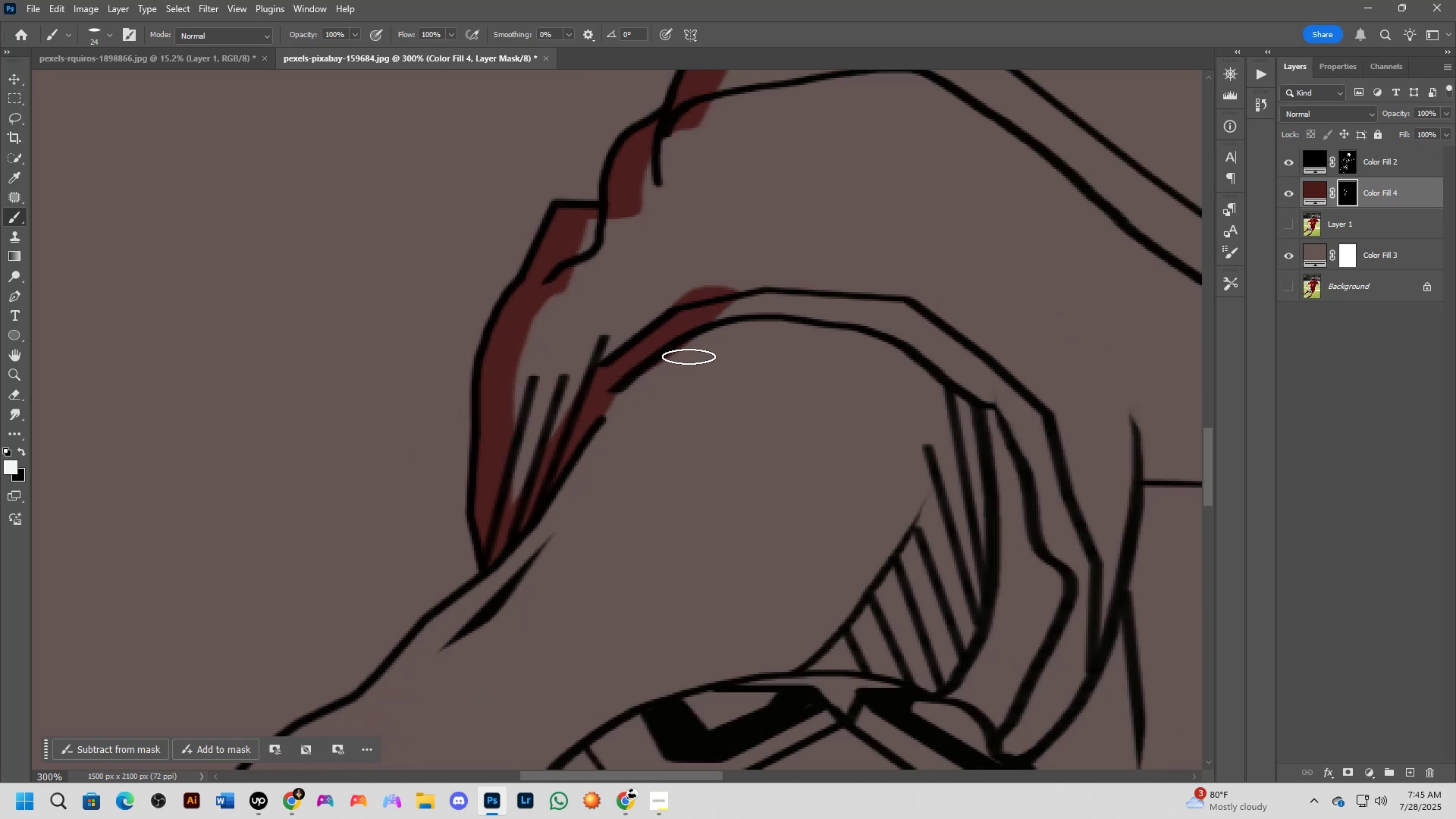 
type(xx)
 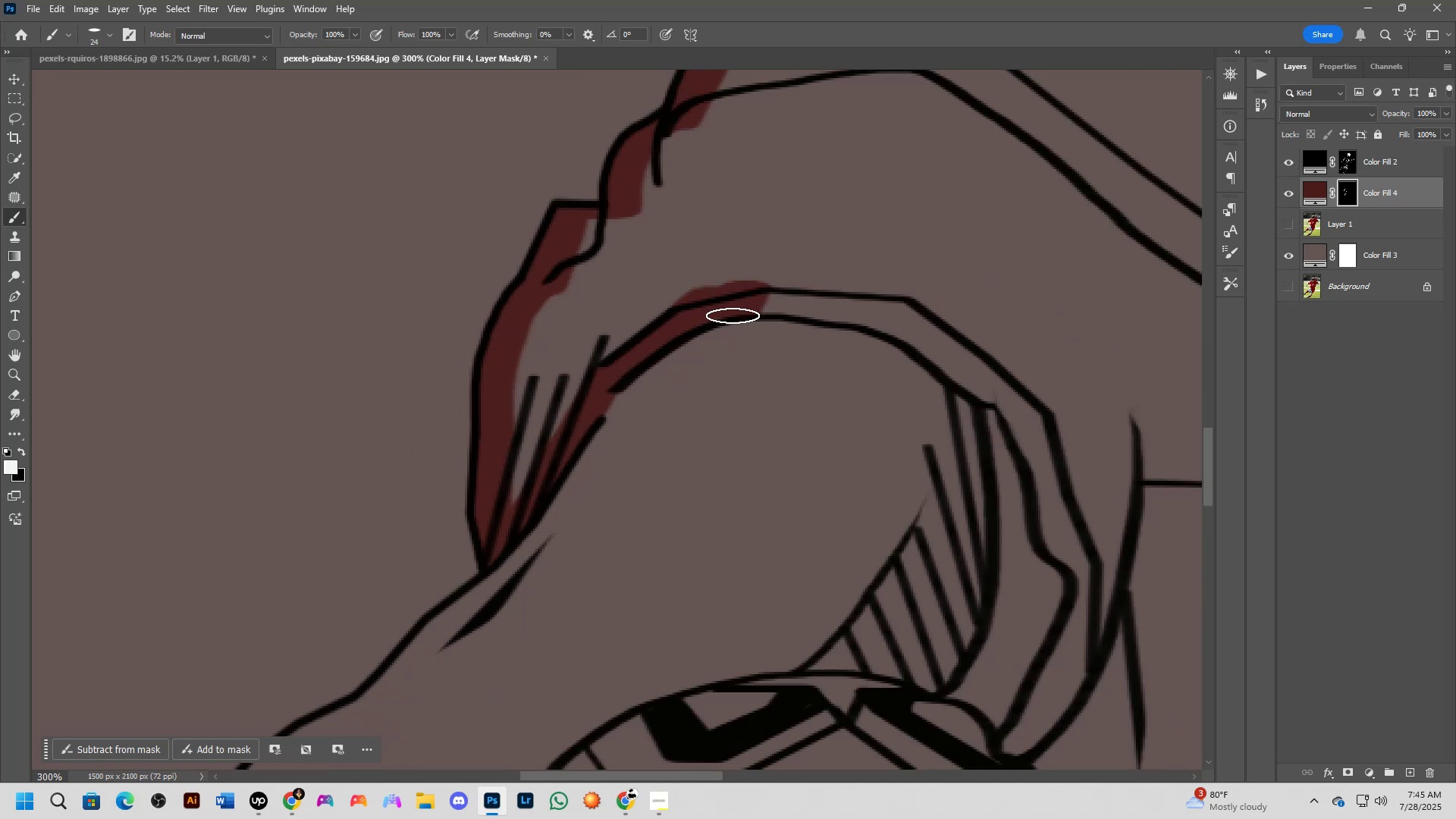 
left_click_drag(start_coordinate=[728, 339], to_coordinate=[654, 383])
 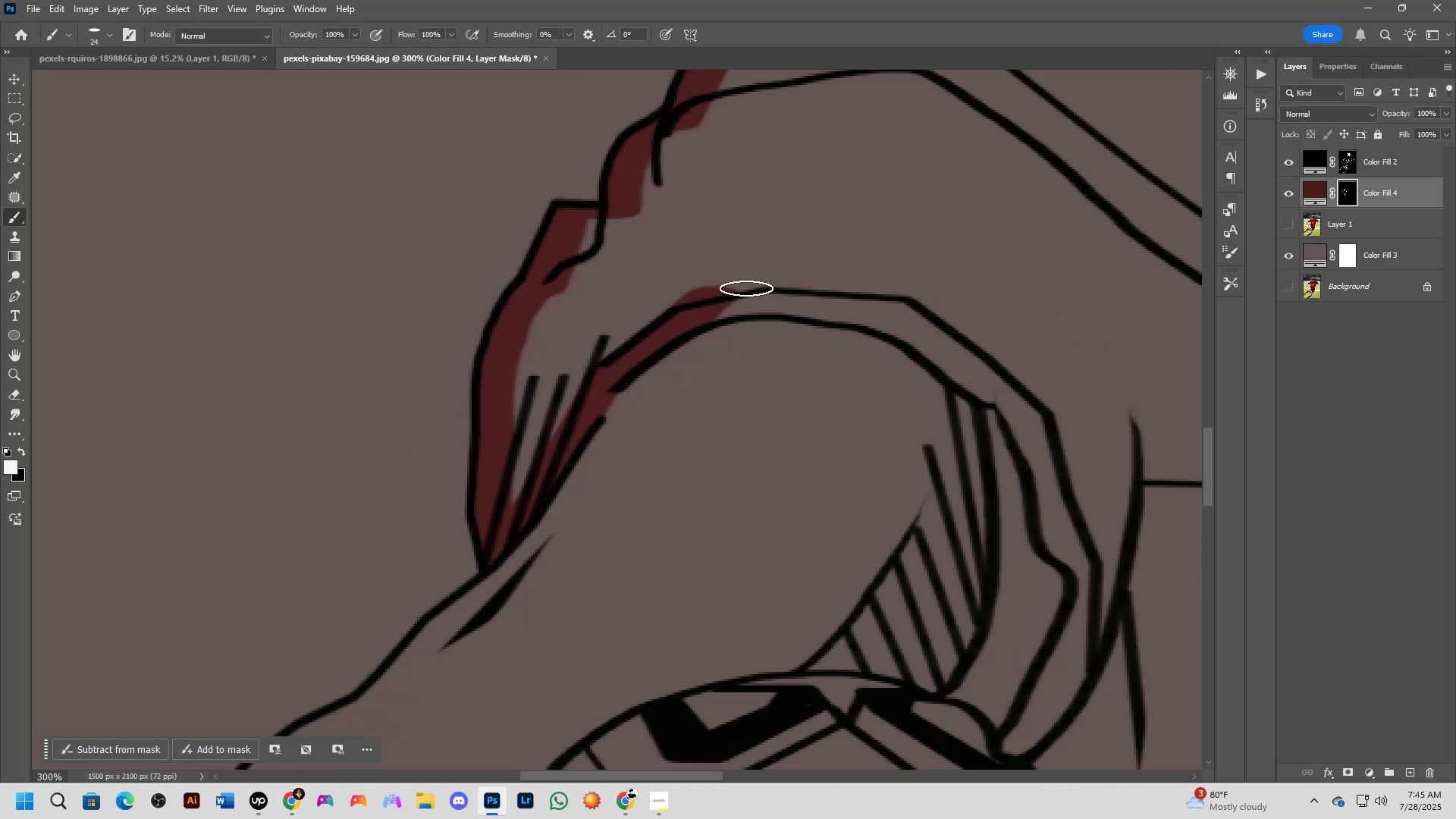 
left_click_drag(start_coordinate=[746, 288], to_coordinate=[733, 315])
 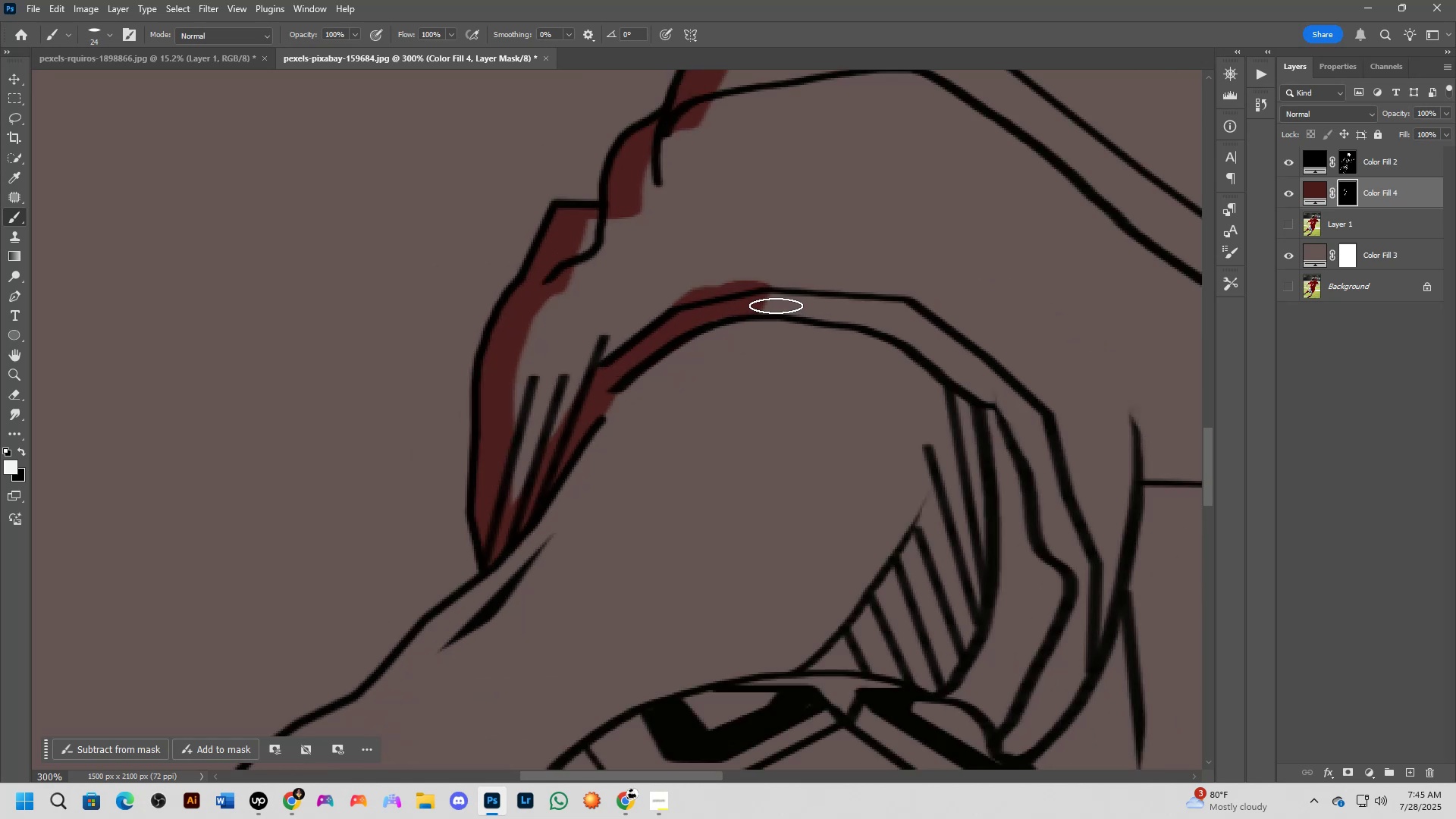 
left_click_drag(start_coordinate=[773, 309], to_coordinate=[785, 271])
 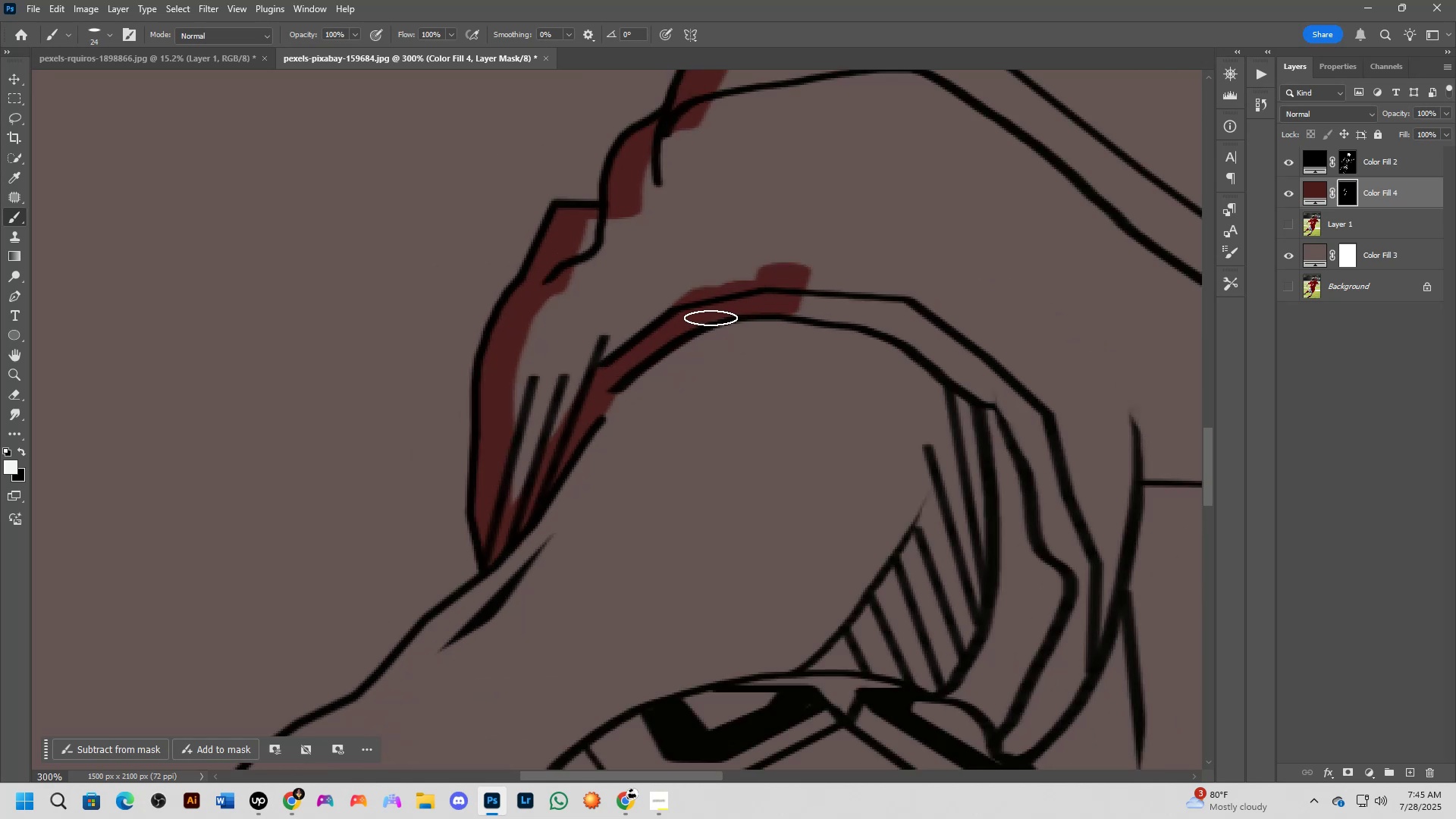 
hold_key(key=Space, duration=0.52)
 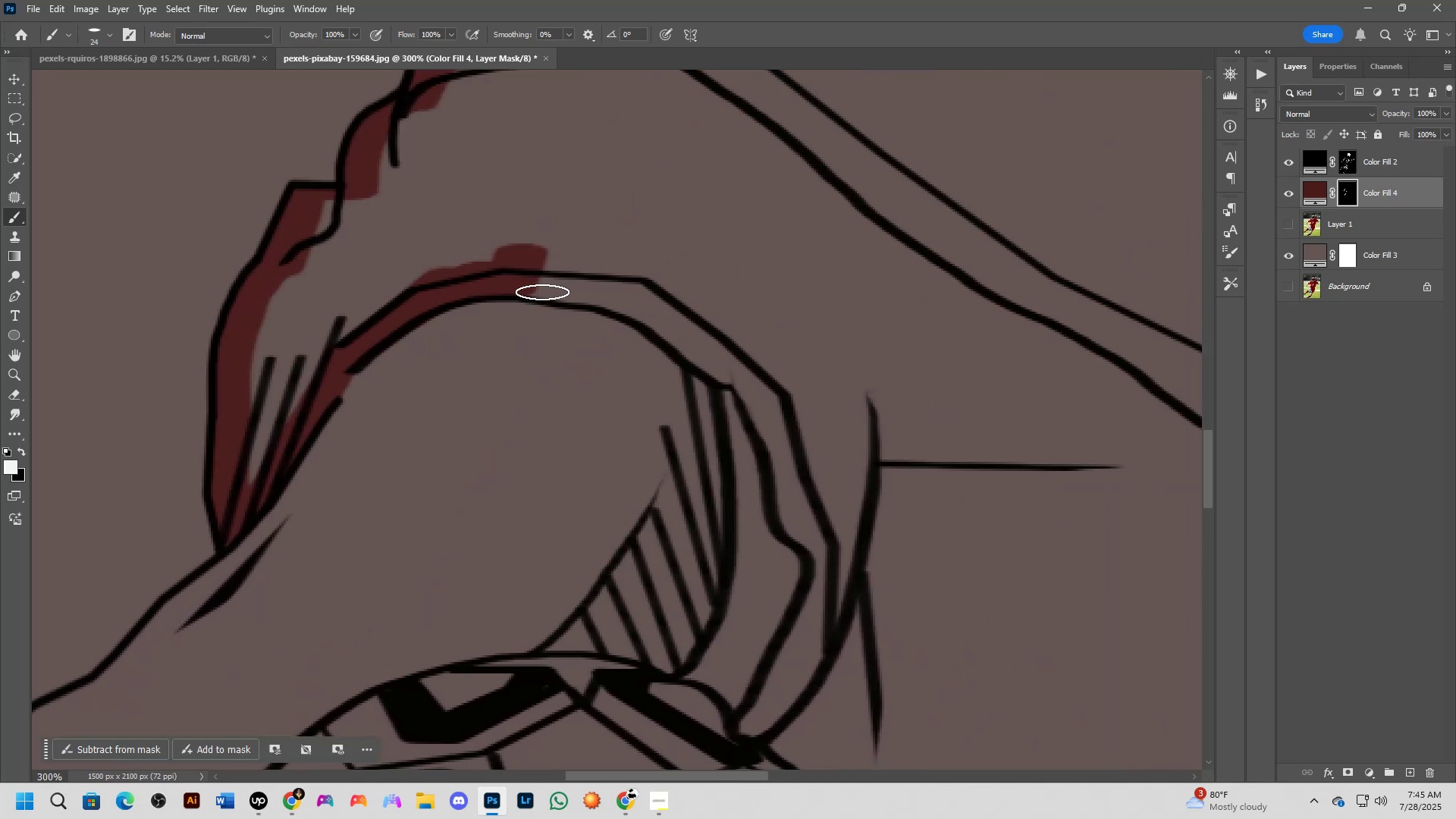 
left_click_drag(start_coordinate=[826, 300], to_coordinate=[563, 281])
 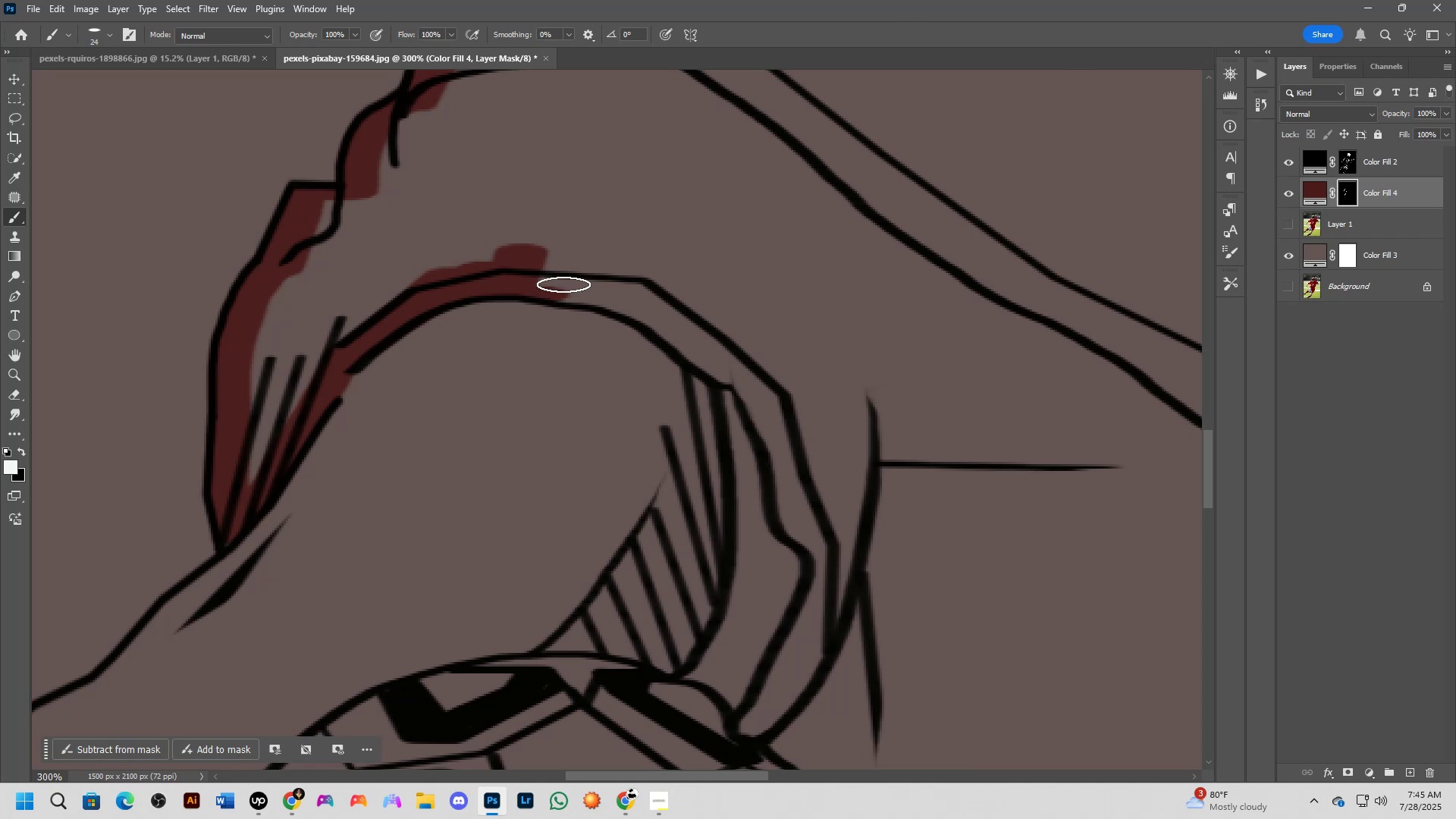 
key(Shift+ShiftLeft)
 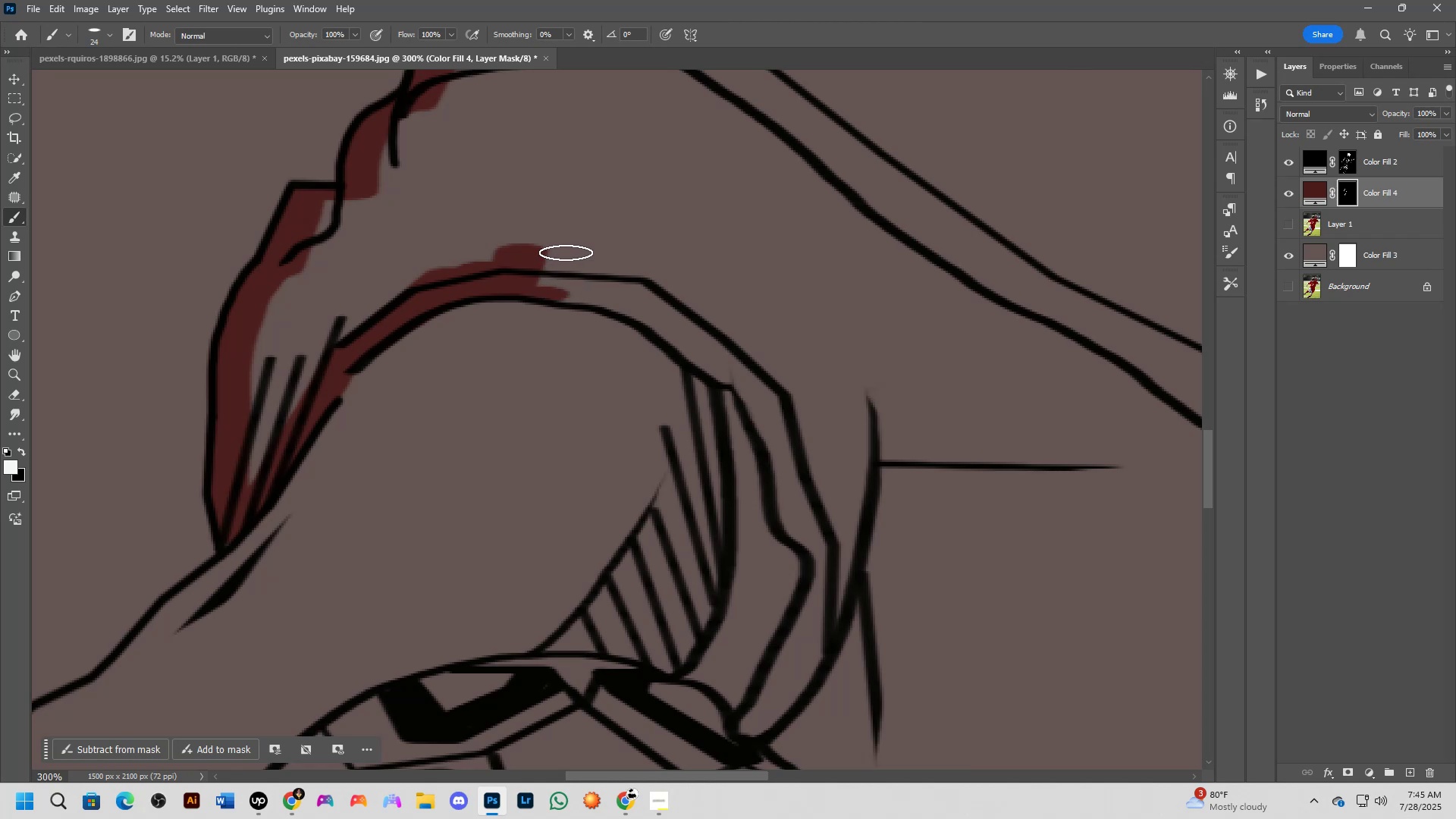 
left_click([566, 253])
 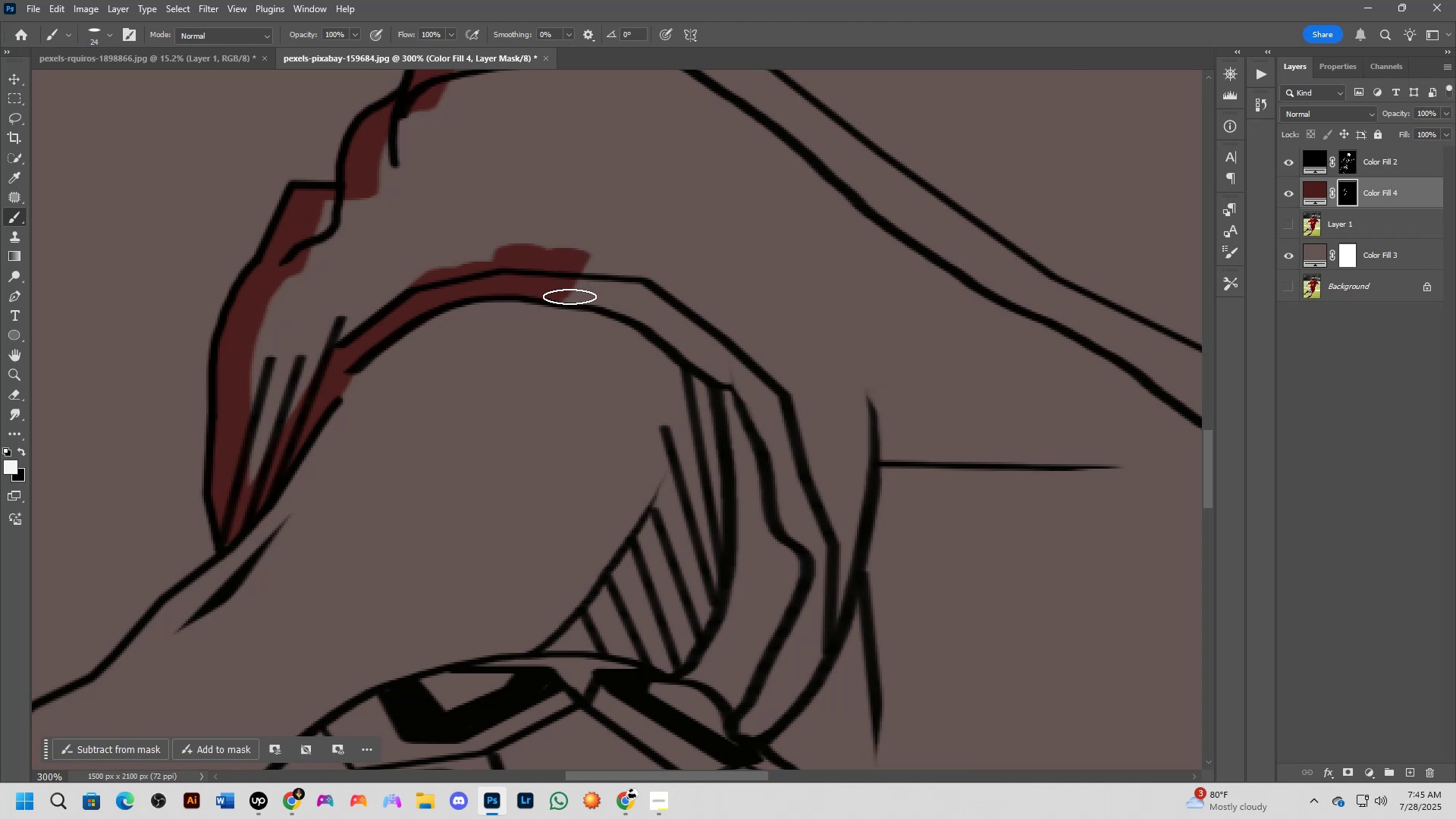 
left_click([572, 301])
 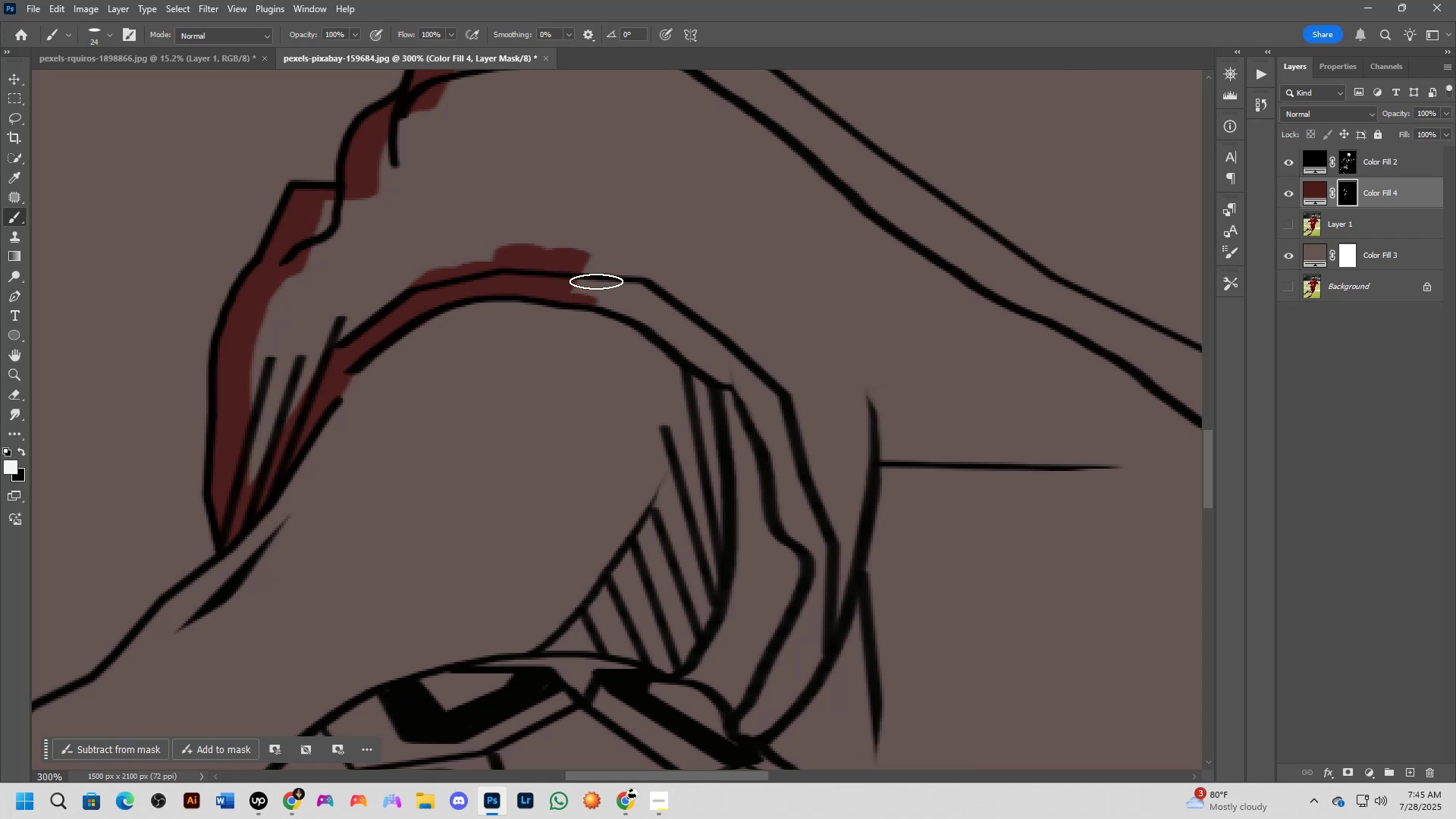 
hold_key(key=ShiftLeft, duration=0.3)
left_click([597, 261])
 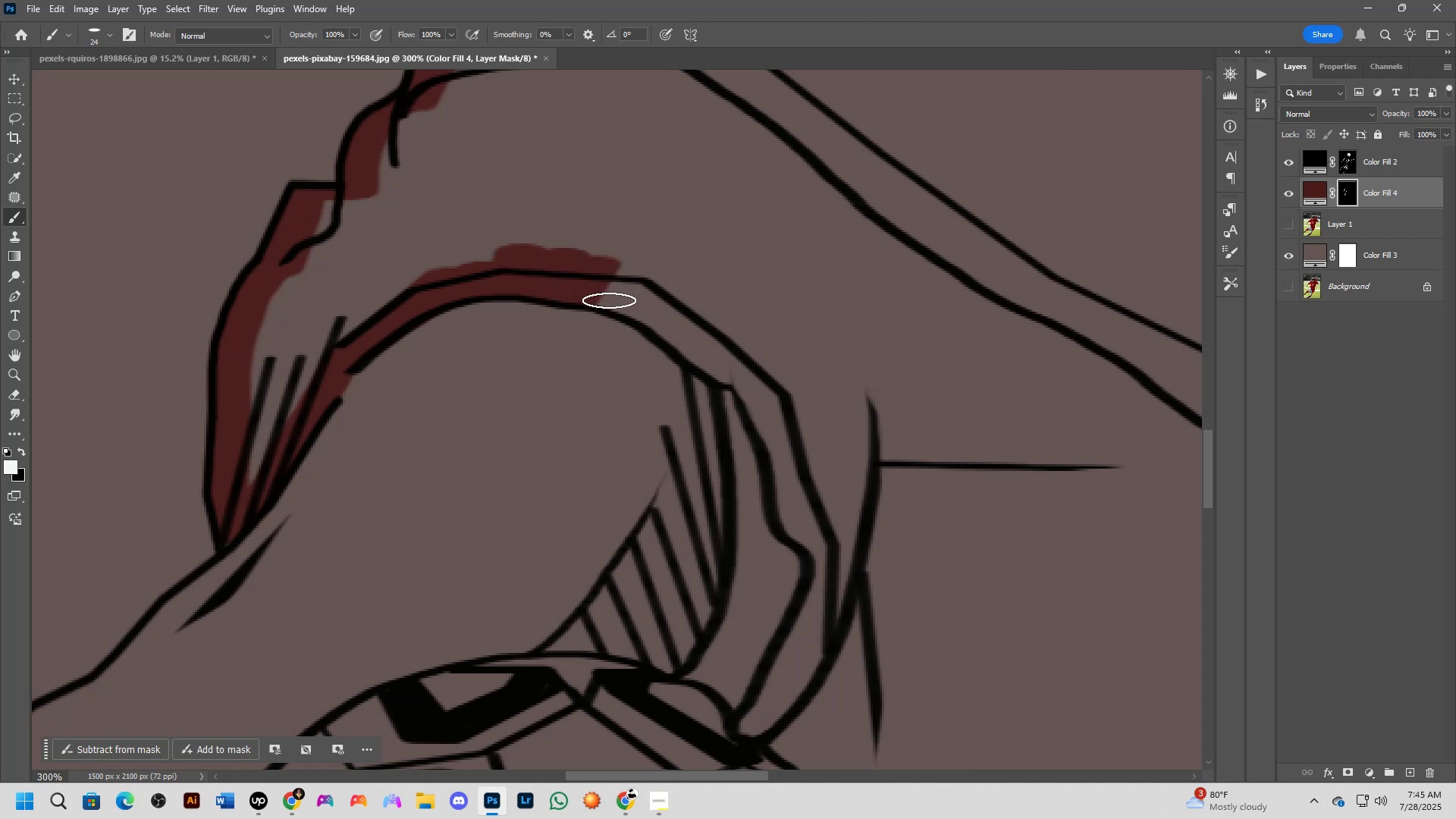 
left_click([609, 303])
 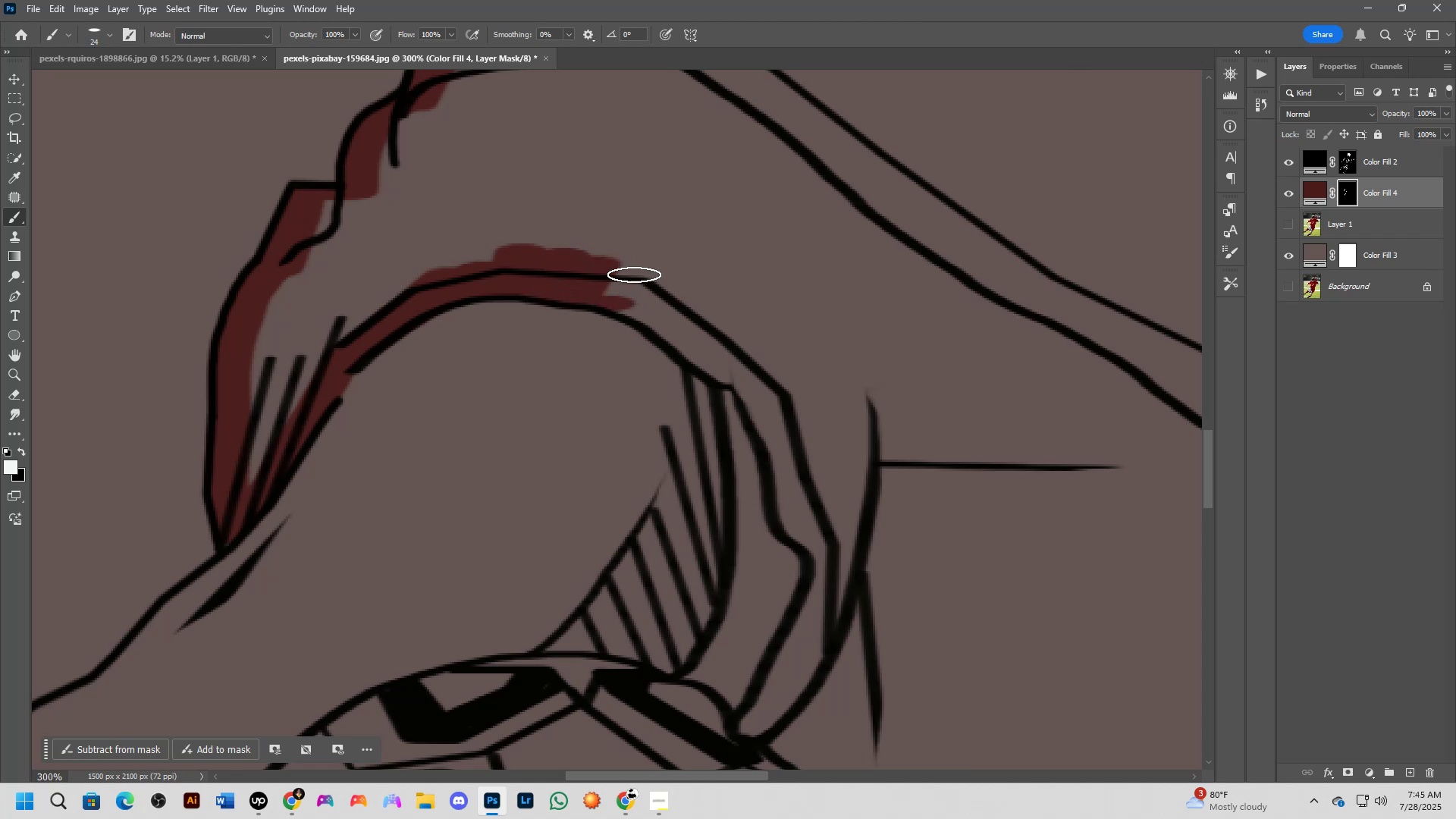 
key(Shift+ShiftLeft)
 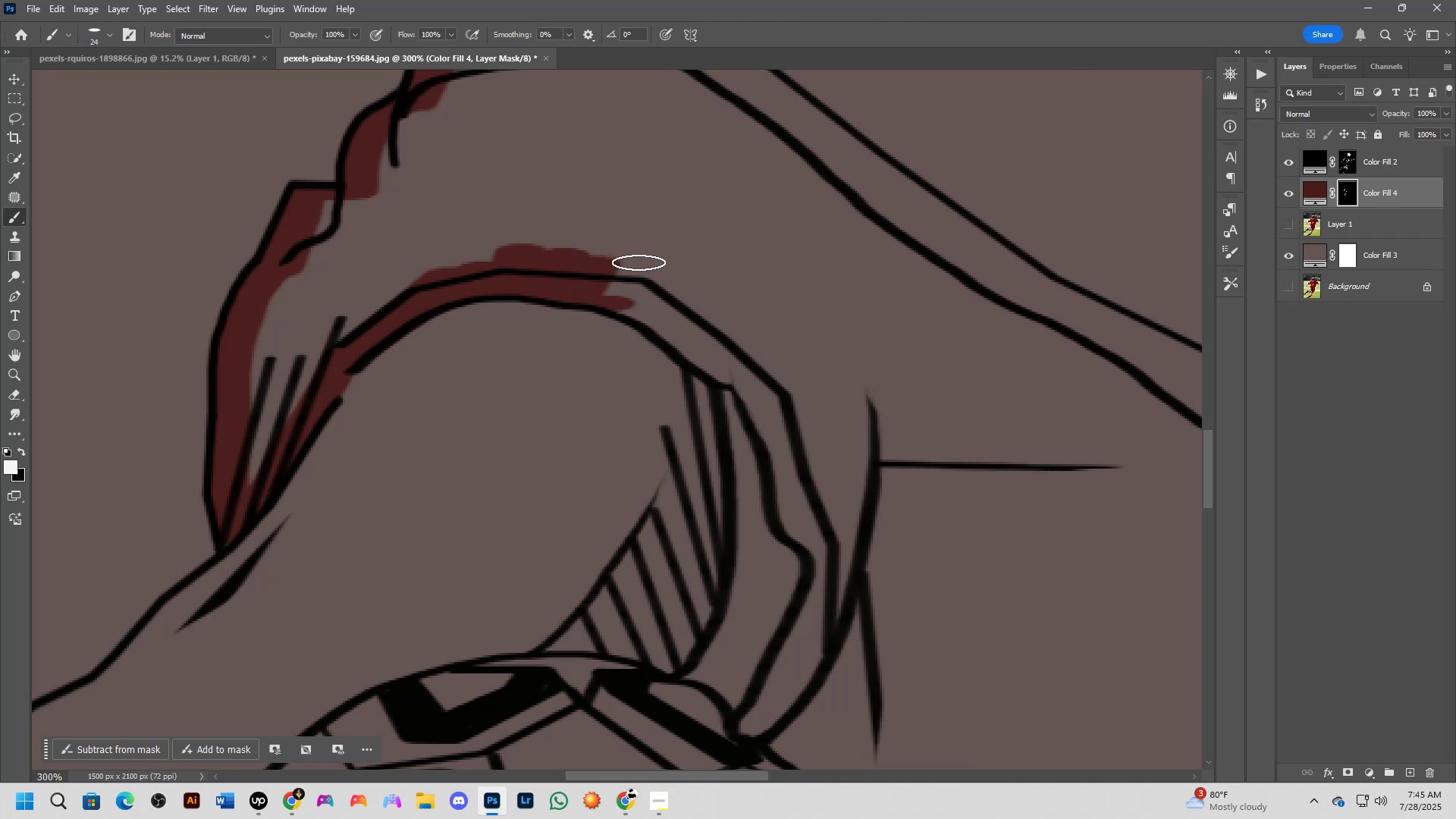 
double_click([639, 262])
 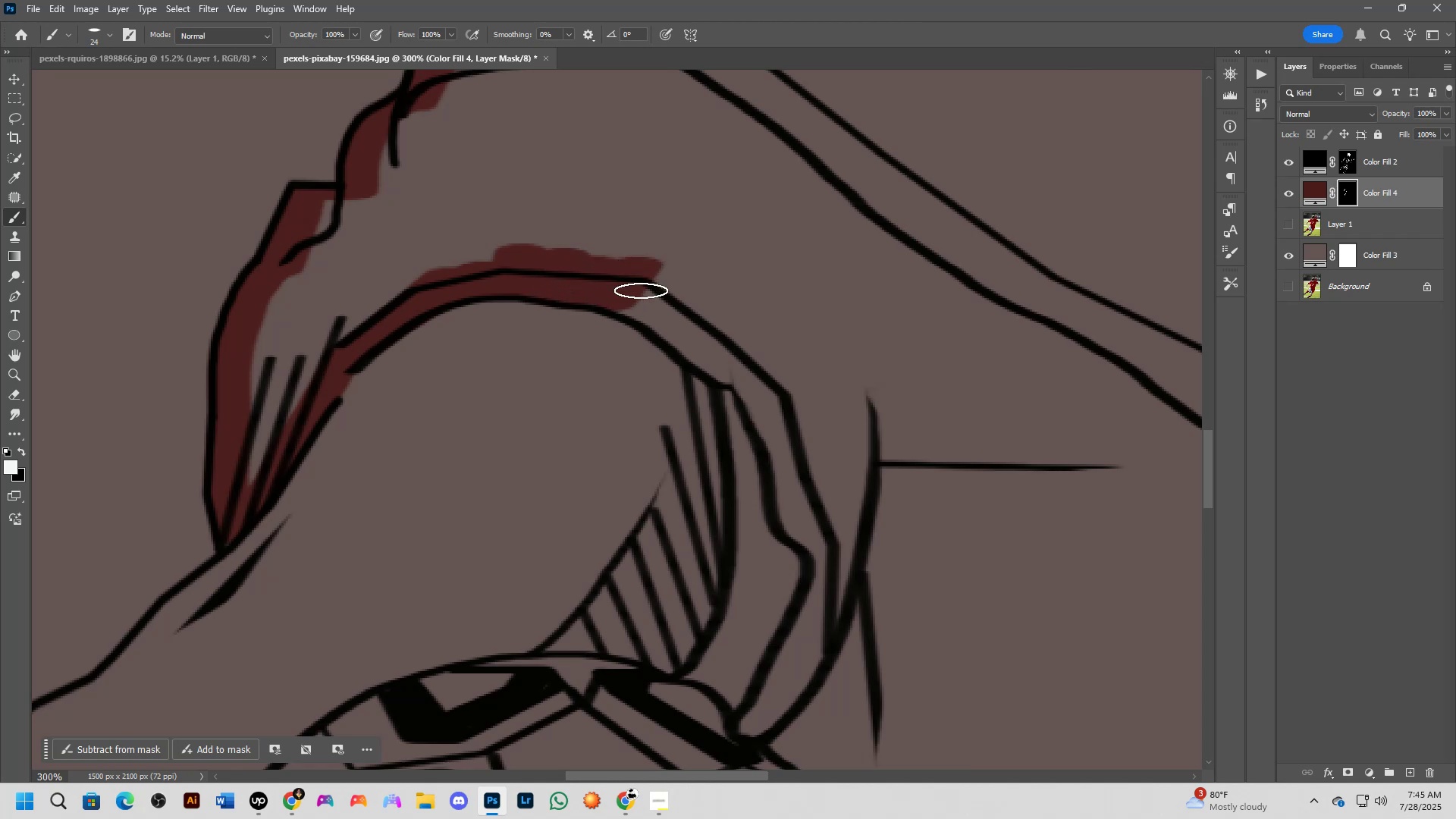 
hold_key(key=AltLeft, duration=0.44)
 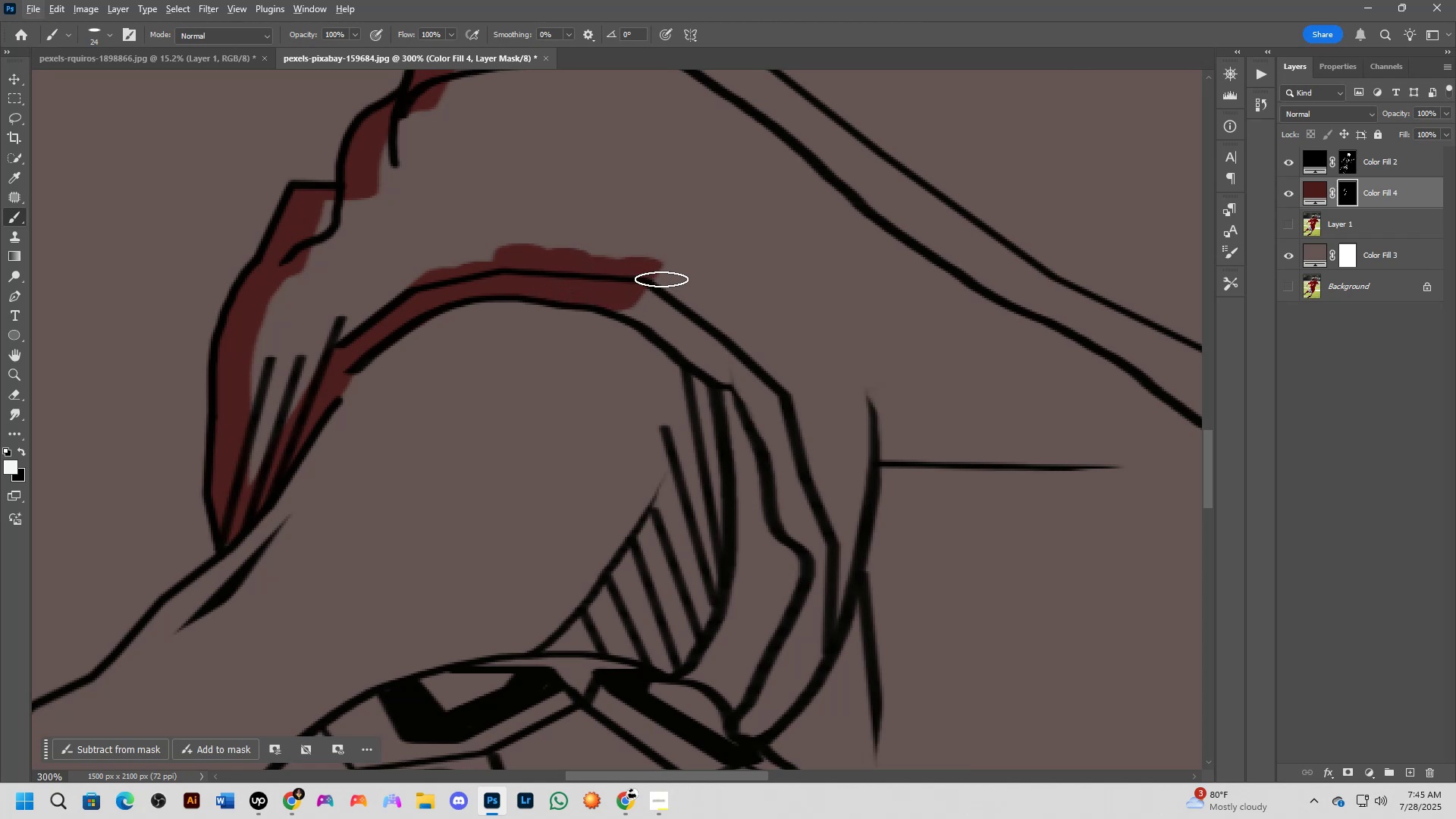 
left_click_drag(start_coordinate=[662, 277], to_coordinate=[750, 388])
 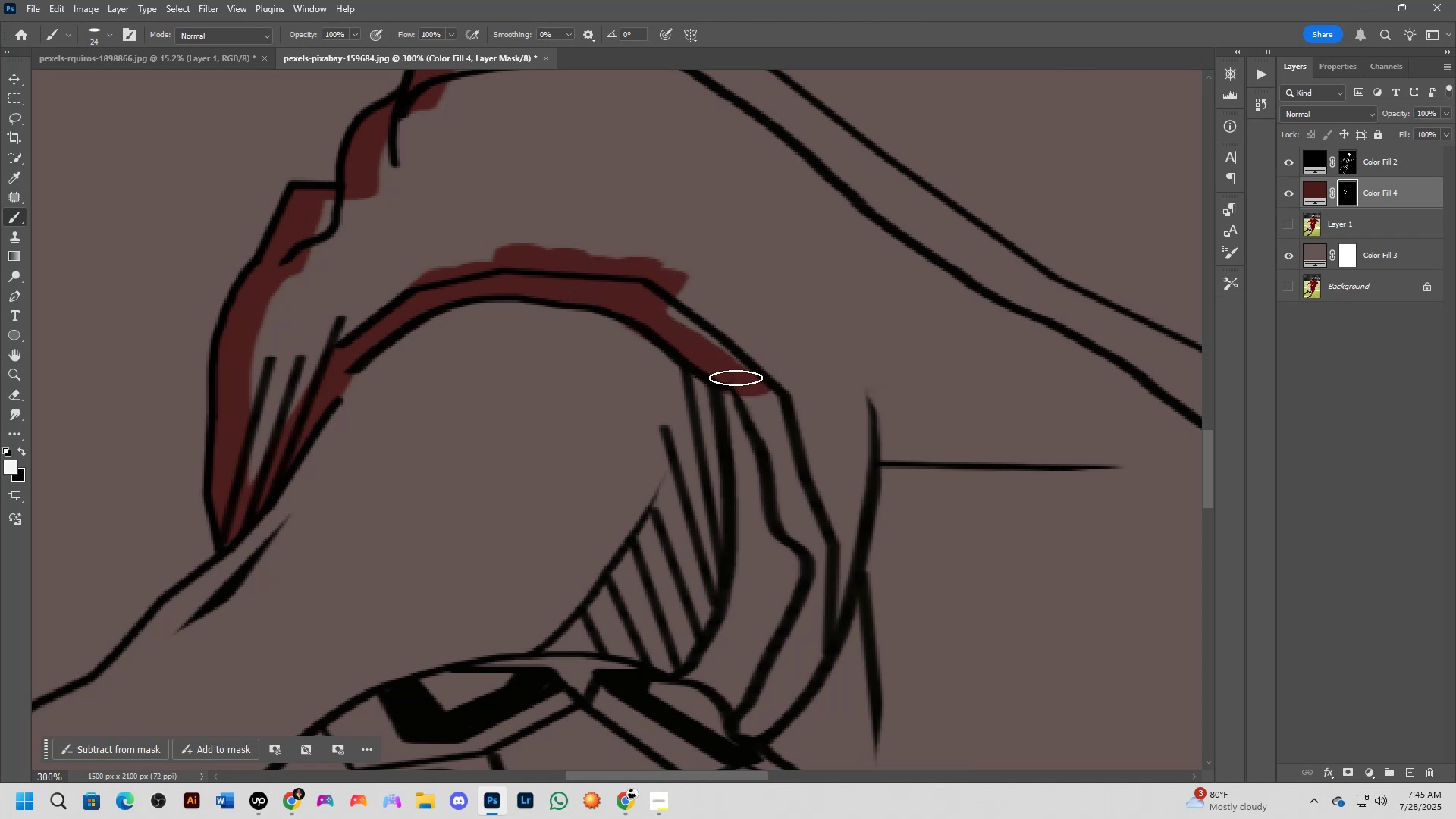 
type(xx)
 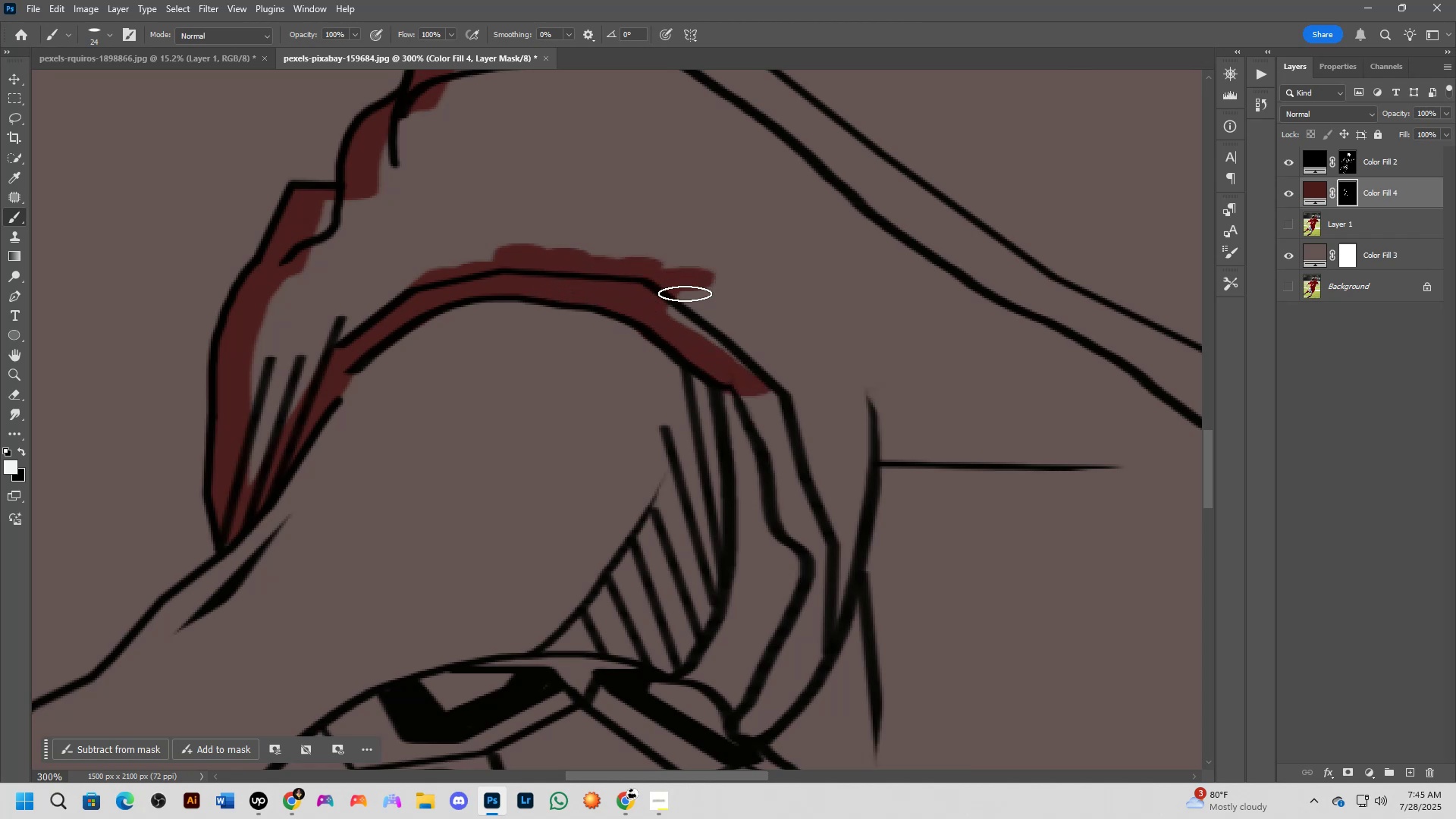 
left_click_drag(start_coordinate=[601, 328], to_coordinate=[634, 366])
 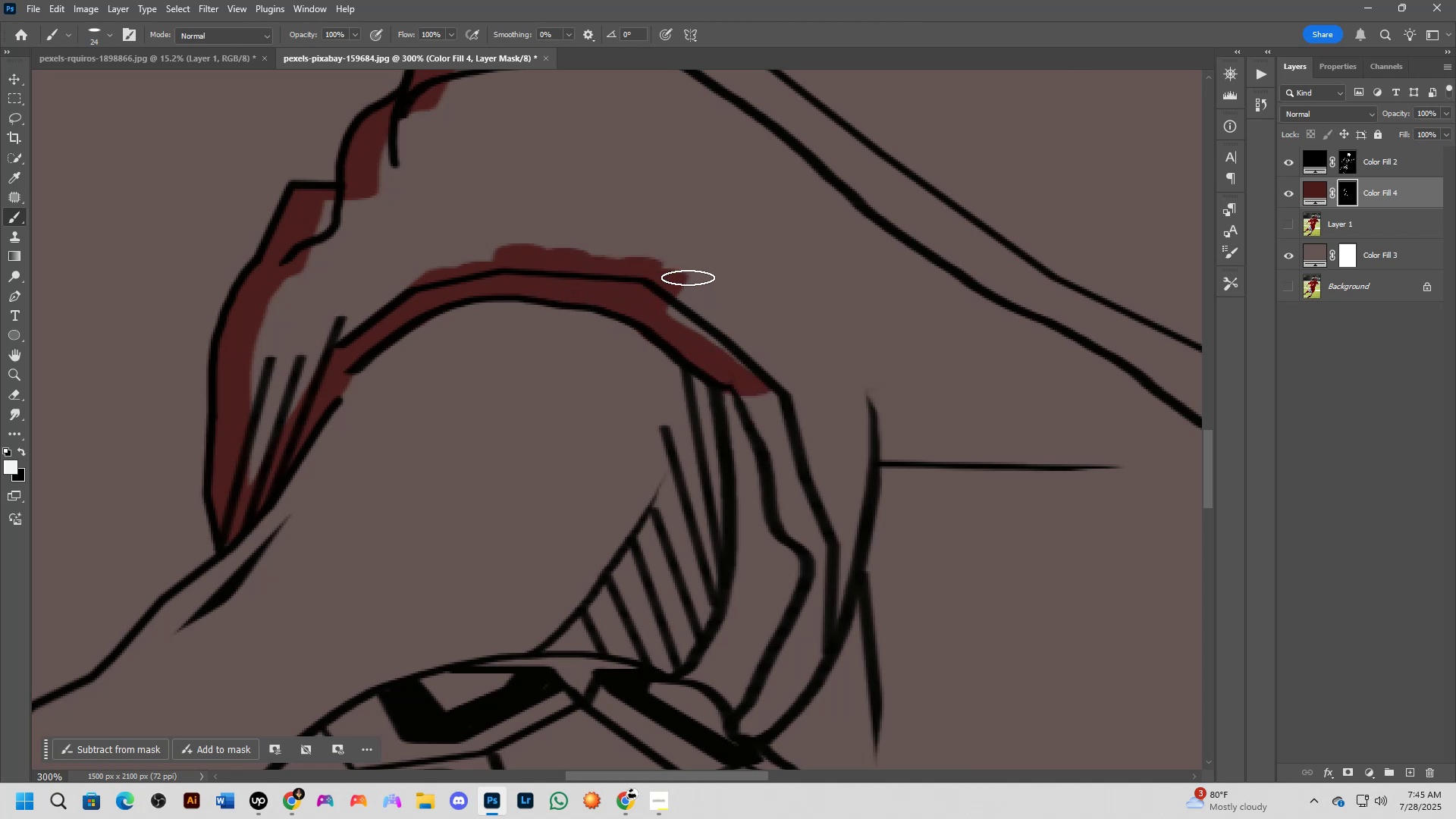 
left_click_drag(start_coordinate=[689, 275], to_coordinate=[784, 419])
 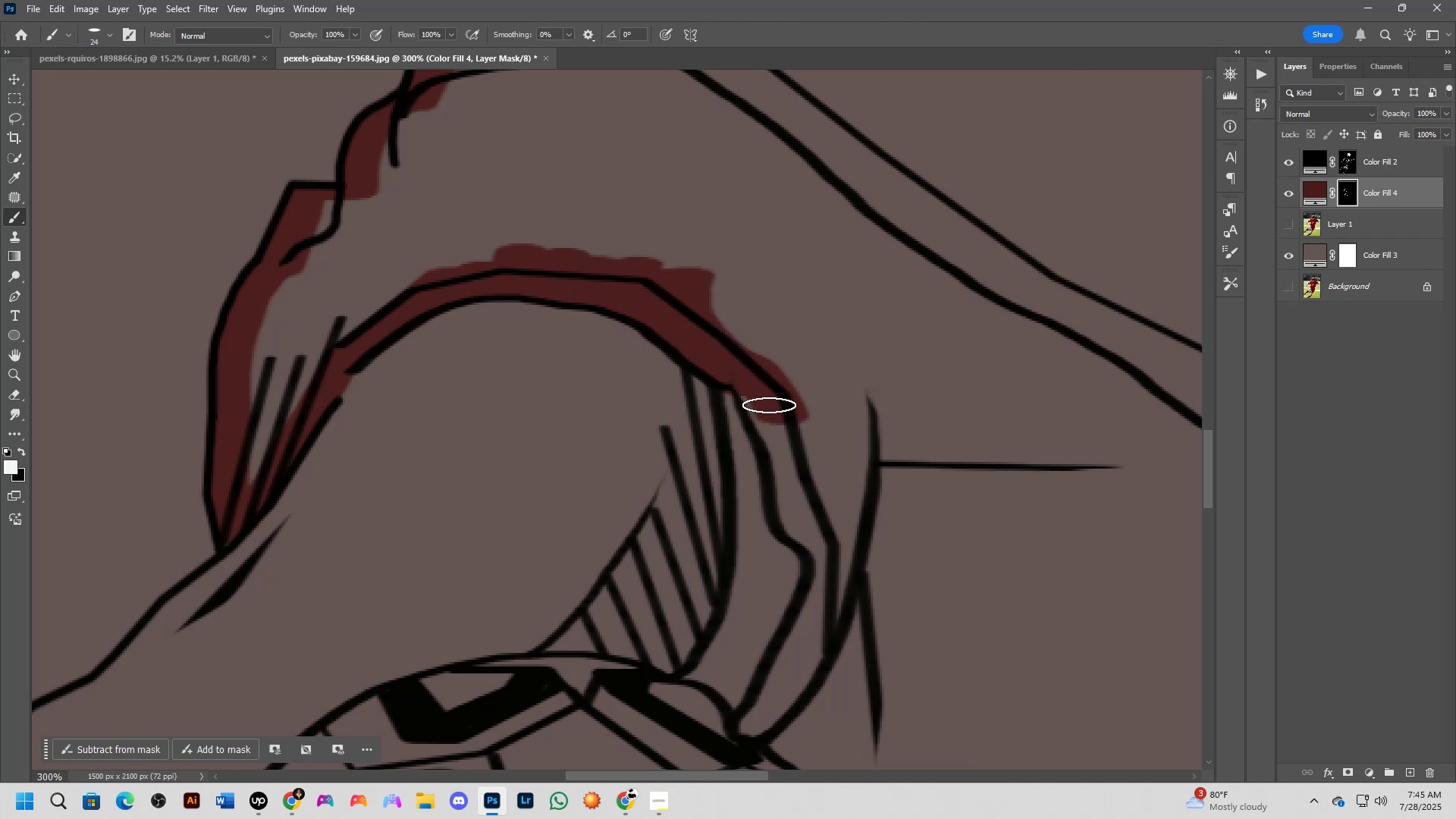 
scroll: coordinate [763, 403], scroll_direction: down, amount: 3.0
 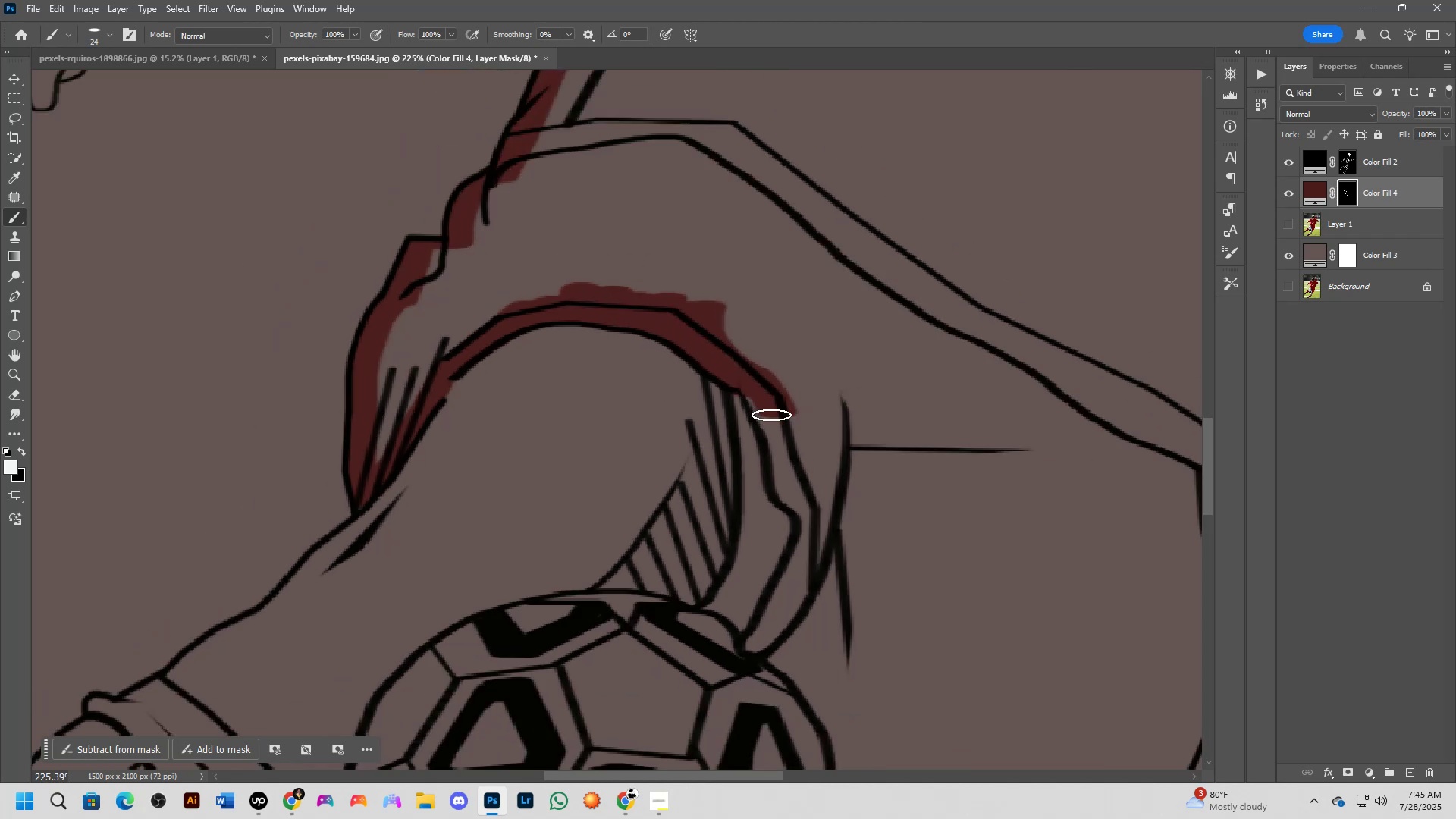 
hold_key(key=Space, duration=0.57)
 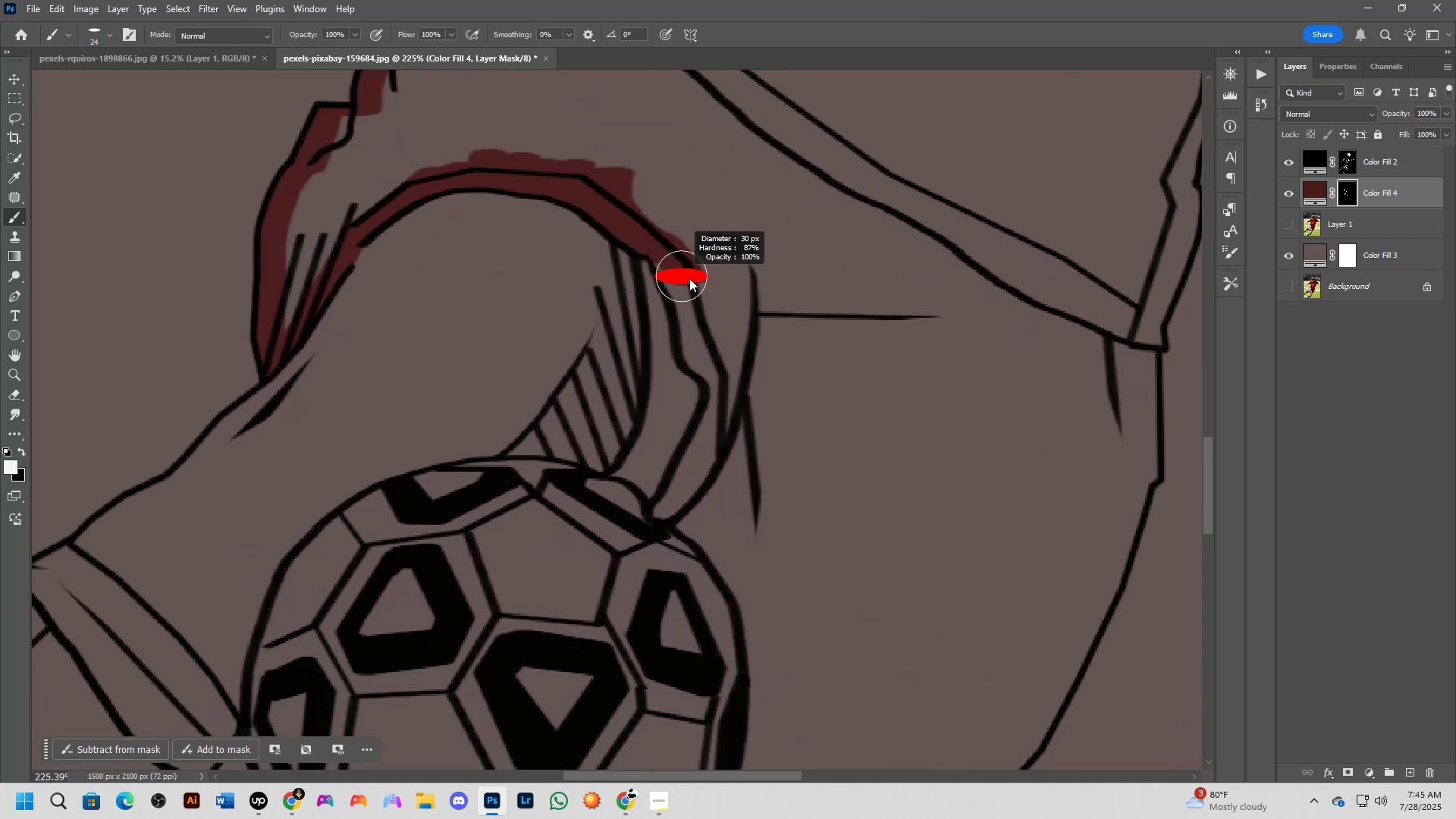 
left_click_drag(start_coordinate=[774, 410], to_coordinate=[682, 276])
 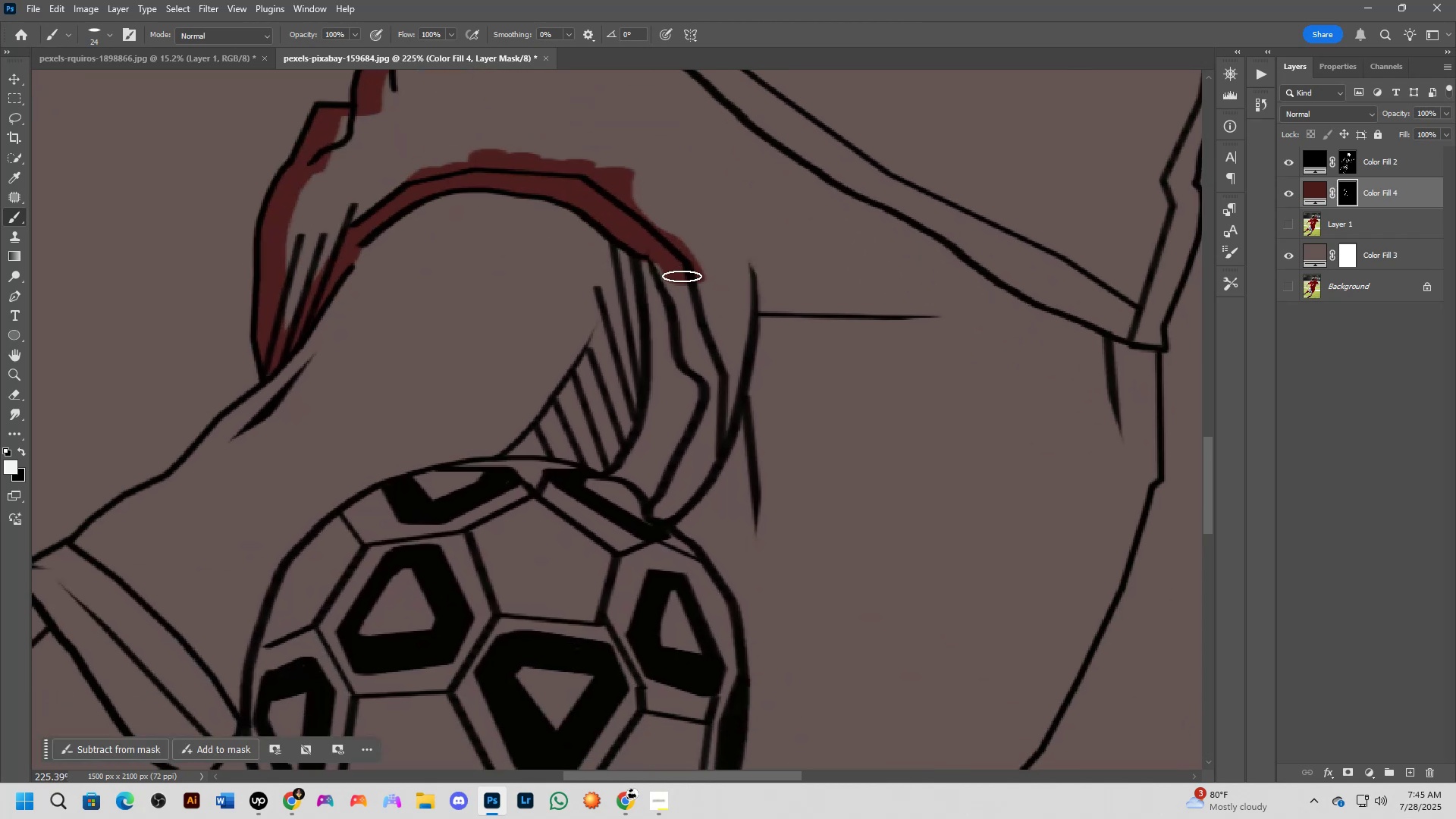 
key(Alt+AltLeft)
 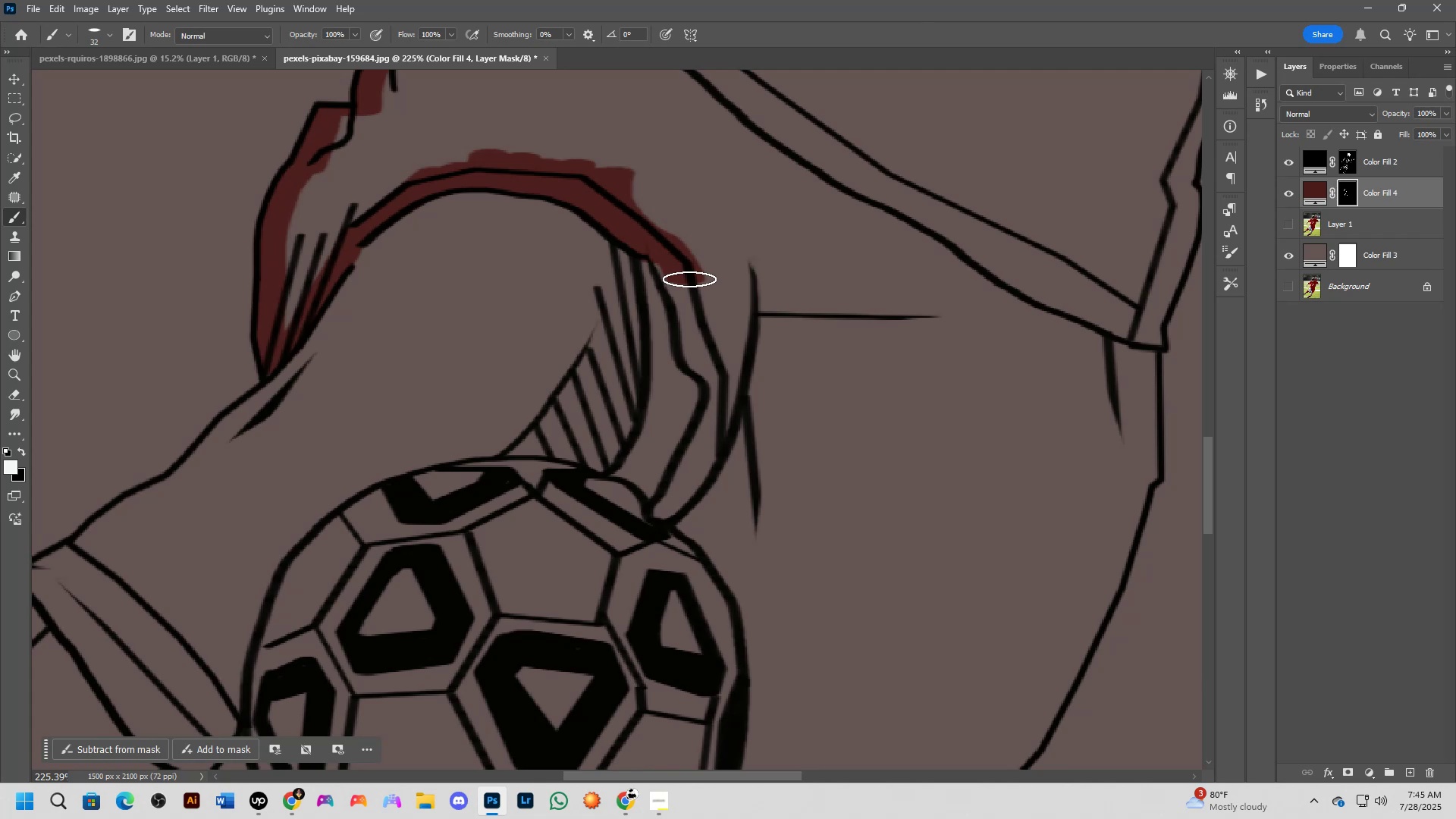 
scroll: coordinate [689, 279], scroll_direction: down, amount: 4.0
 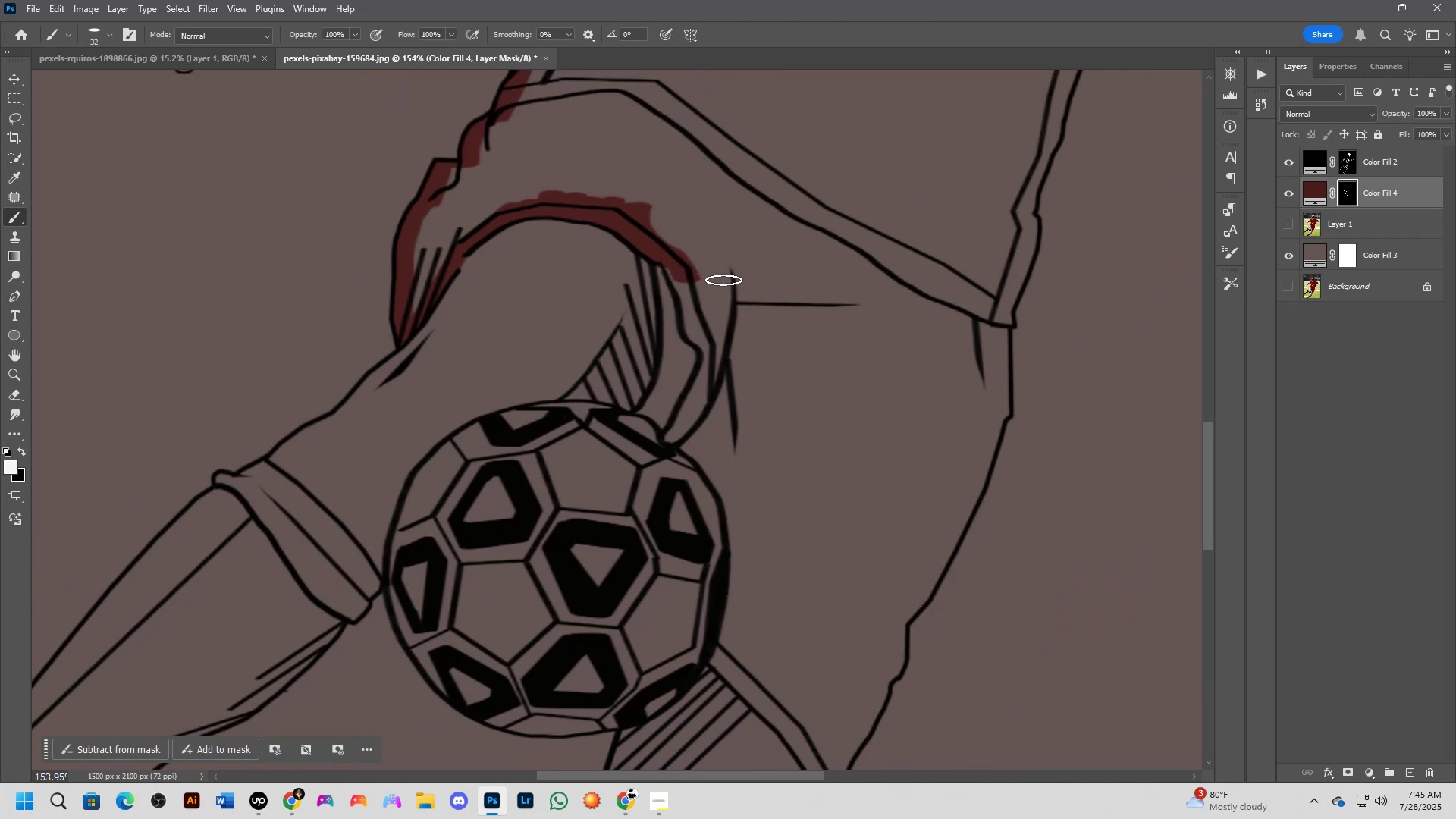 
scroll: coordinate [689, 287], scroll_direction: up, amount: 2.0
 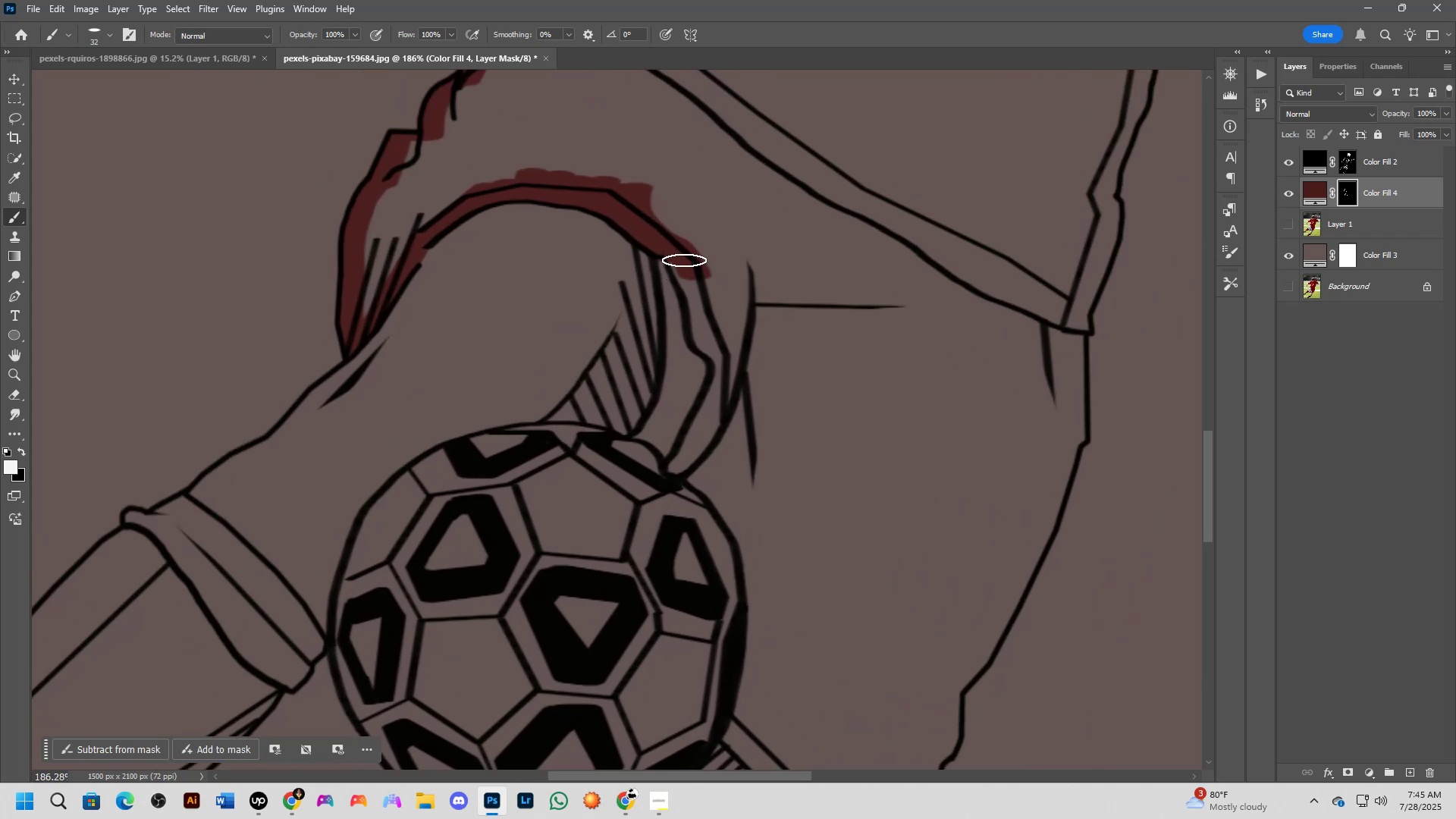 
left_click_drag(start_coordinate=[674, 253], to_coordinate=[659, 433])
 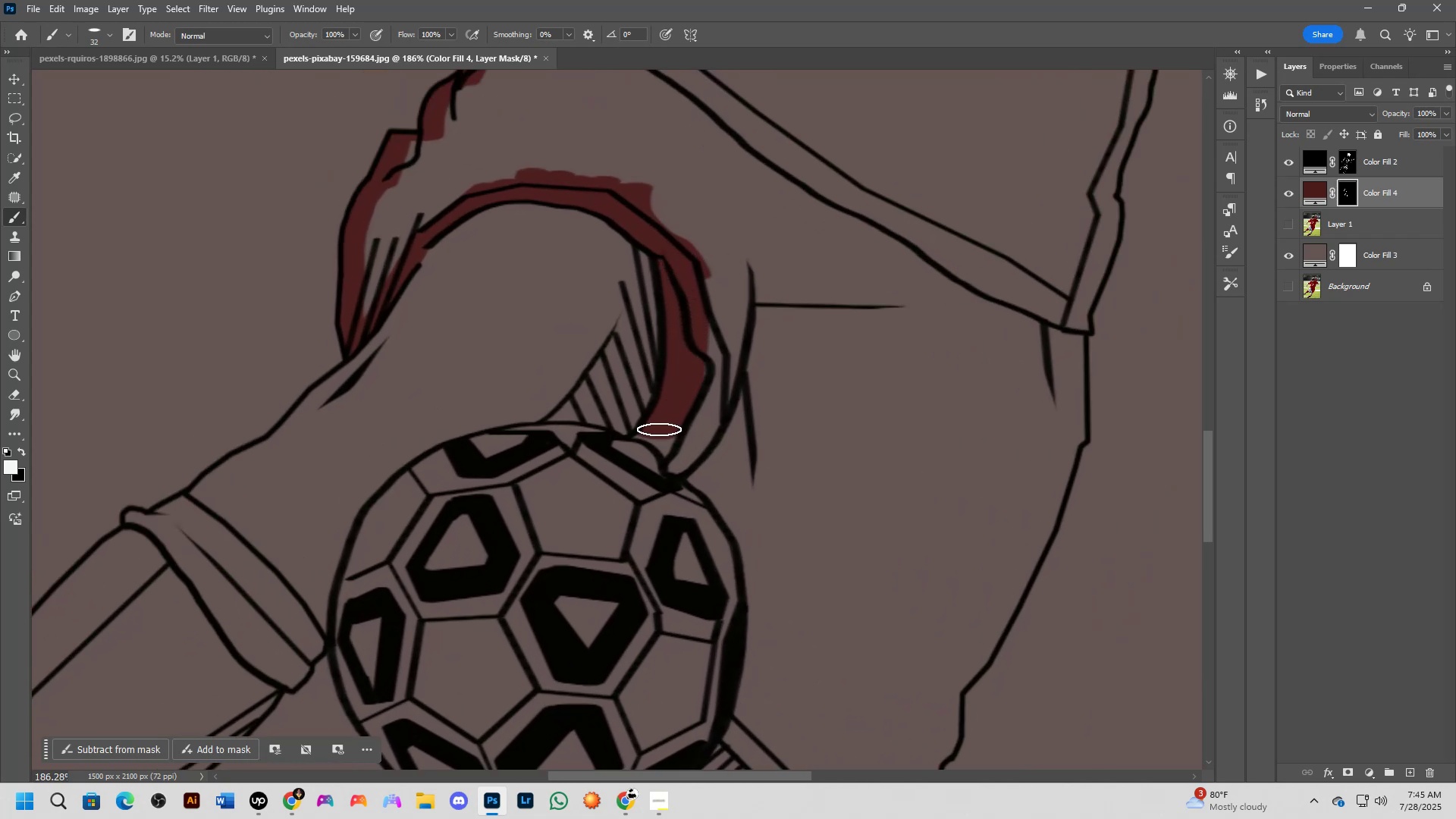 
scroll: coordinate [660, 433], scroll_direction: up, amount: 7.0
 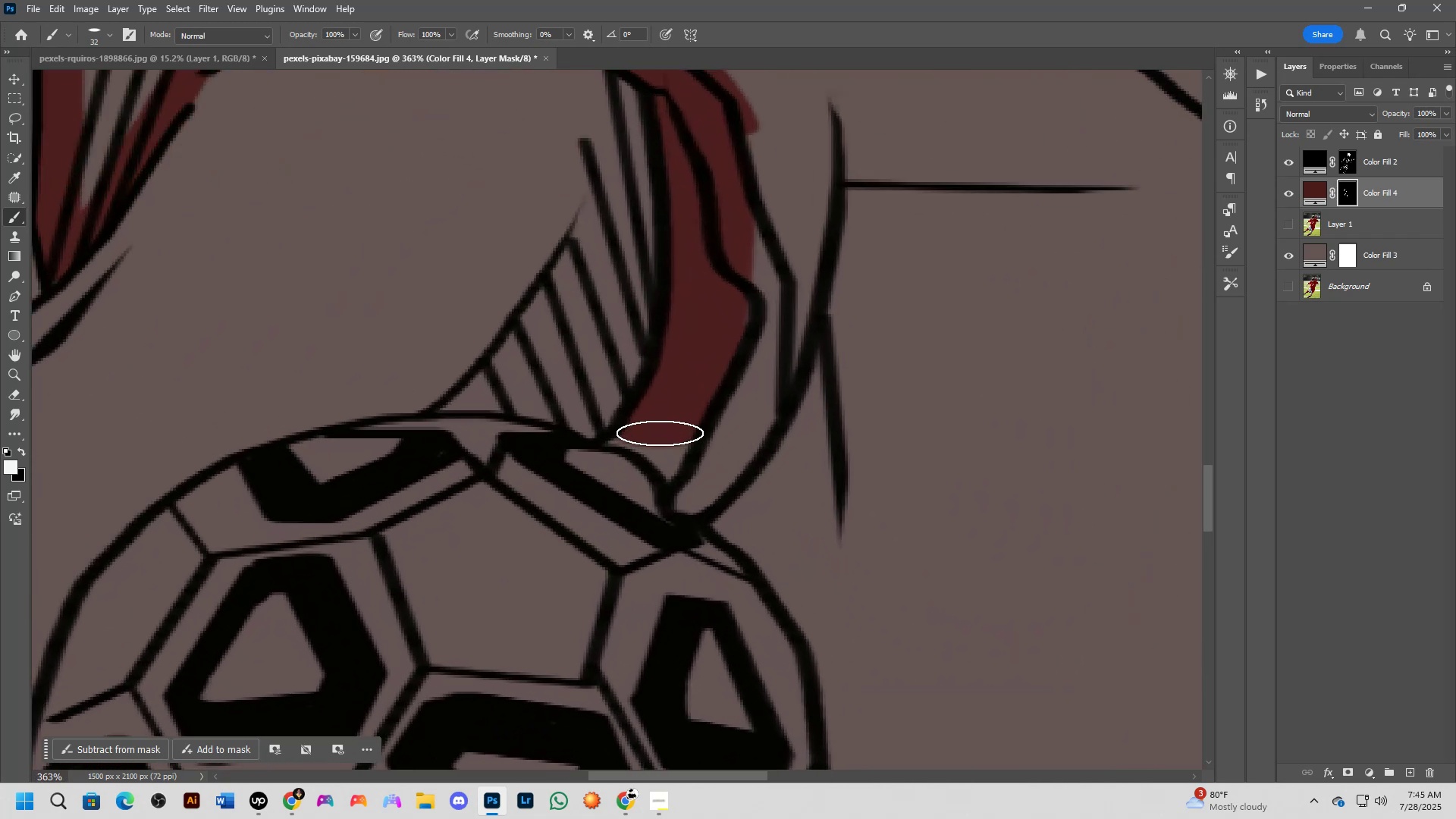 
hold_key(key=AltLeft, duration=0.6)
 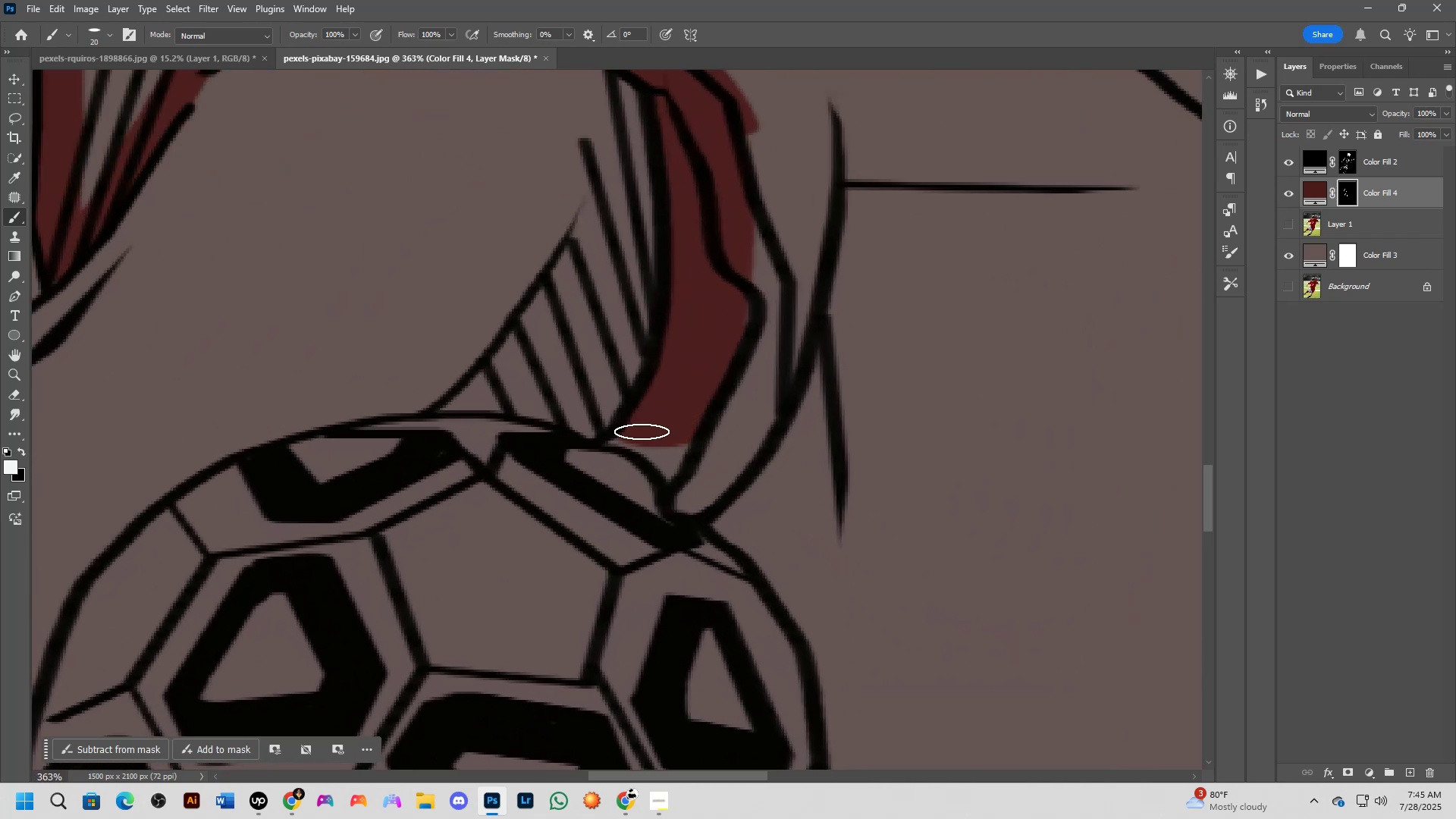 
key(Alt+AltLeft)
 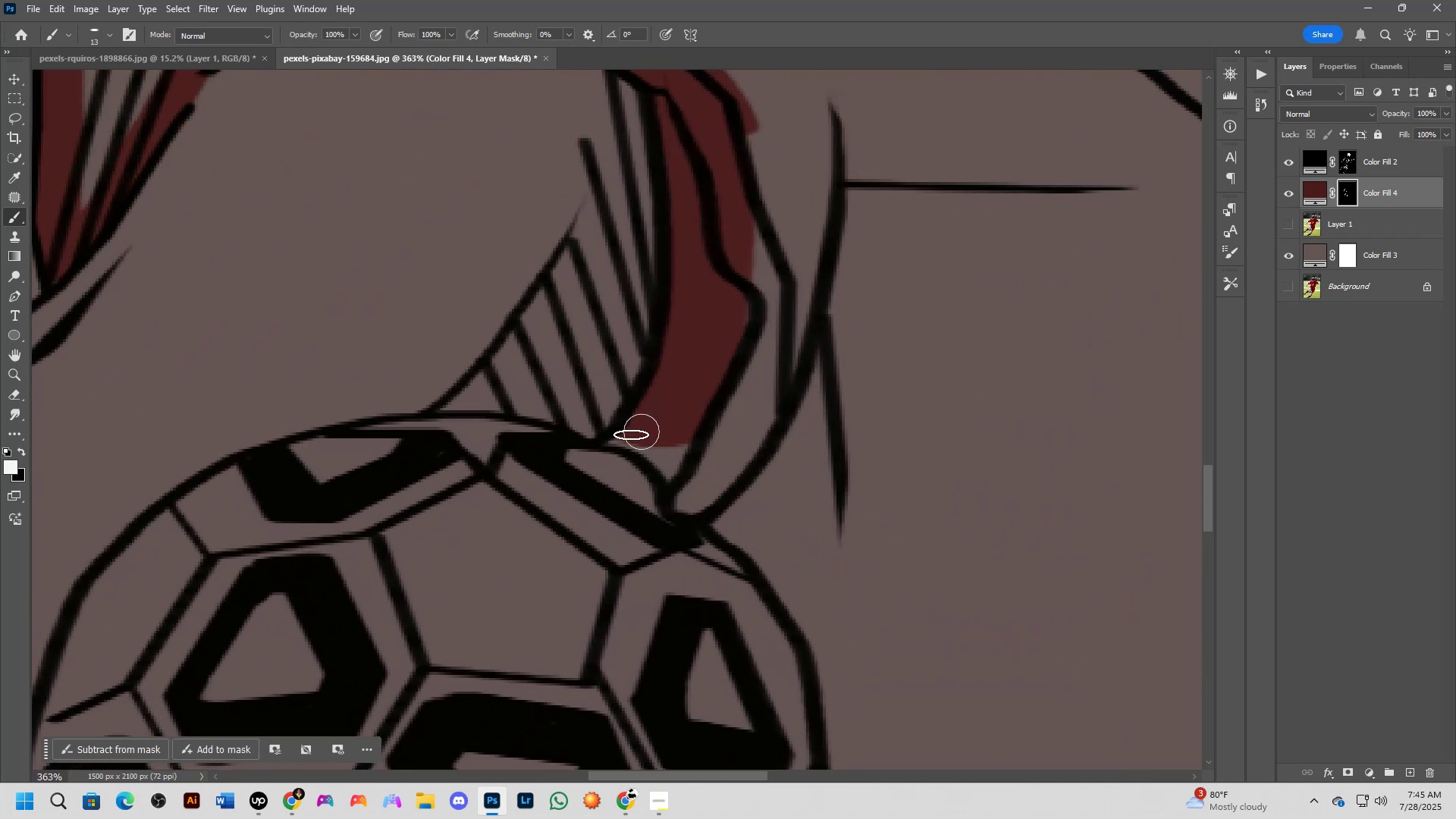 
left_click_drag(start_coordinate=[628, 436], to_coordinate=[681, 453])
 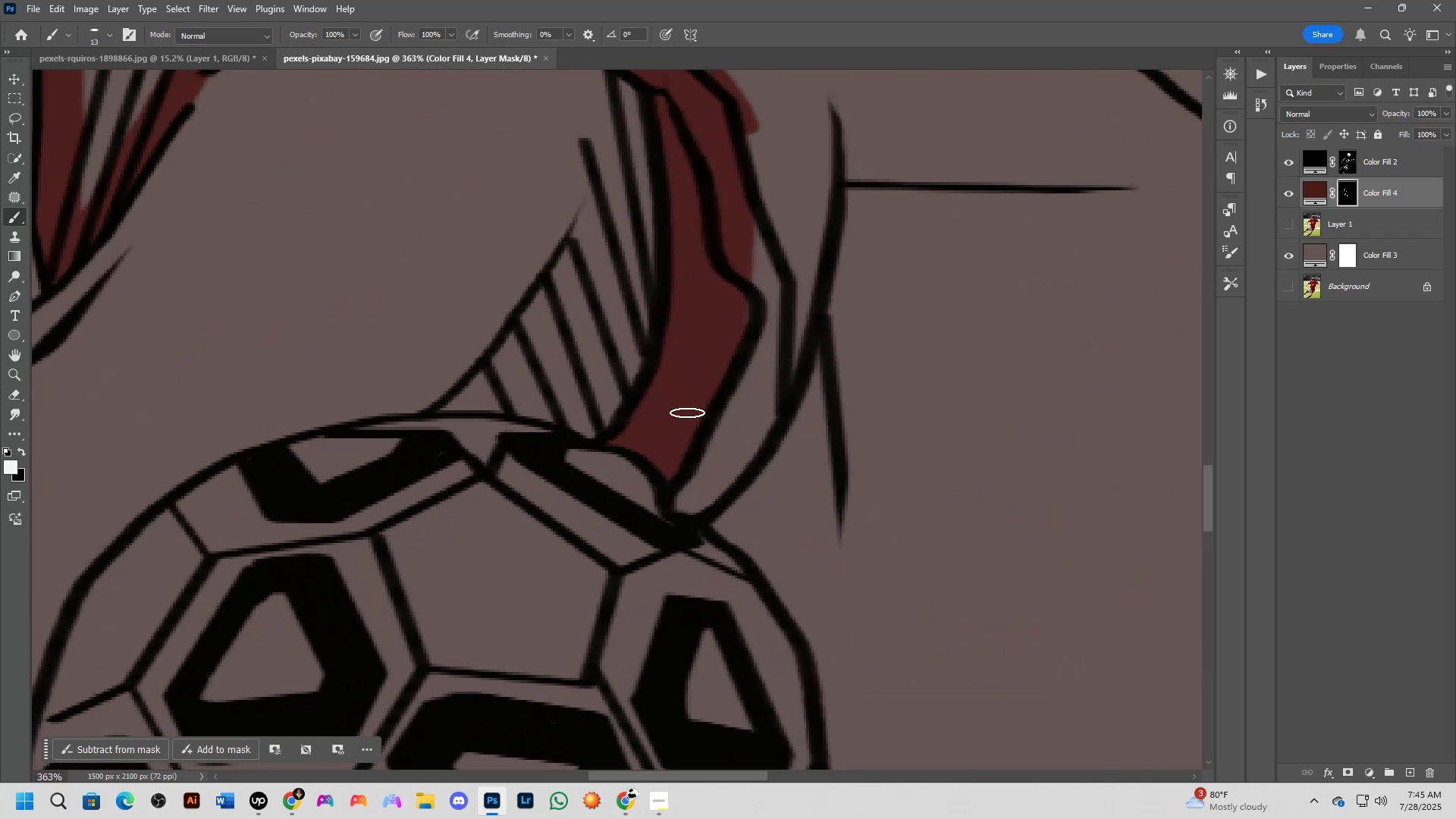 
scroll: coordinate [686, 410], scroll_direction: down, amount: 4.0
 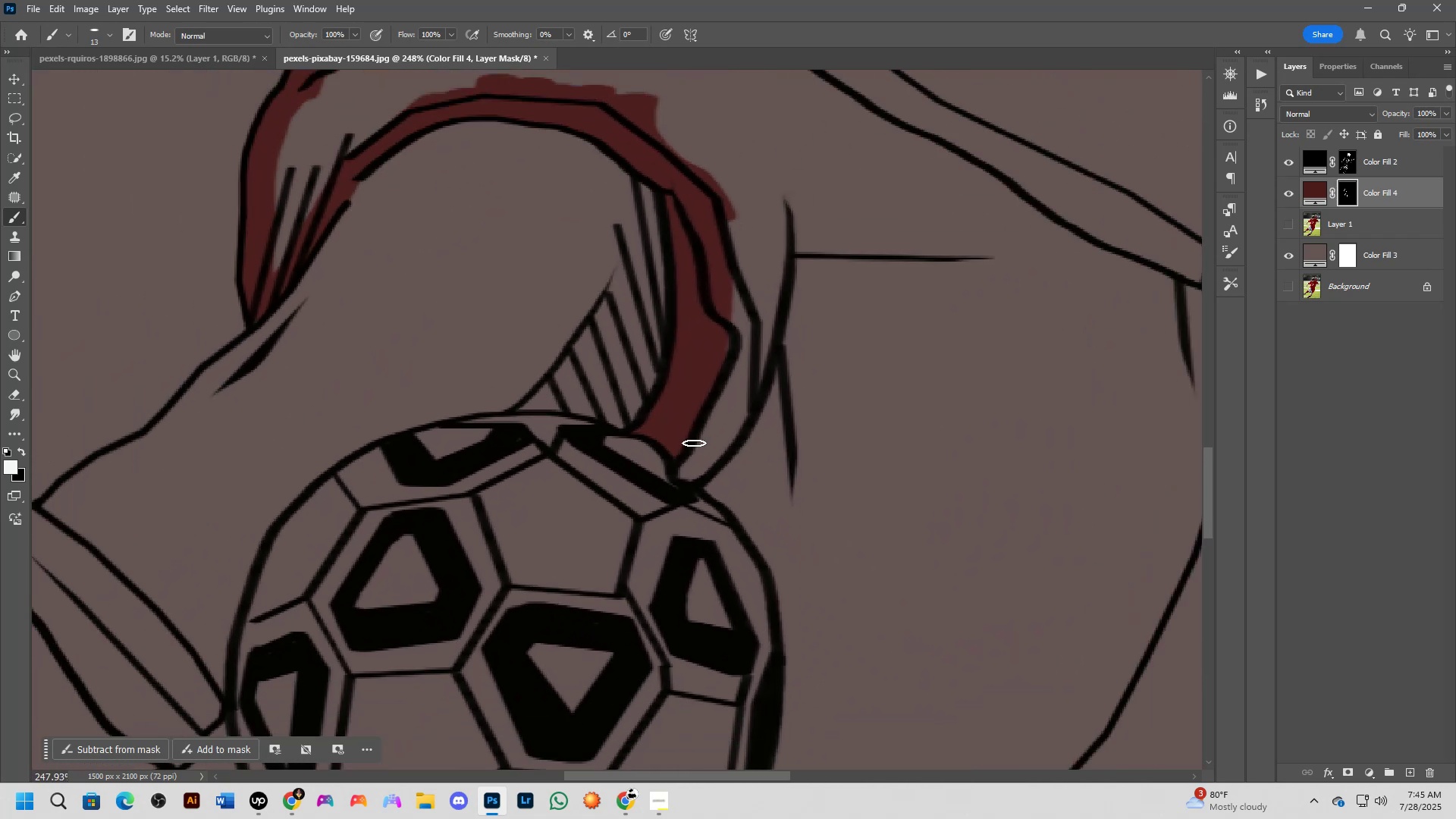 
key(Alt+AltLeft)
 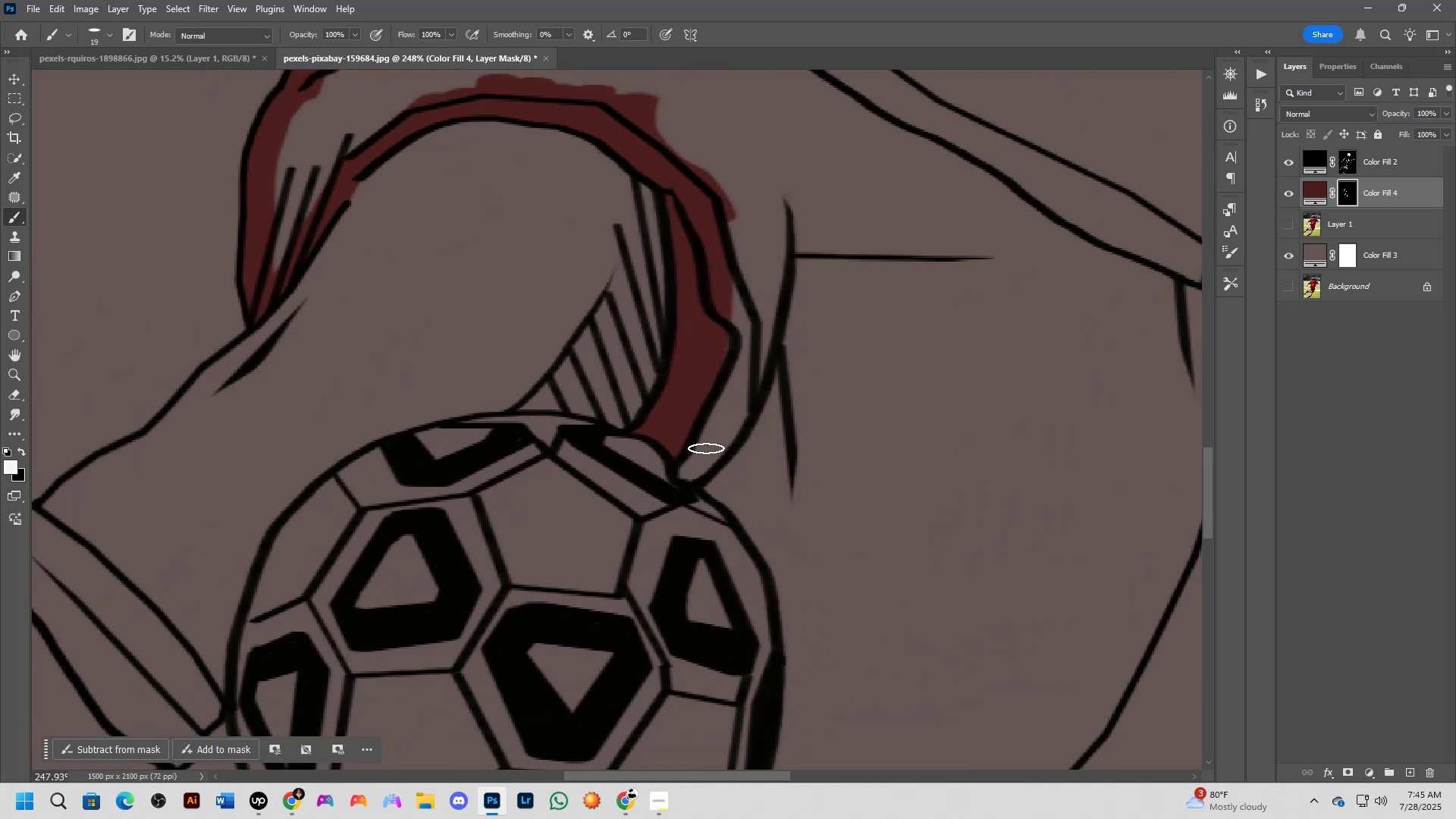 
left_click_drag(start_coordinate=[701, 450], to_coordinate=[723, 463])
 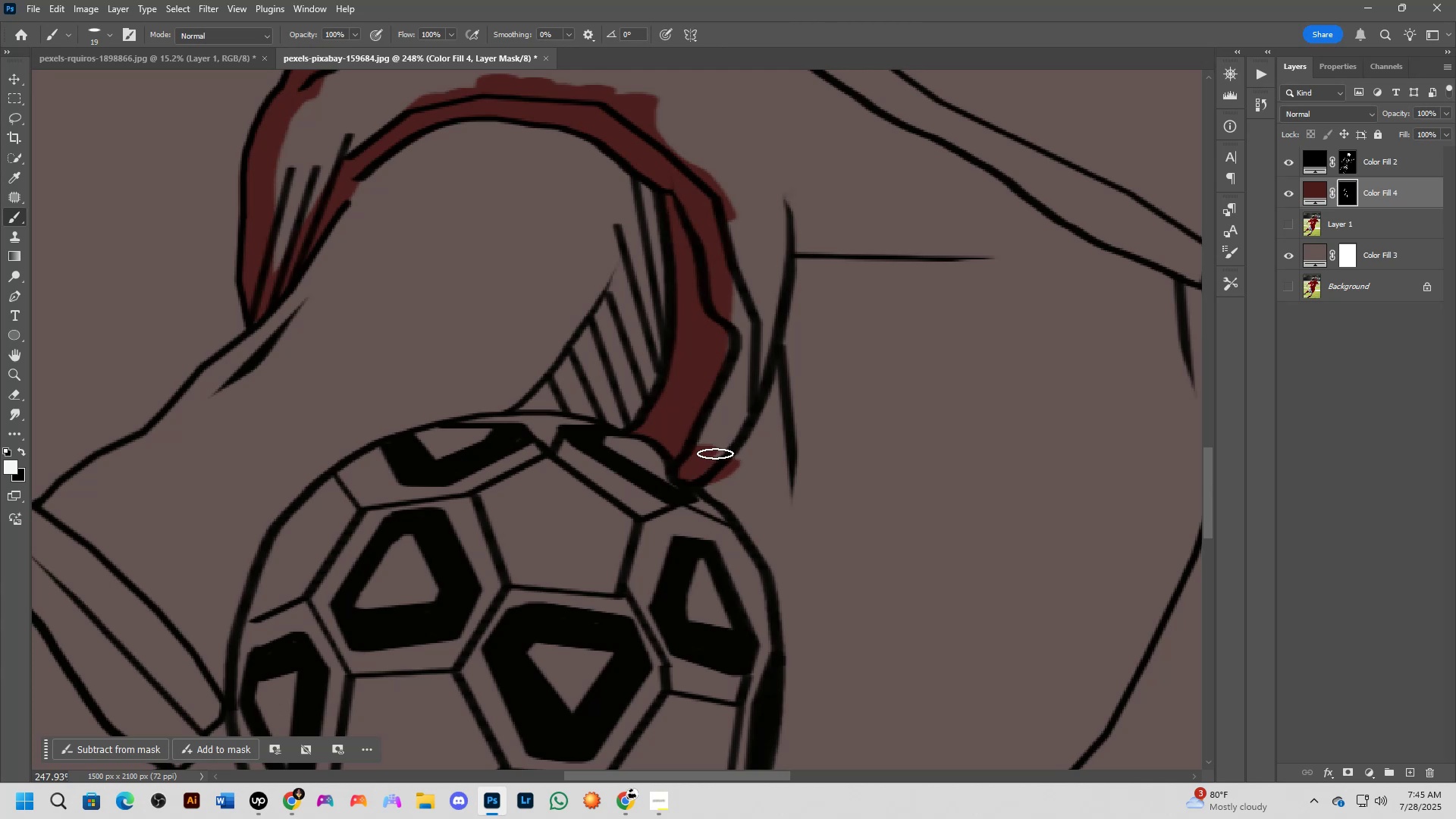 
key(Shift+ShiftLeft)
 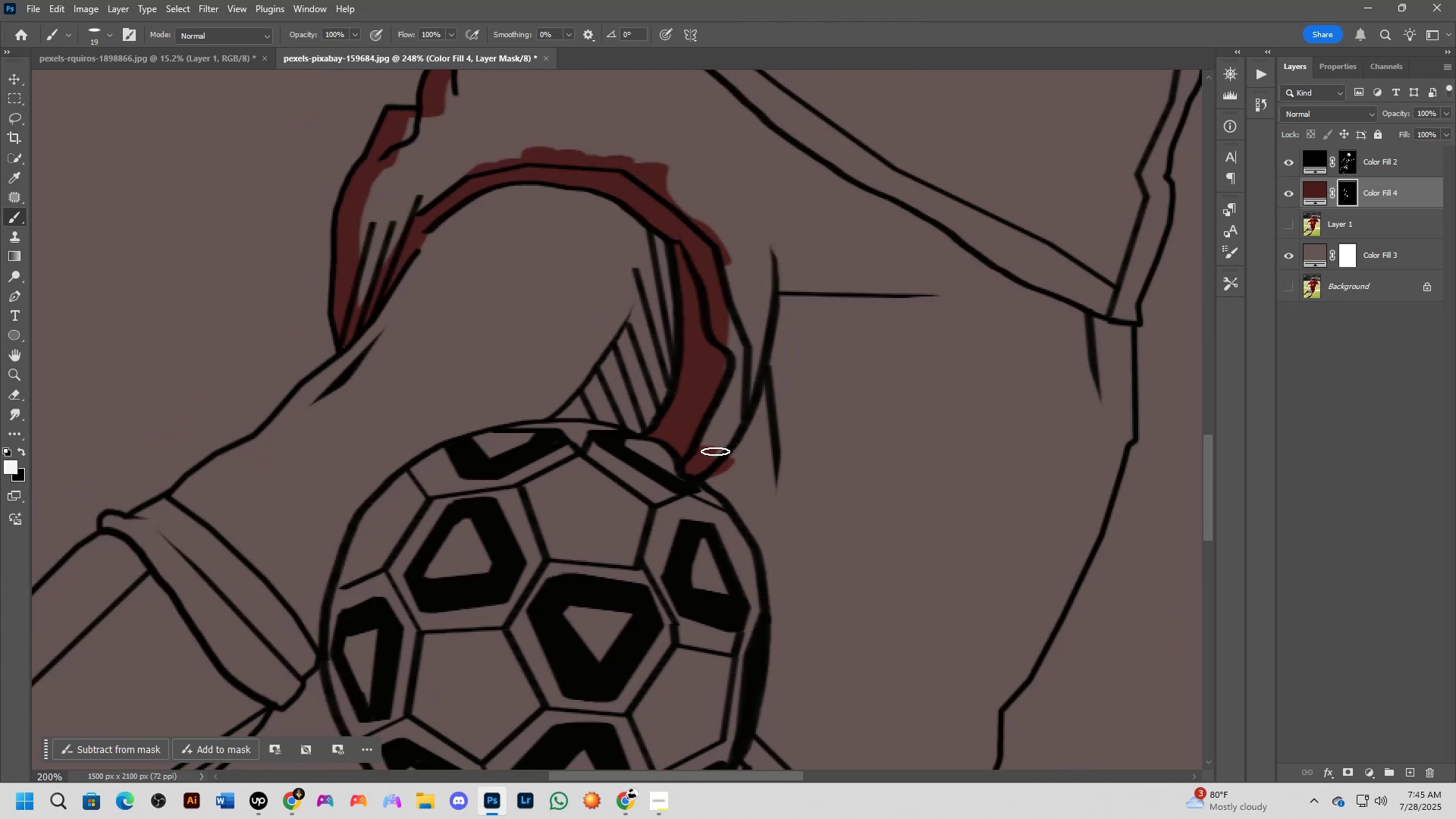 
scroll: coordinate [715, 451], scroll_direction: down, amount: 1.0
 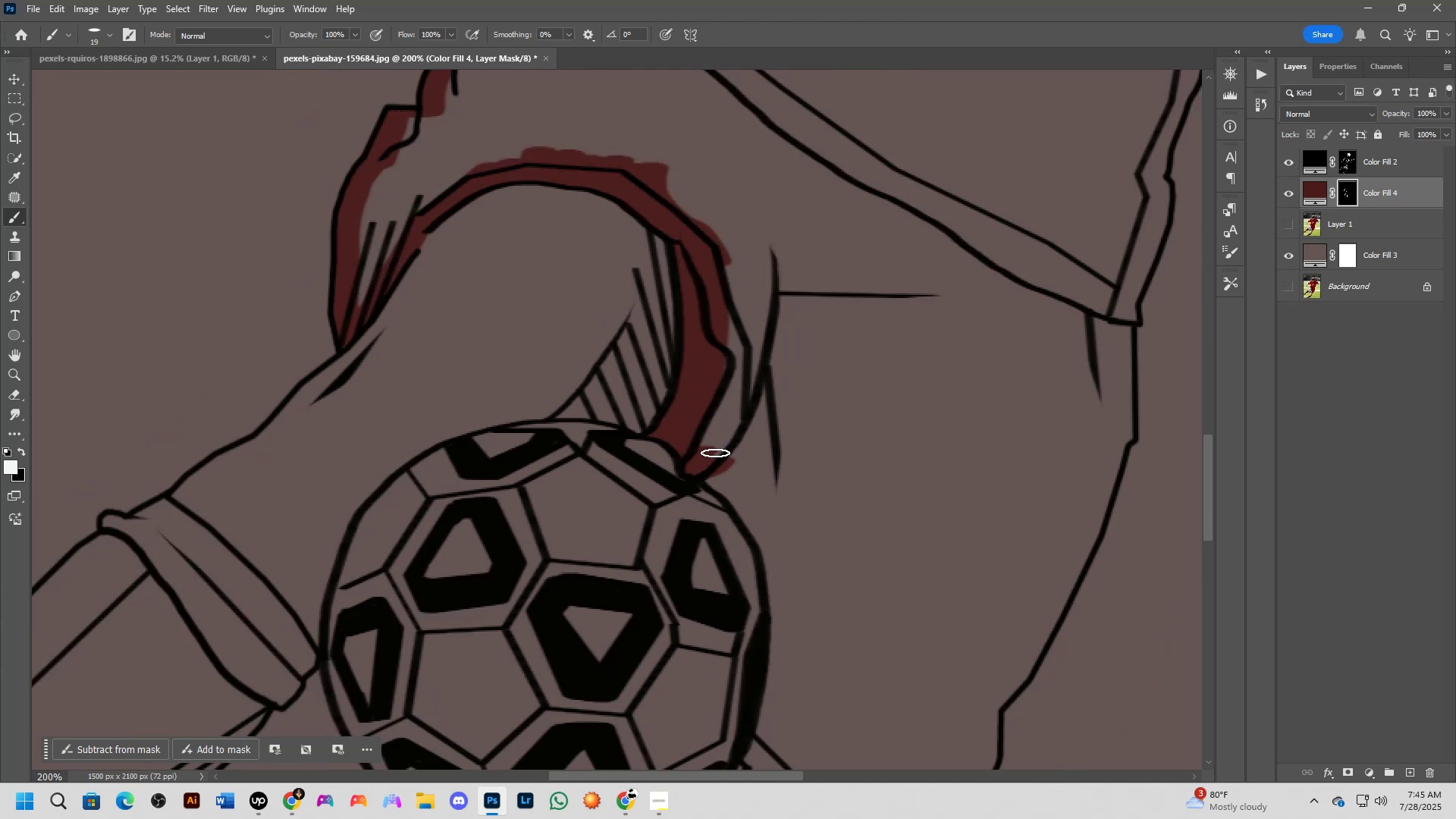 
key(Alt+AltLeft)
 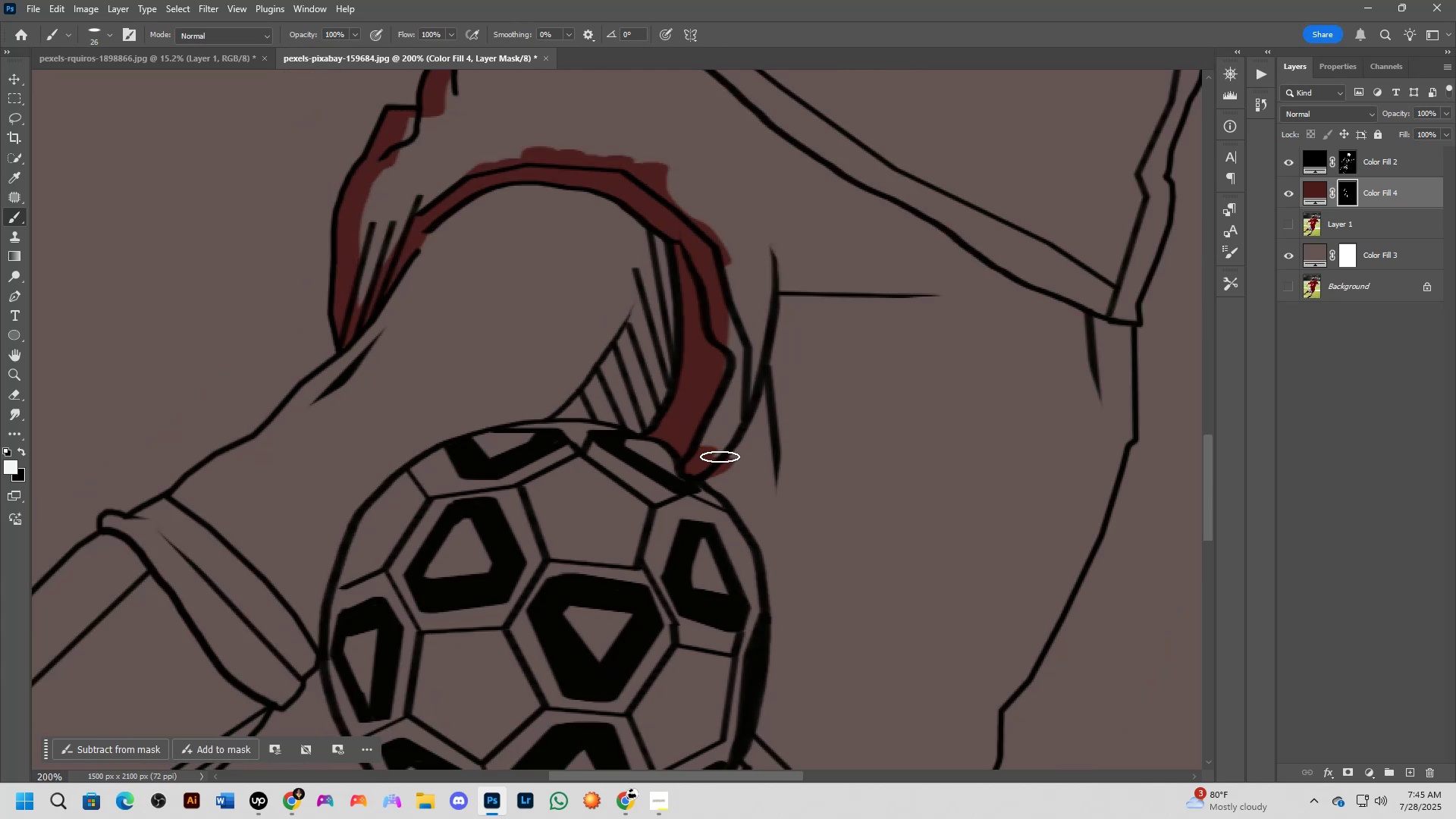 
left_click_drag(start_coordinate=[715, 457], to_coordinate=[784, 656])
 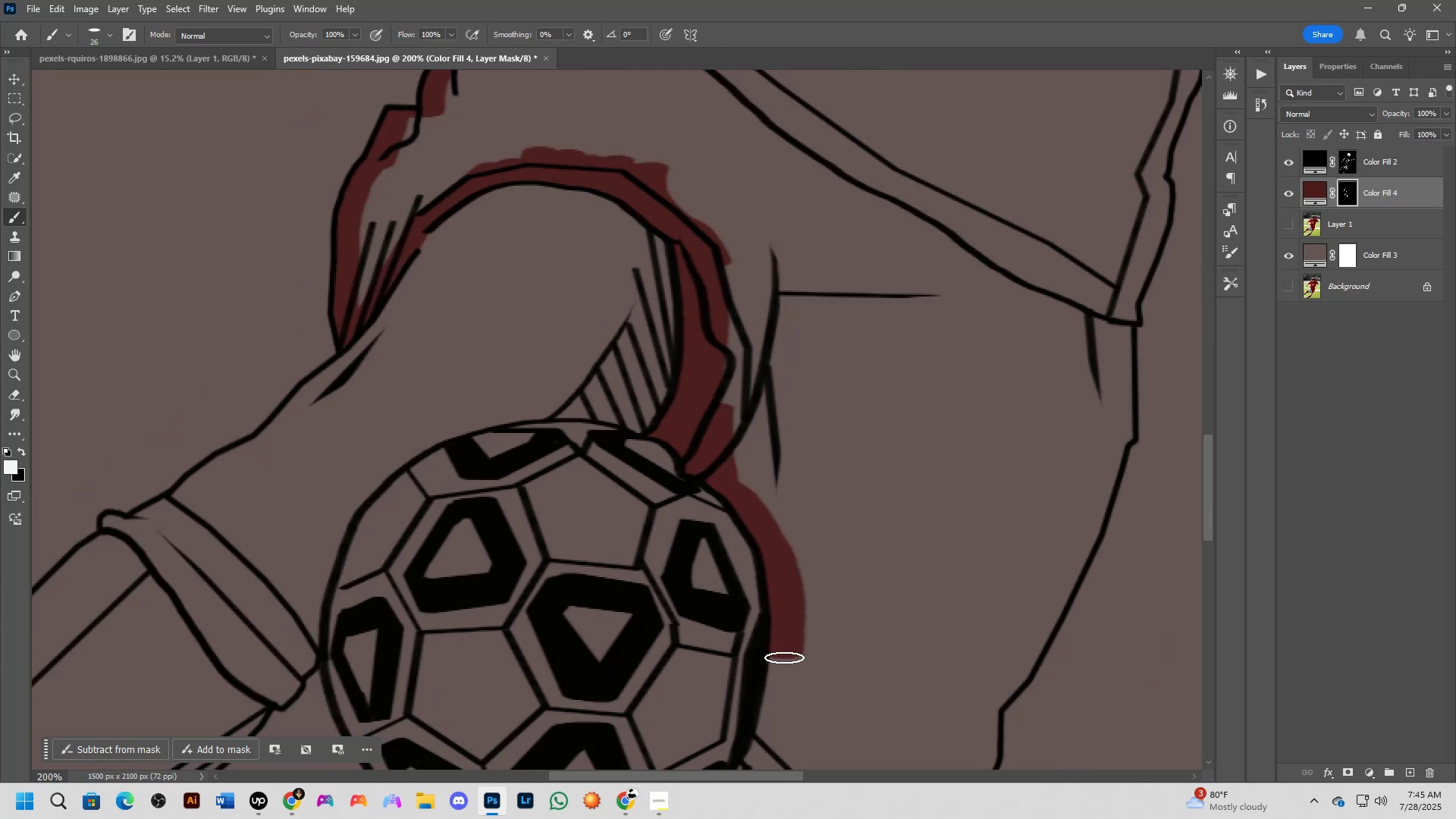 
hold_key(key=Space, duration=0.55)
 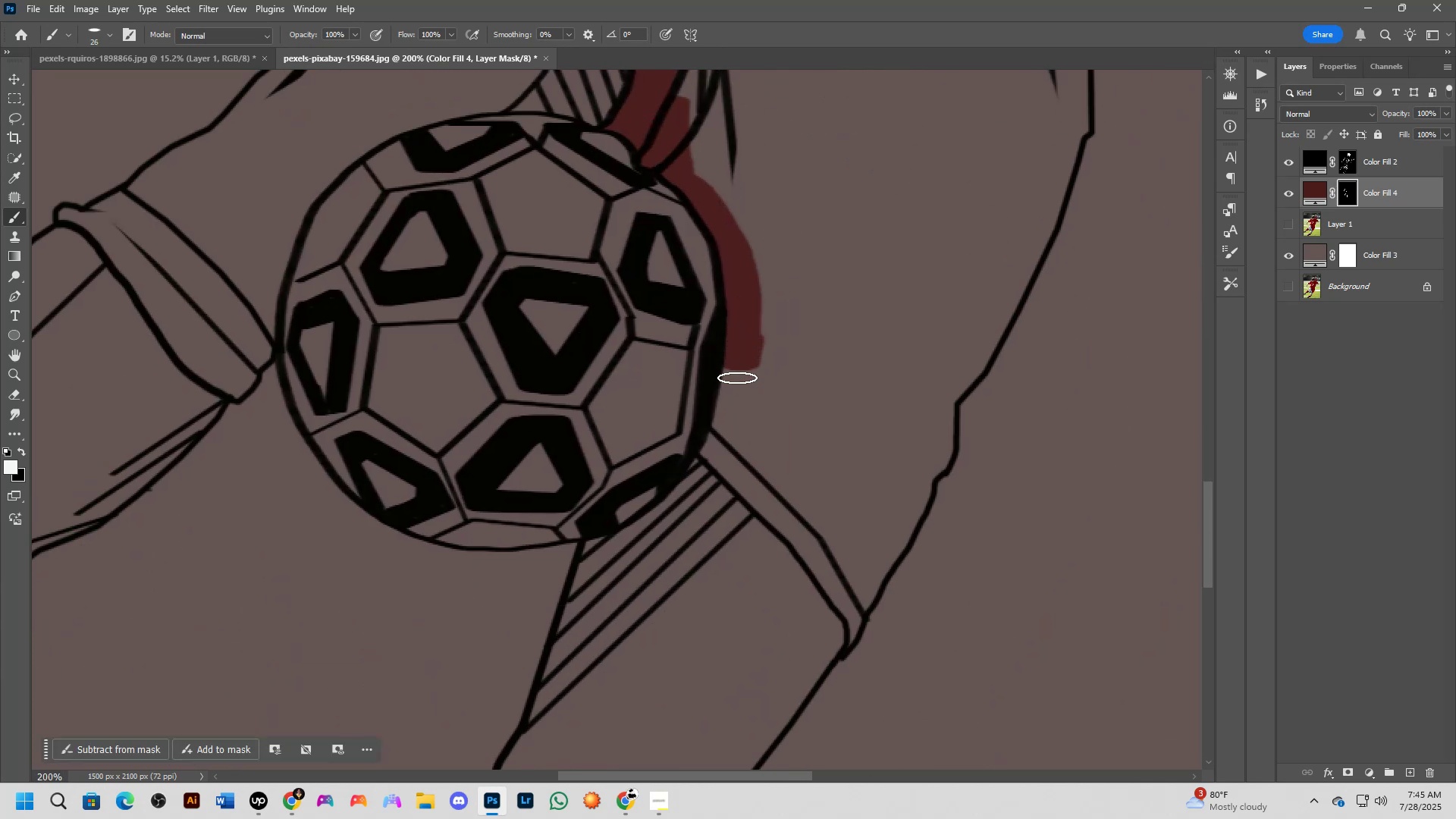 
left_click_drag(start_coordinate=[783, 656], to_coordinate=[739, 349])
 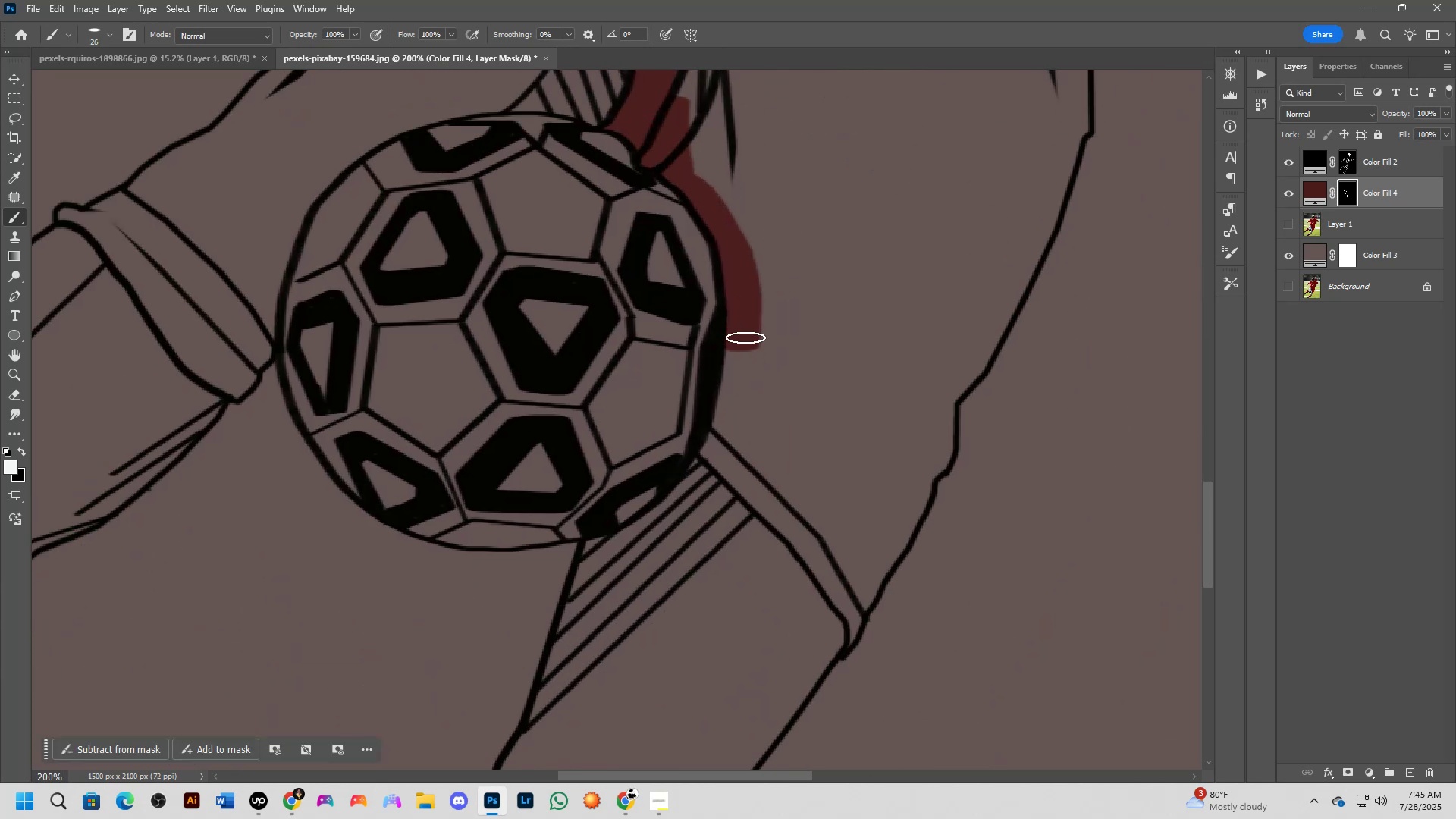 
left_click_drag(start_coordinate=[745, 338], to_coordinate=[713, 440])
 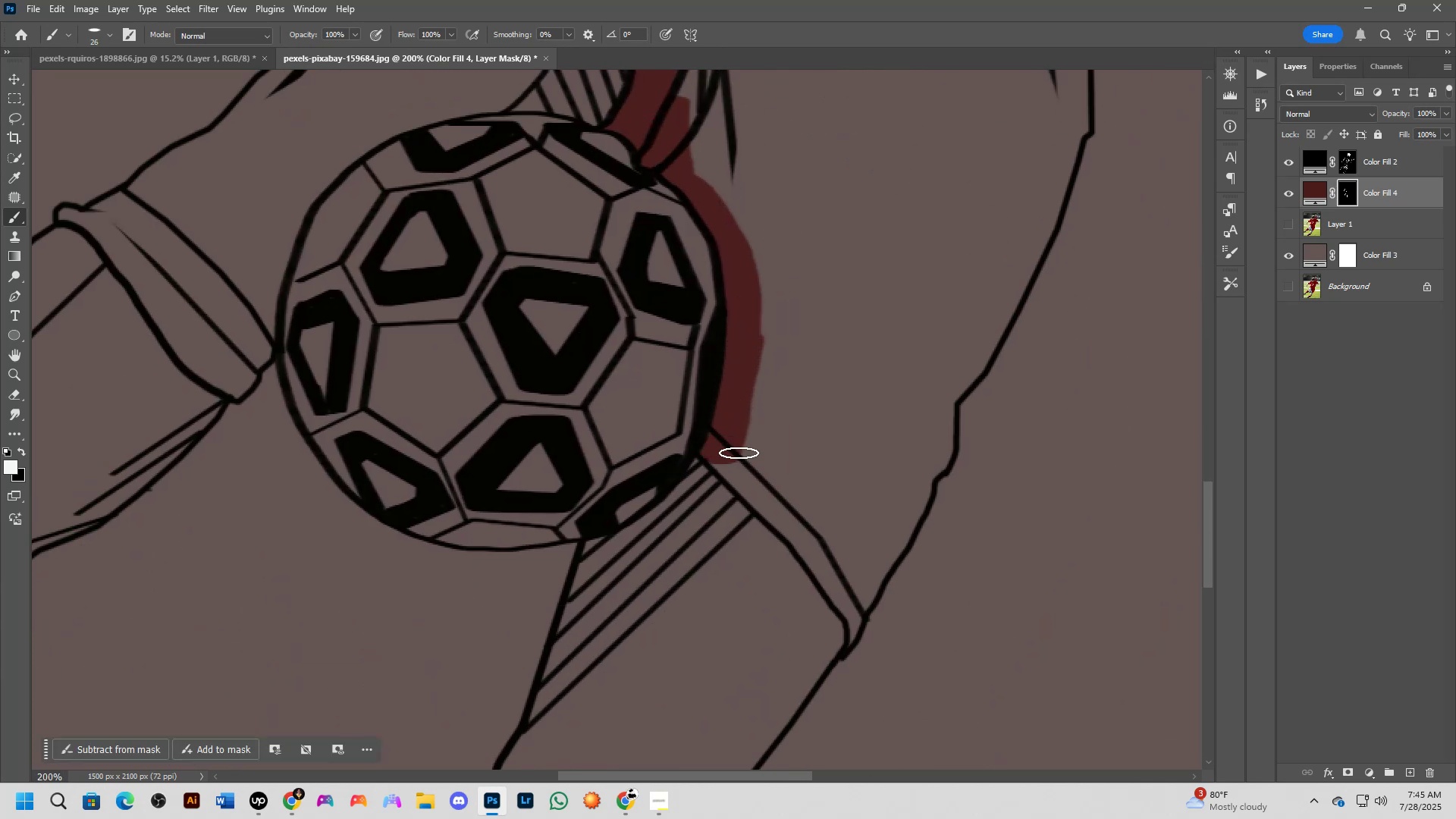 
scroll: coordinate [715, 458], scroll_direction: up, amount: 8.0
 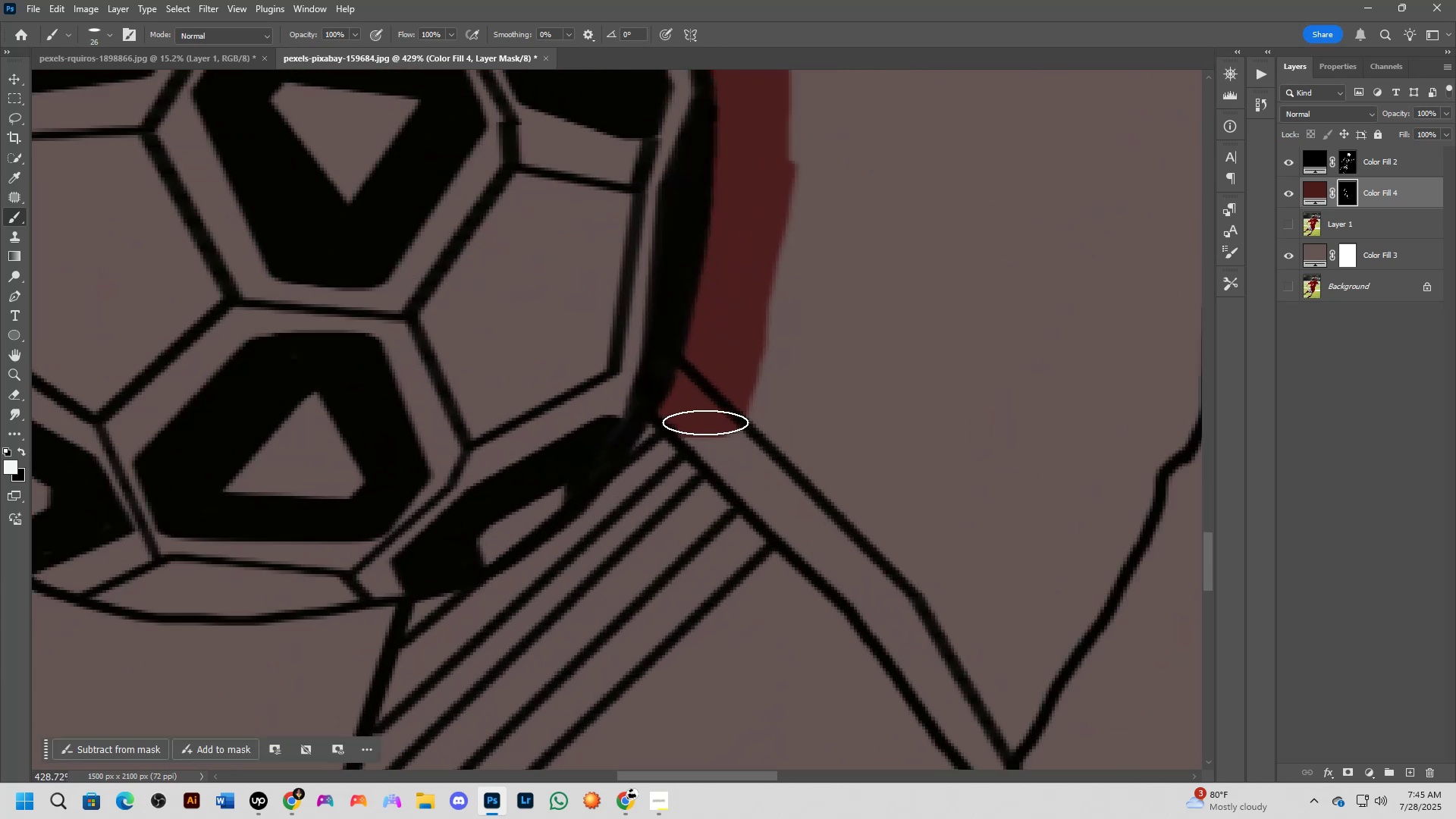 
key(Alt+AltLeft)
 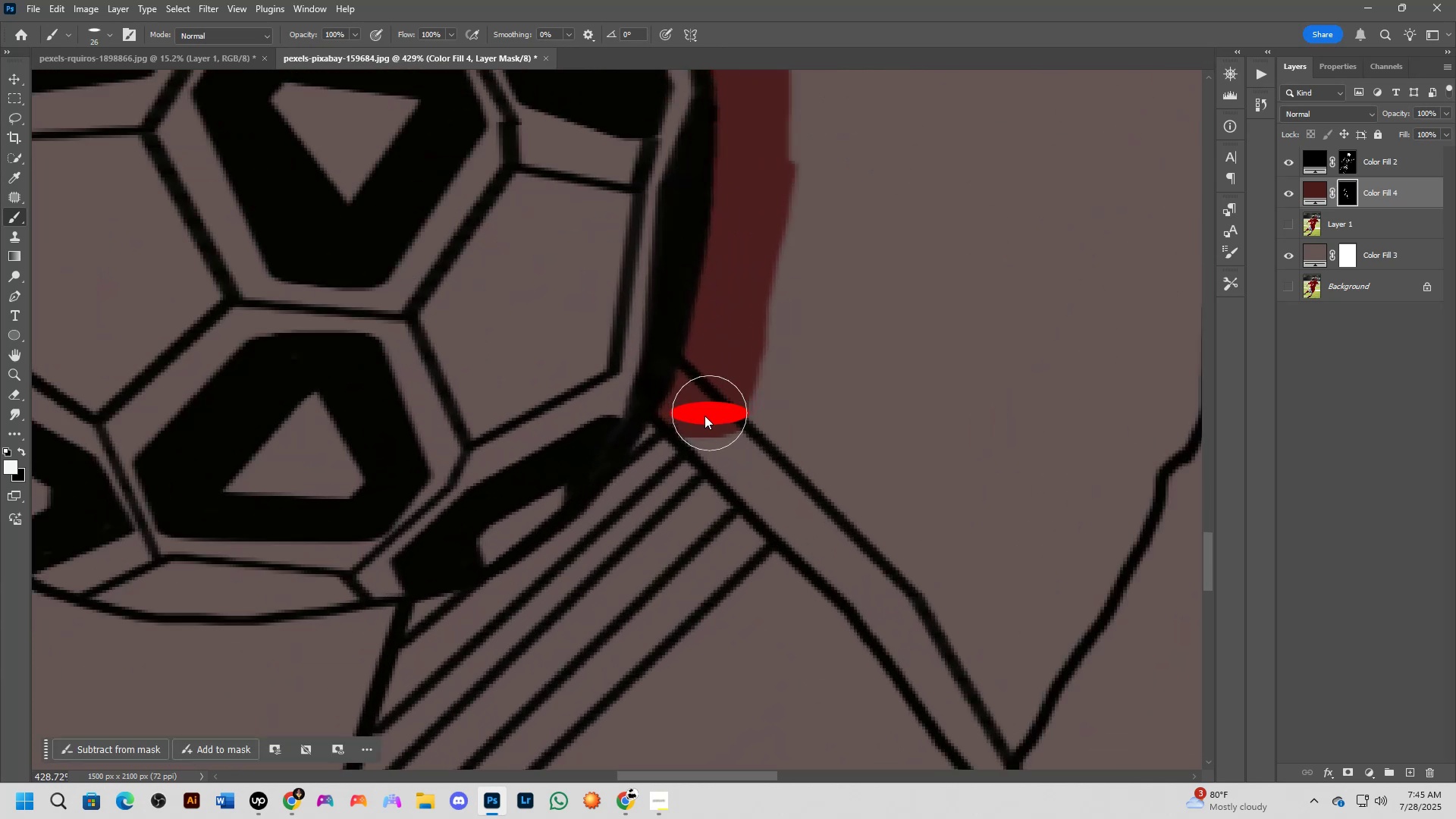 
left_click_drag(start_coordinate=[704, 424], to_coordinate=[765, 503])
 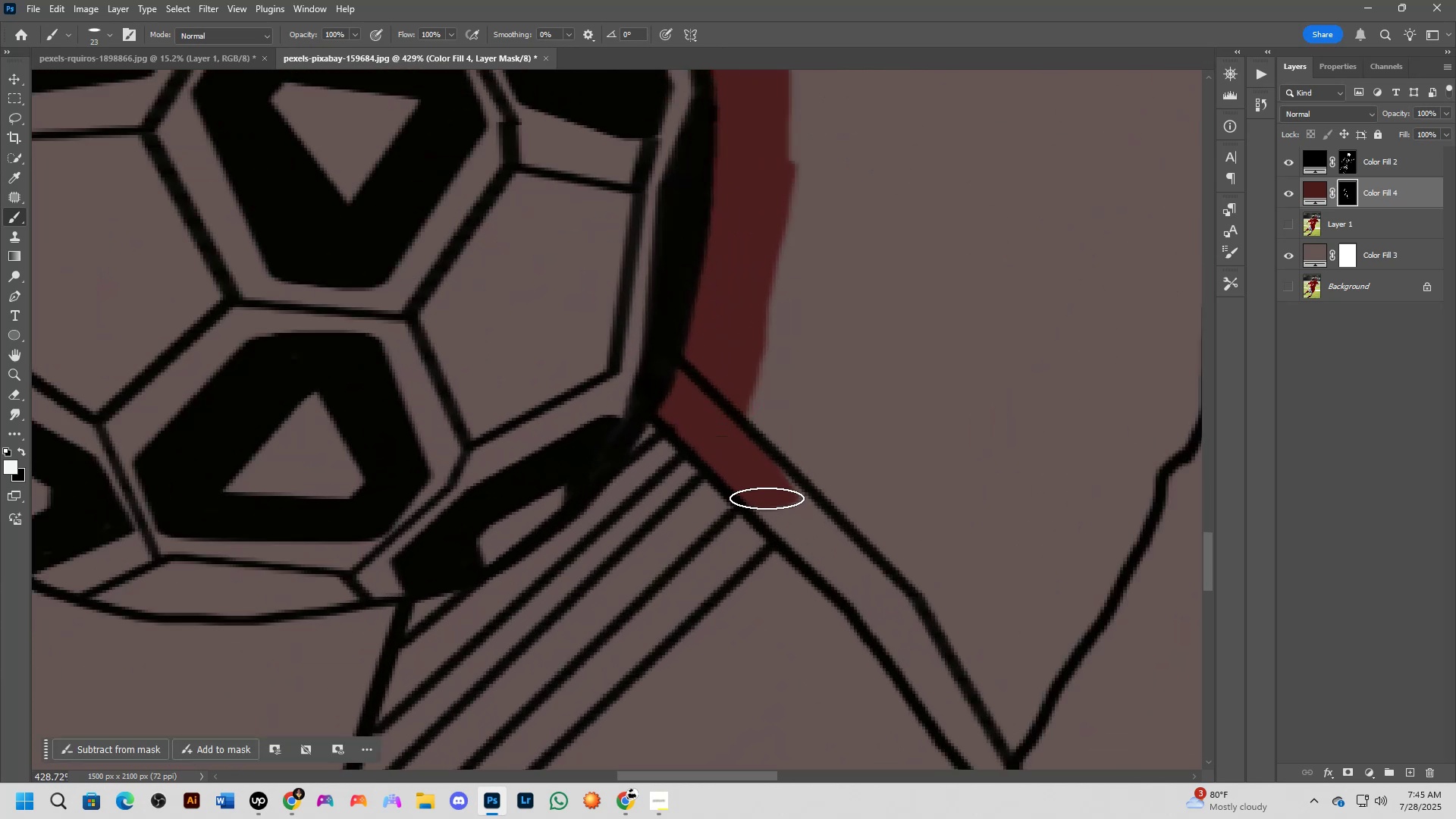 
hold_key(key=Space, duration=0.58)
 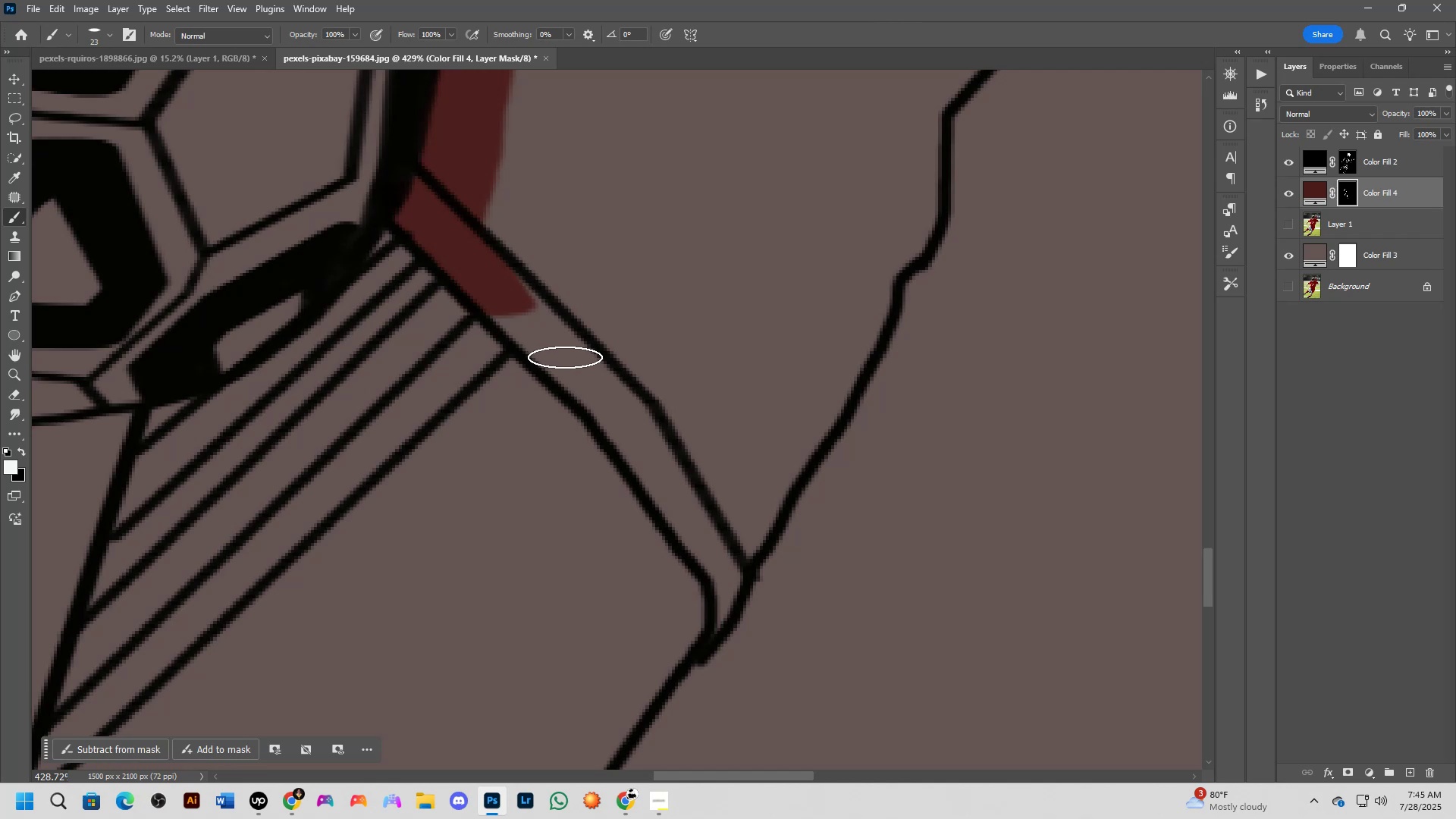 
left_click_drag(start_coordinate=[806, 489], to_coordinate=[543, 296])
 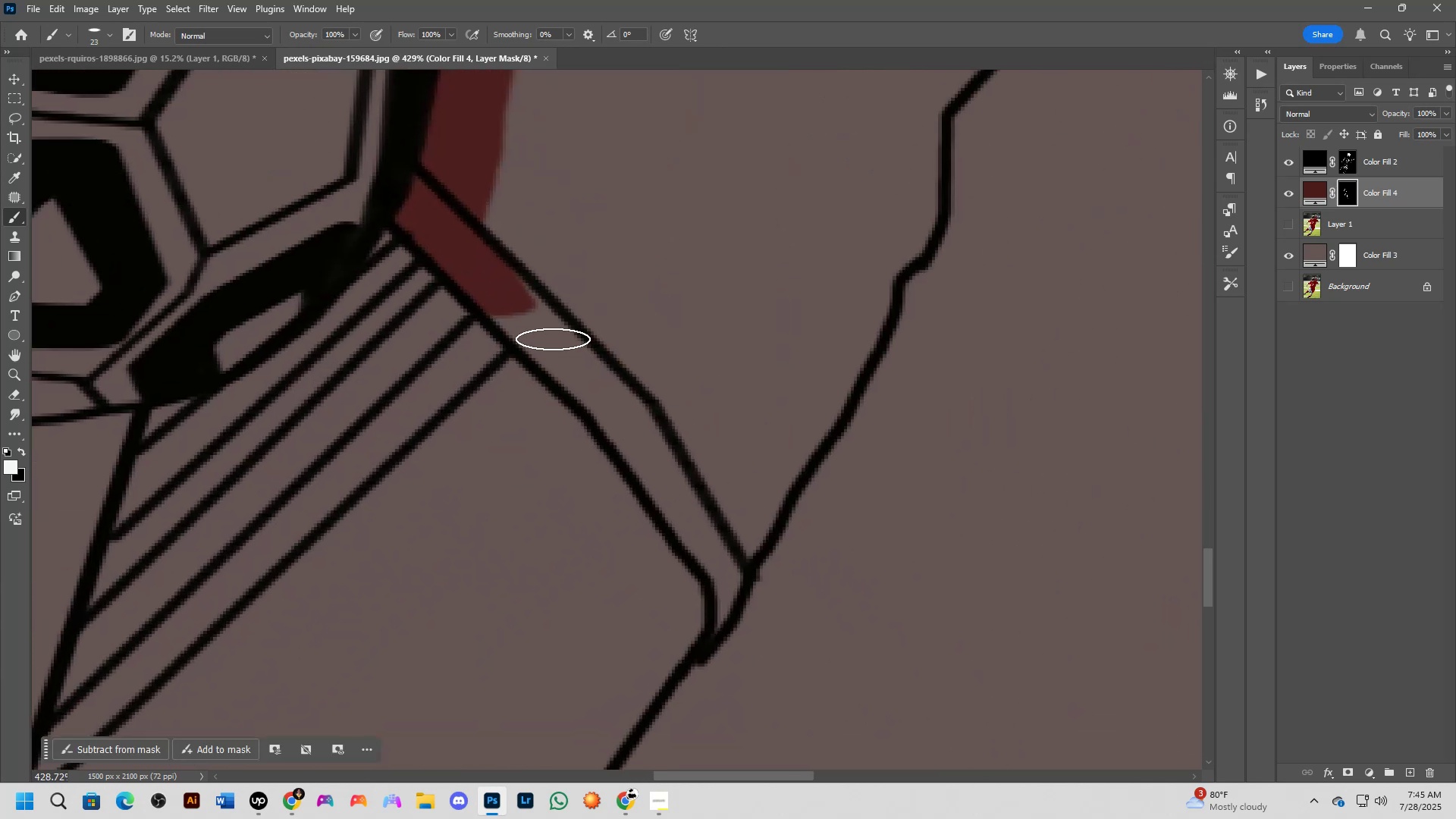 
hold_key(key=ShiftLeft, duration=0.31)
left_click([565, 358])
 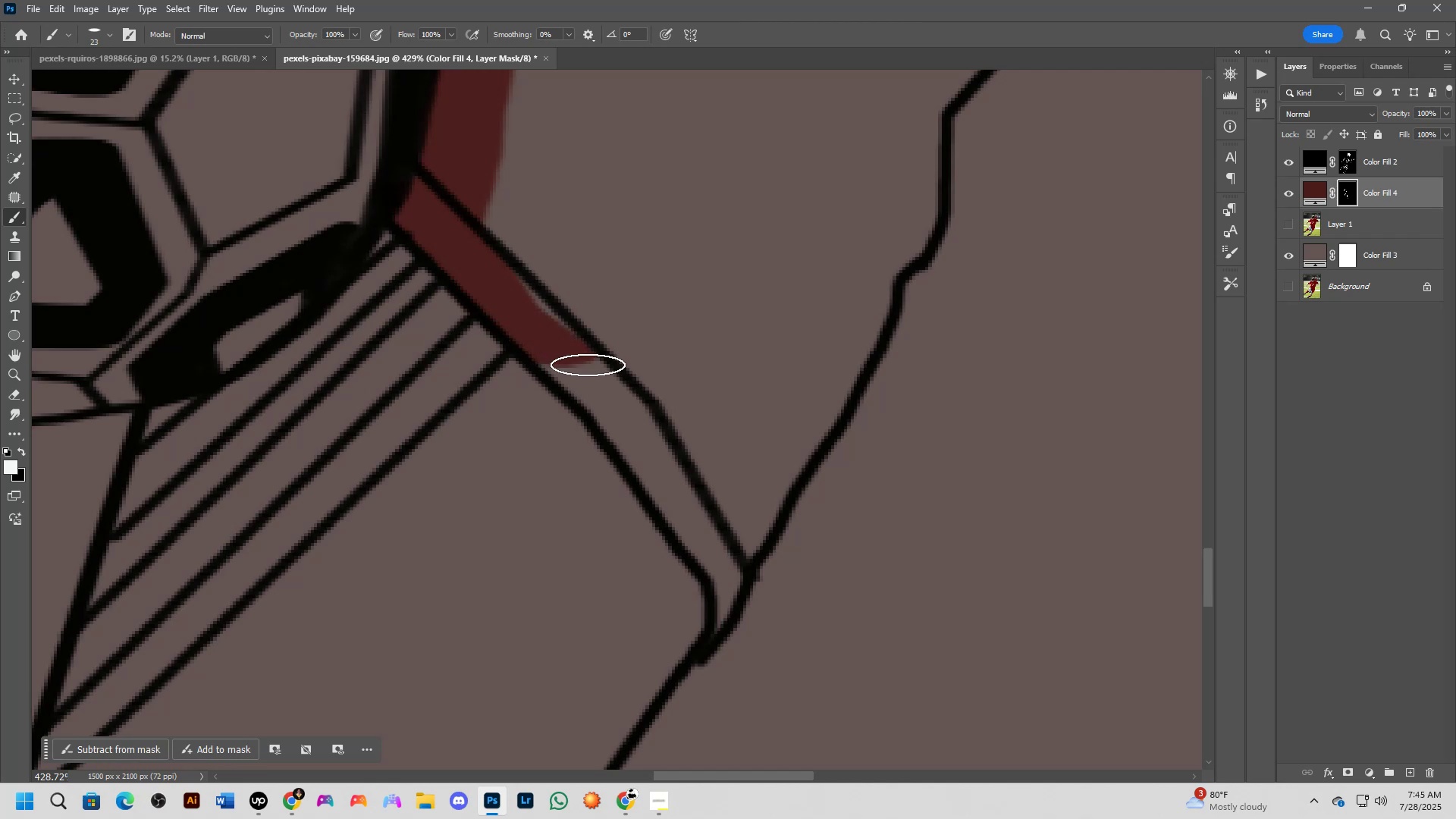 
hold_key(key=ShiftLeft, duration=0.54)
left_click([627, 421])
 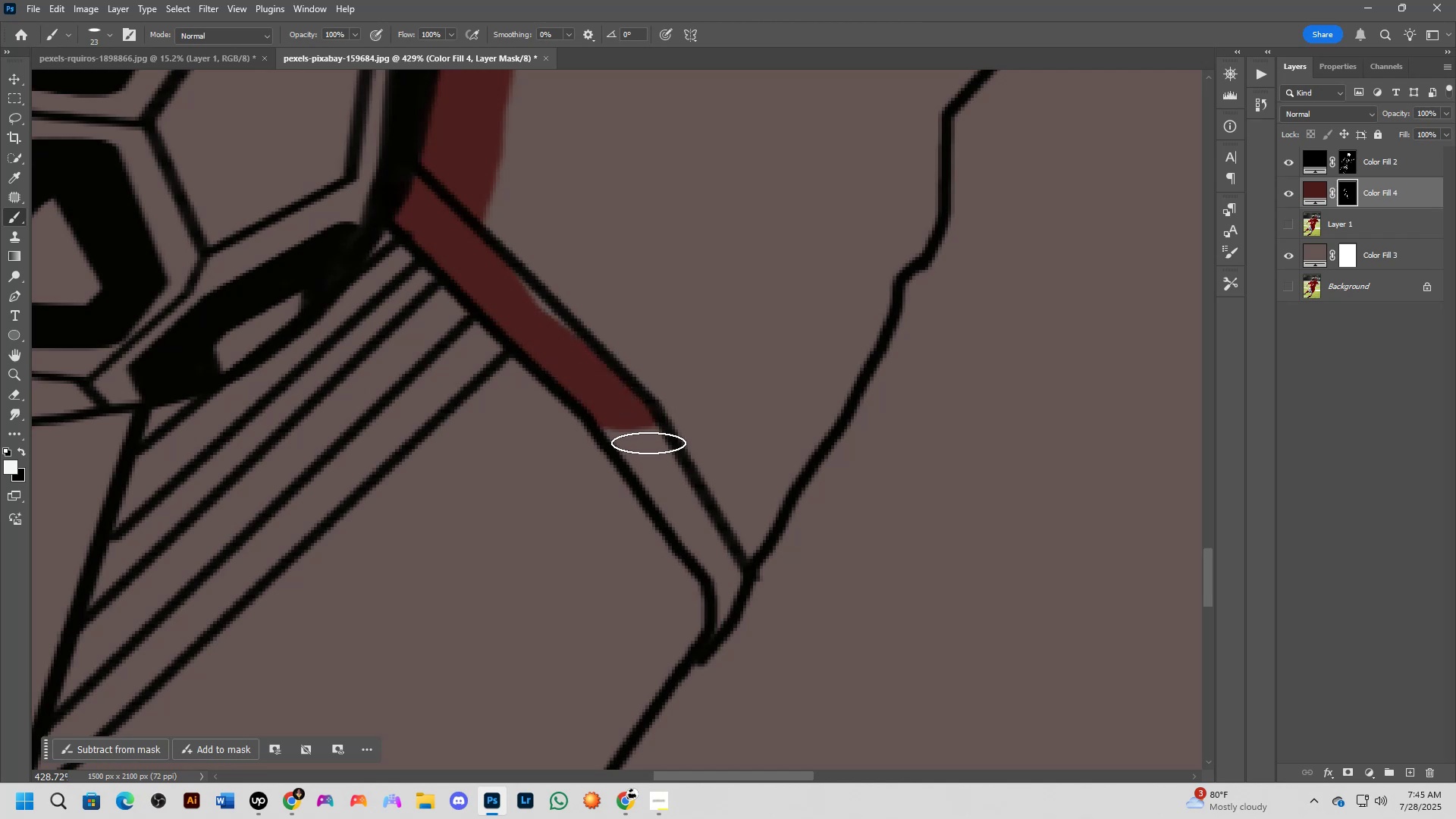 
hold_key(key=ShiftLeft, duration=0.36)
left_click([670, 472])
 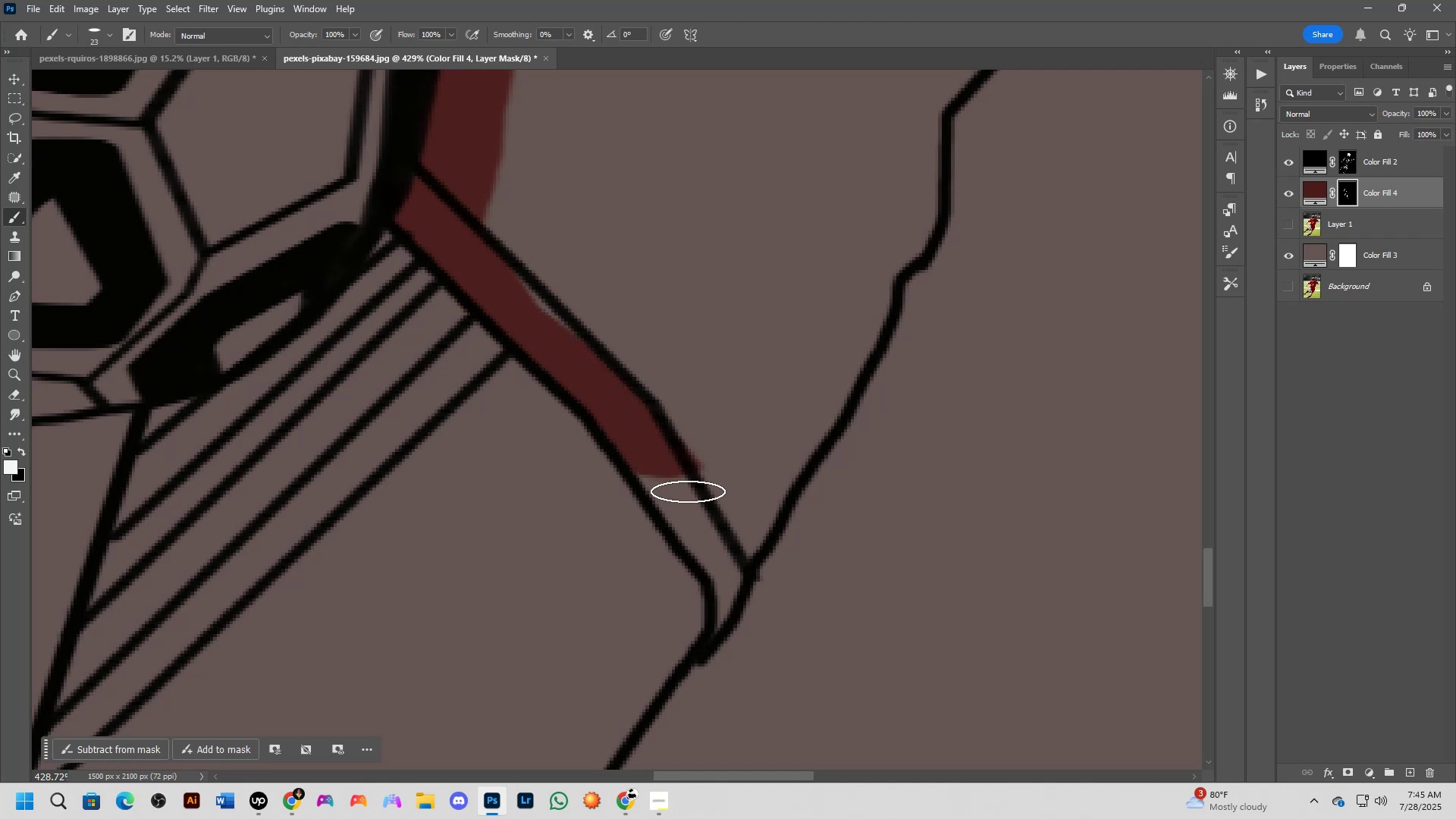 
key(Alt+AltLeft)
 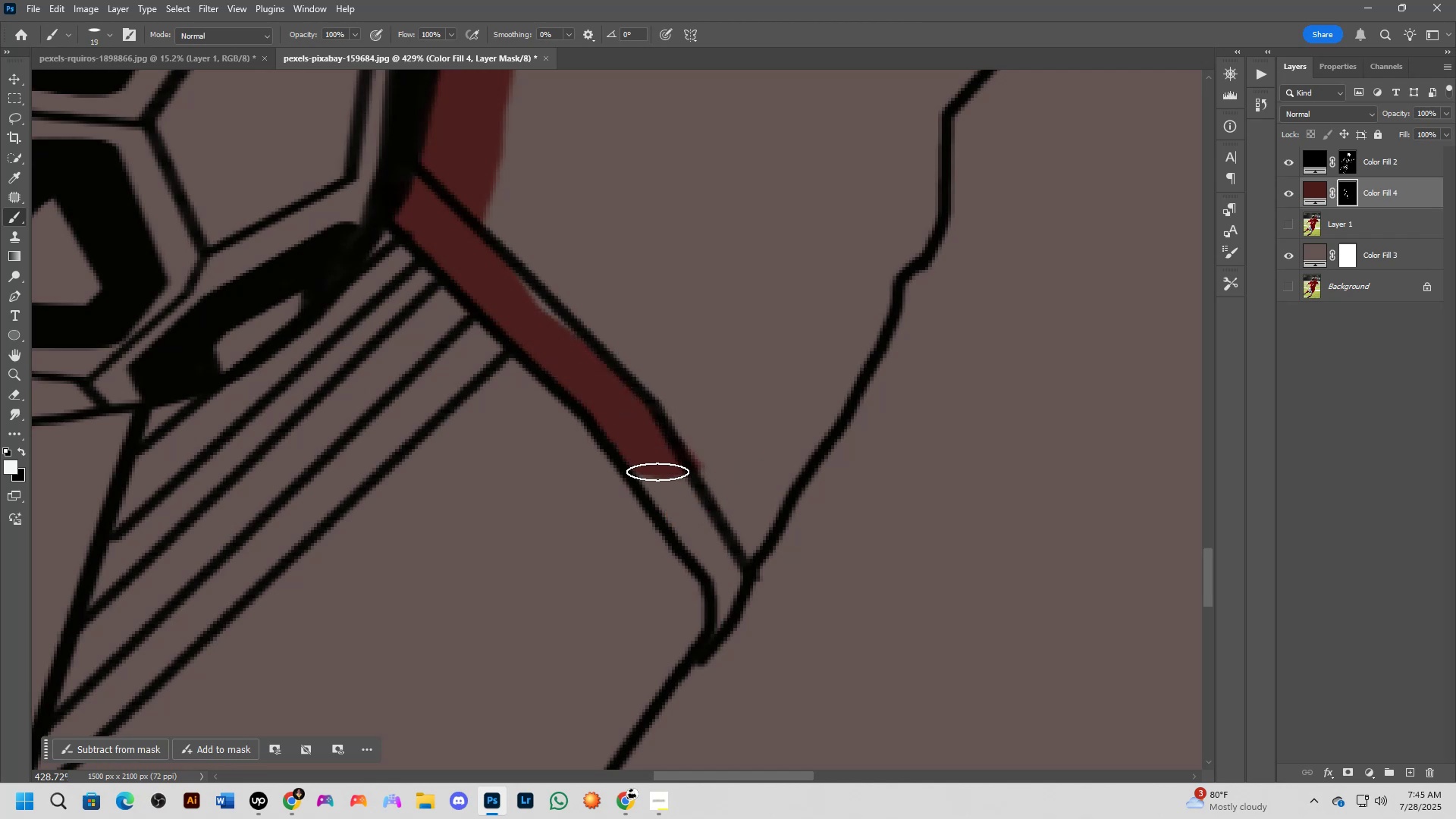 
left_click_drag(start_coordinate=[661, 469], to_coordinate=[710, 548])
 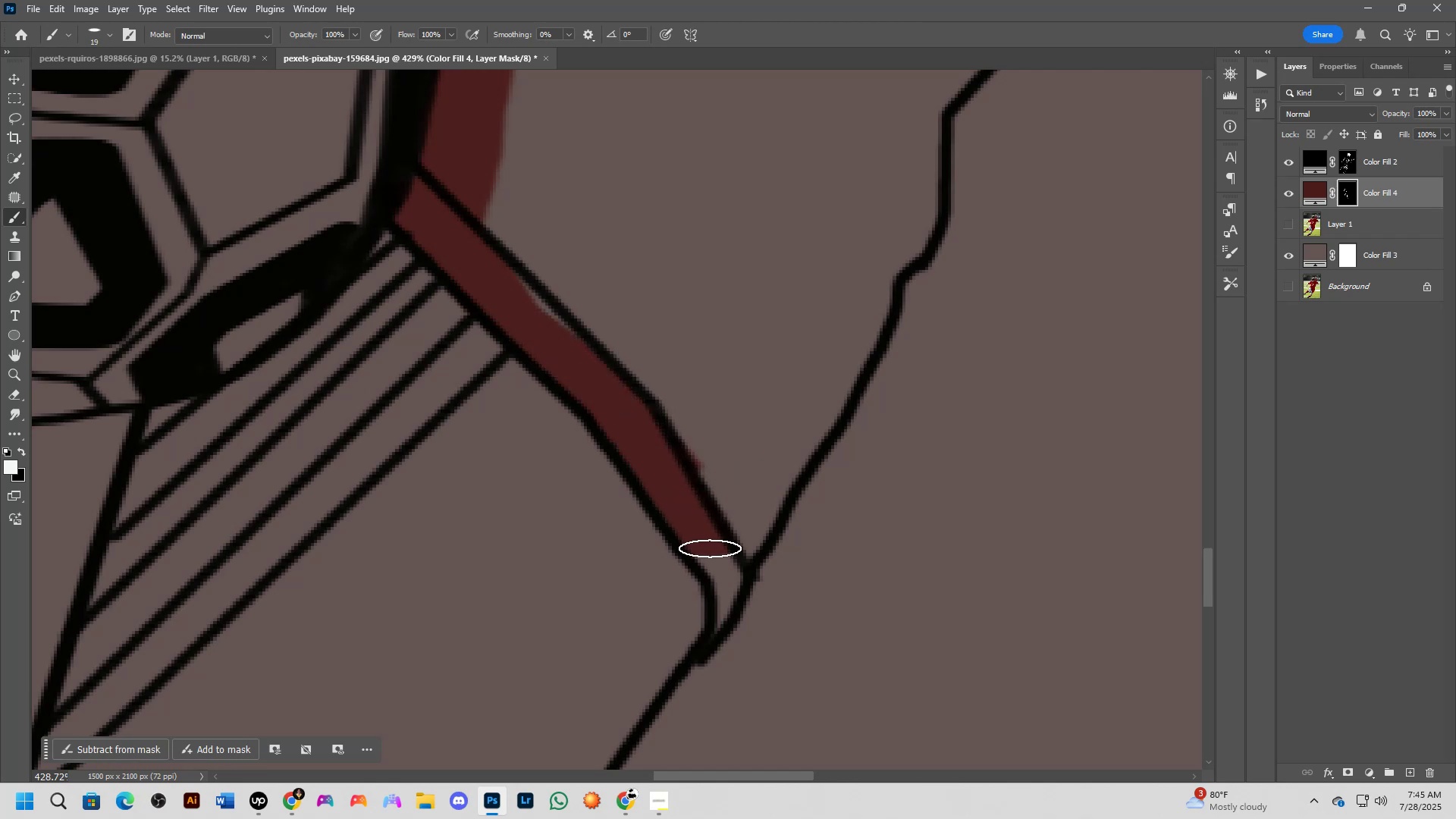 
hold_key(key=AltLeft, duration=0.32)
 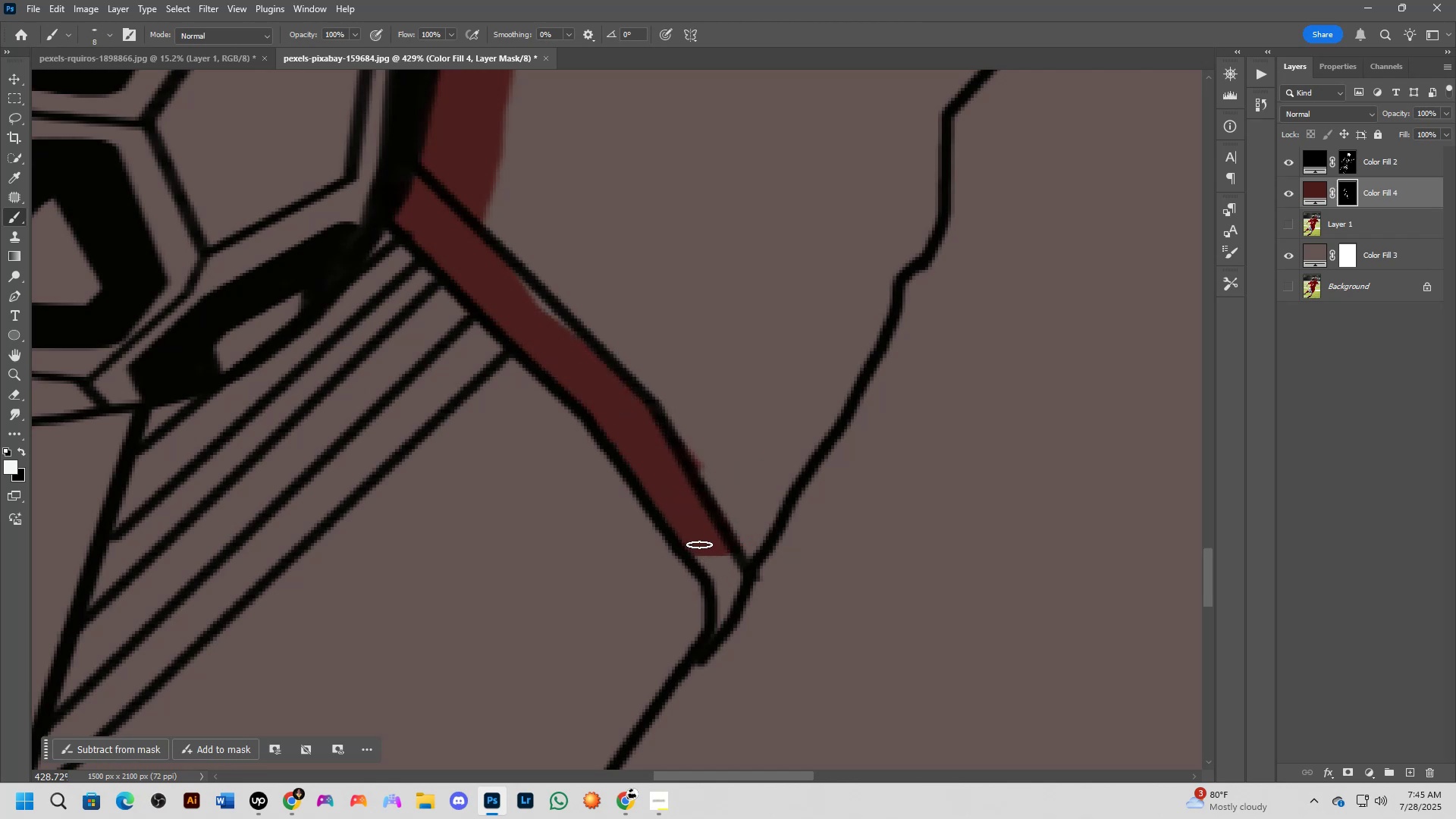 
left_click_drag(start_coordinate=[698, 546], to_coordinate=[719, 546])
 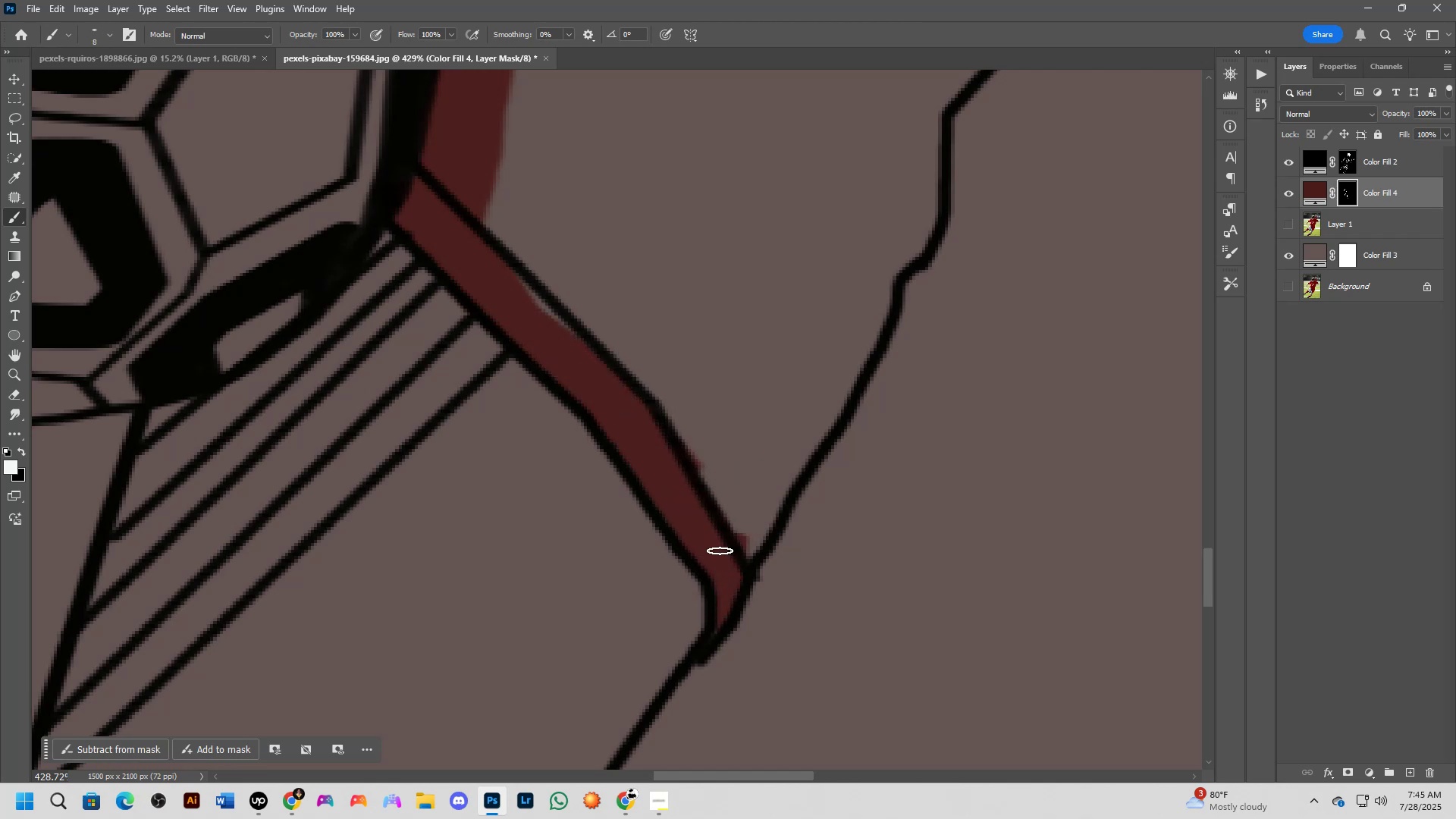 
key(Alt+AltLeft)
 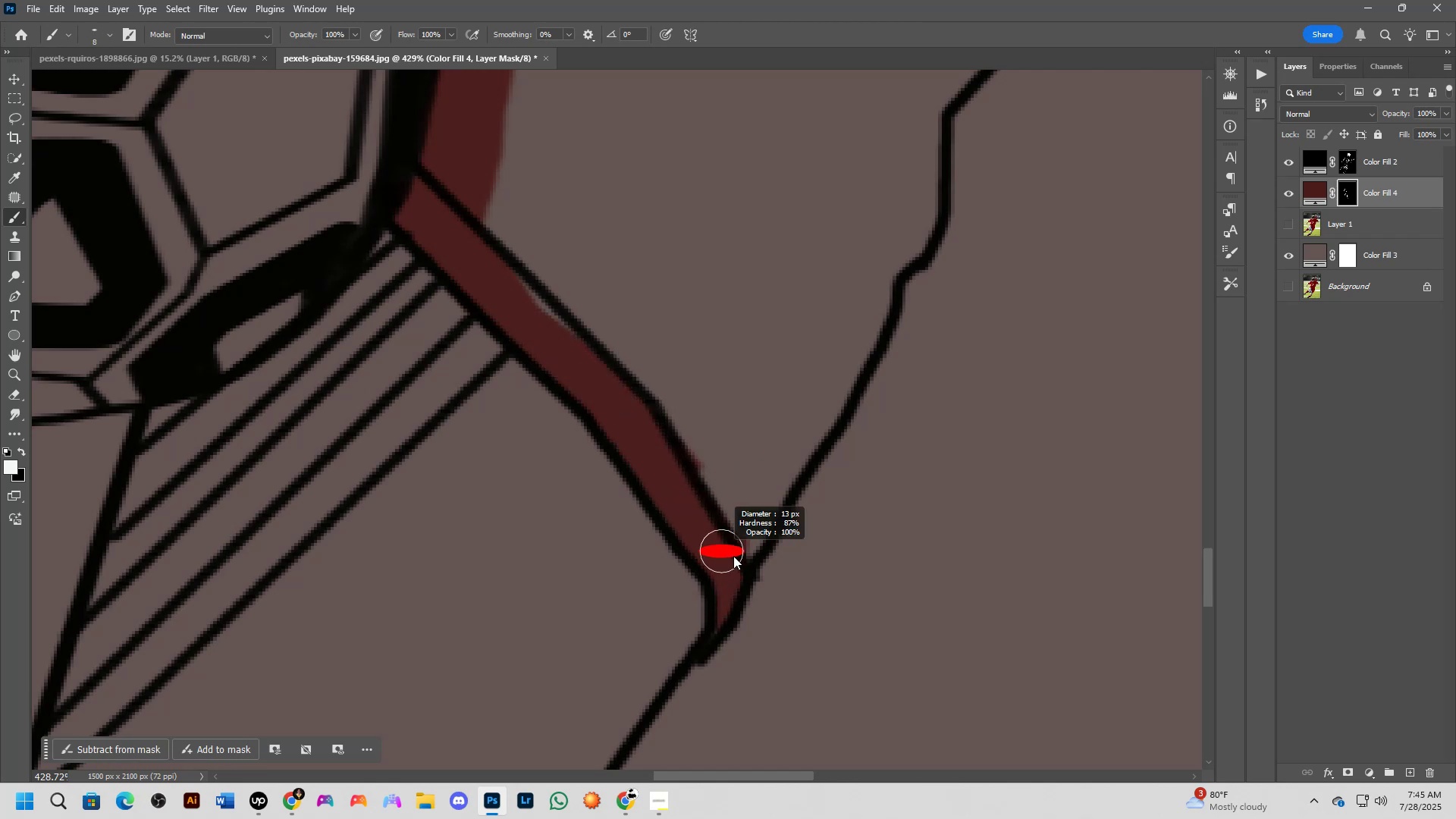 
left_click_drag(start_coordinate=[735, 560], to_coordinate=[728, 548])
 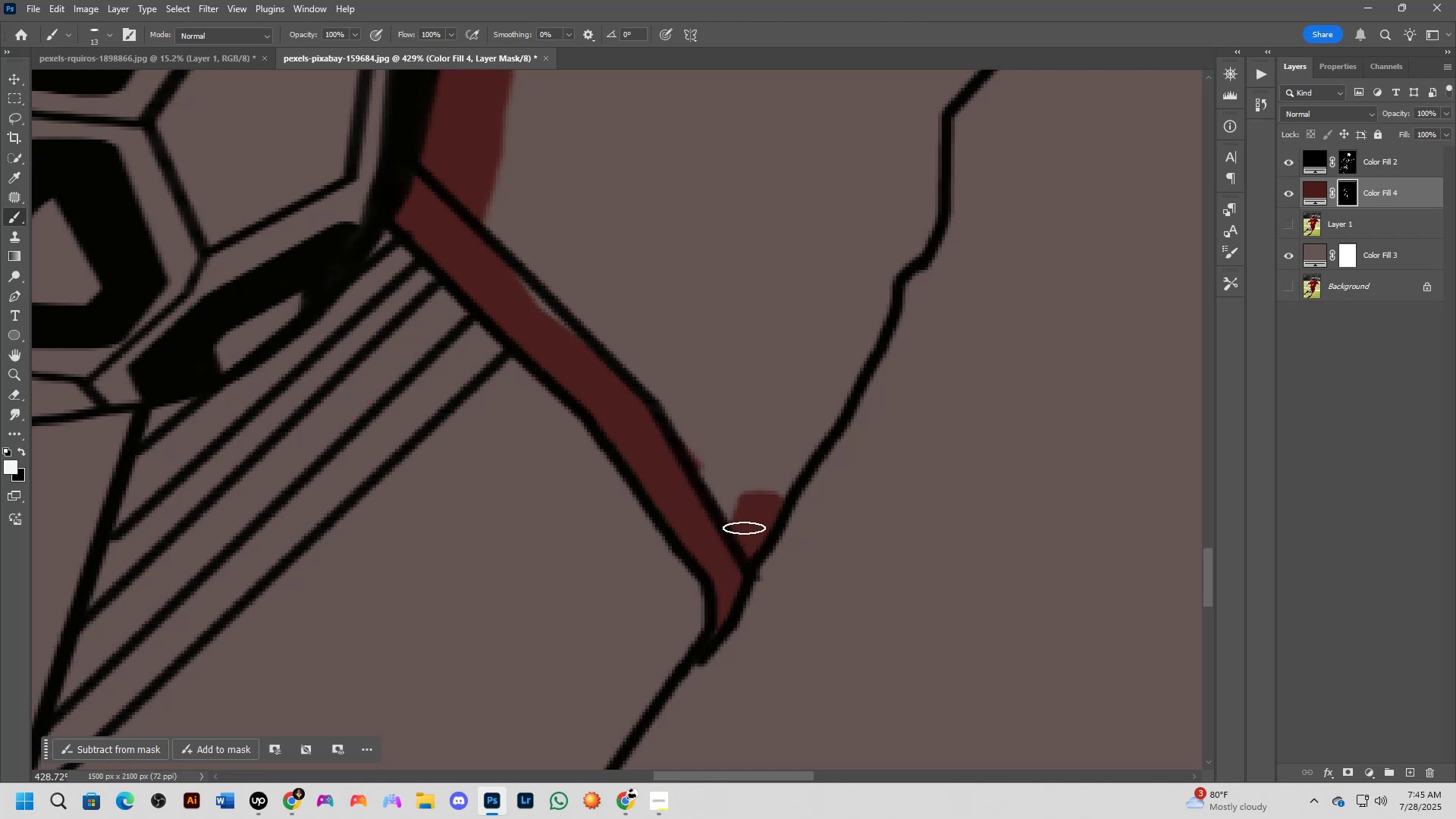 
hold_key(key=Space, duration=0.56)
 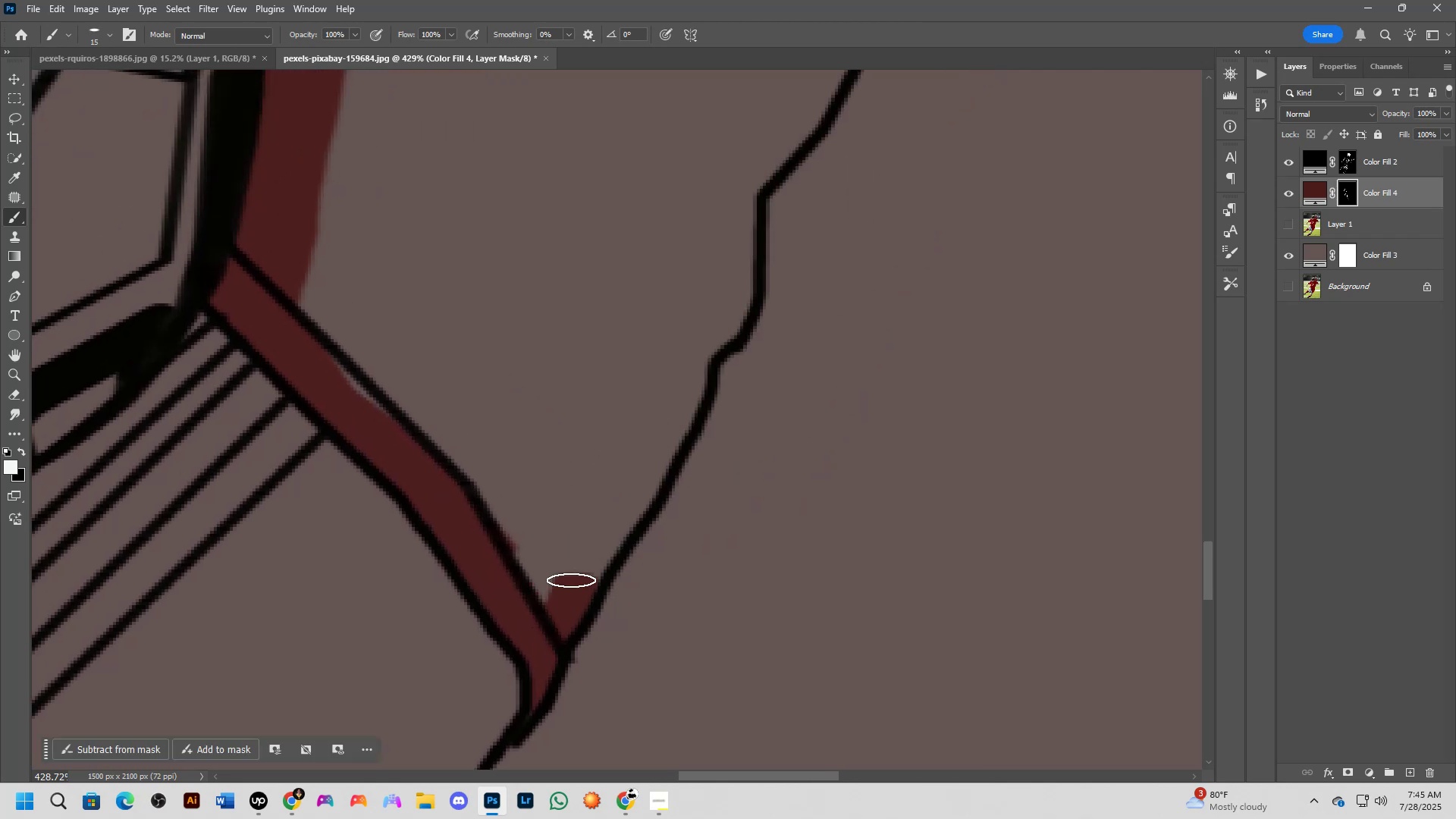 
left_click_drag(start_coordinate=[757, 508], to_coordinate=[572, 590])
 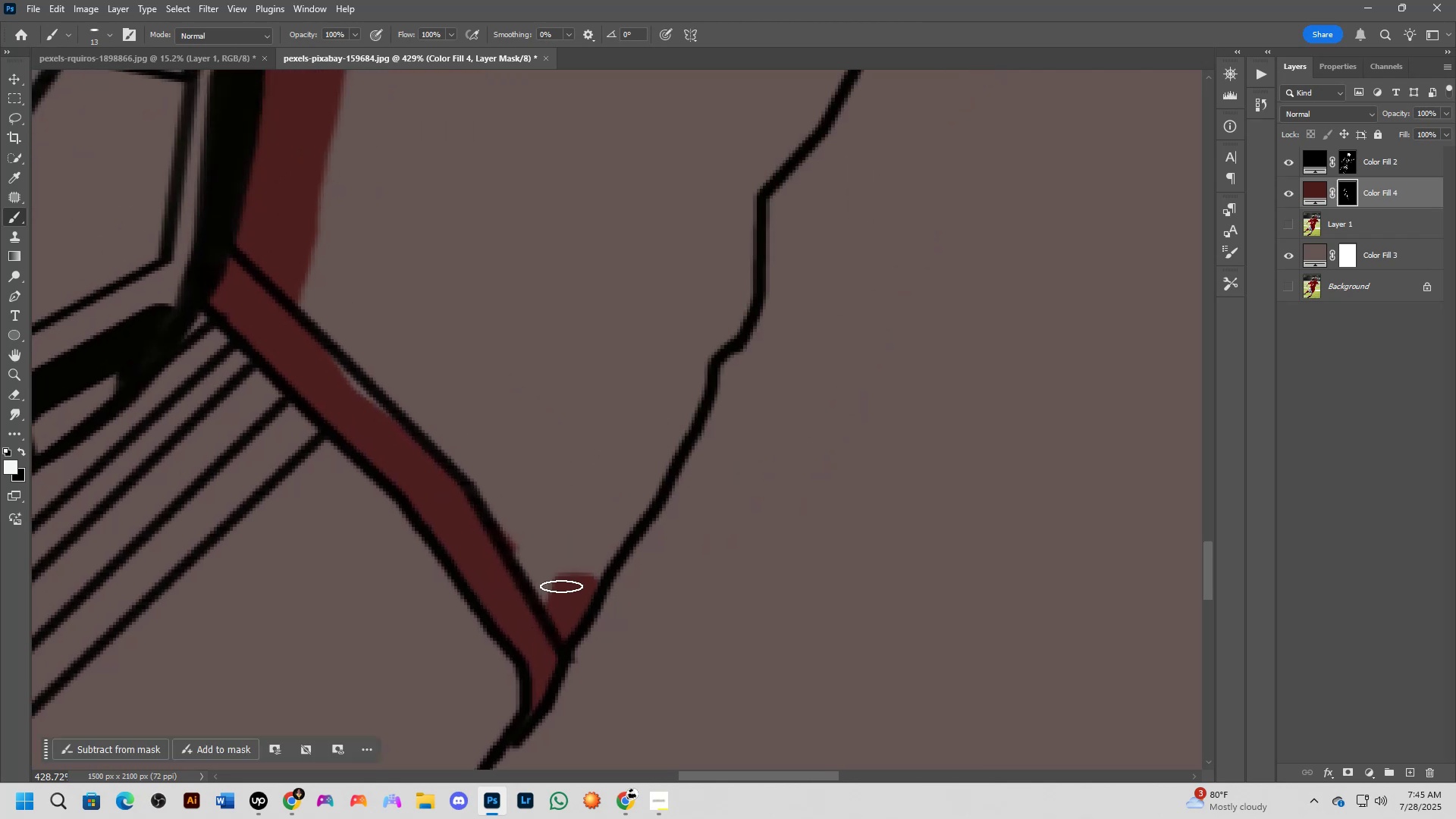 
key(Alt+AltLeft)
 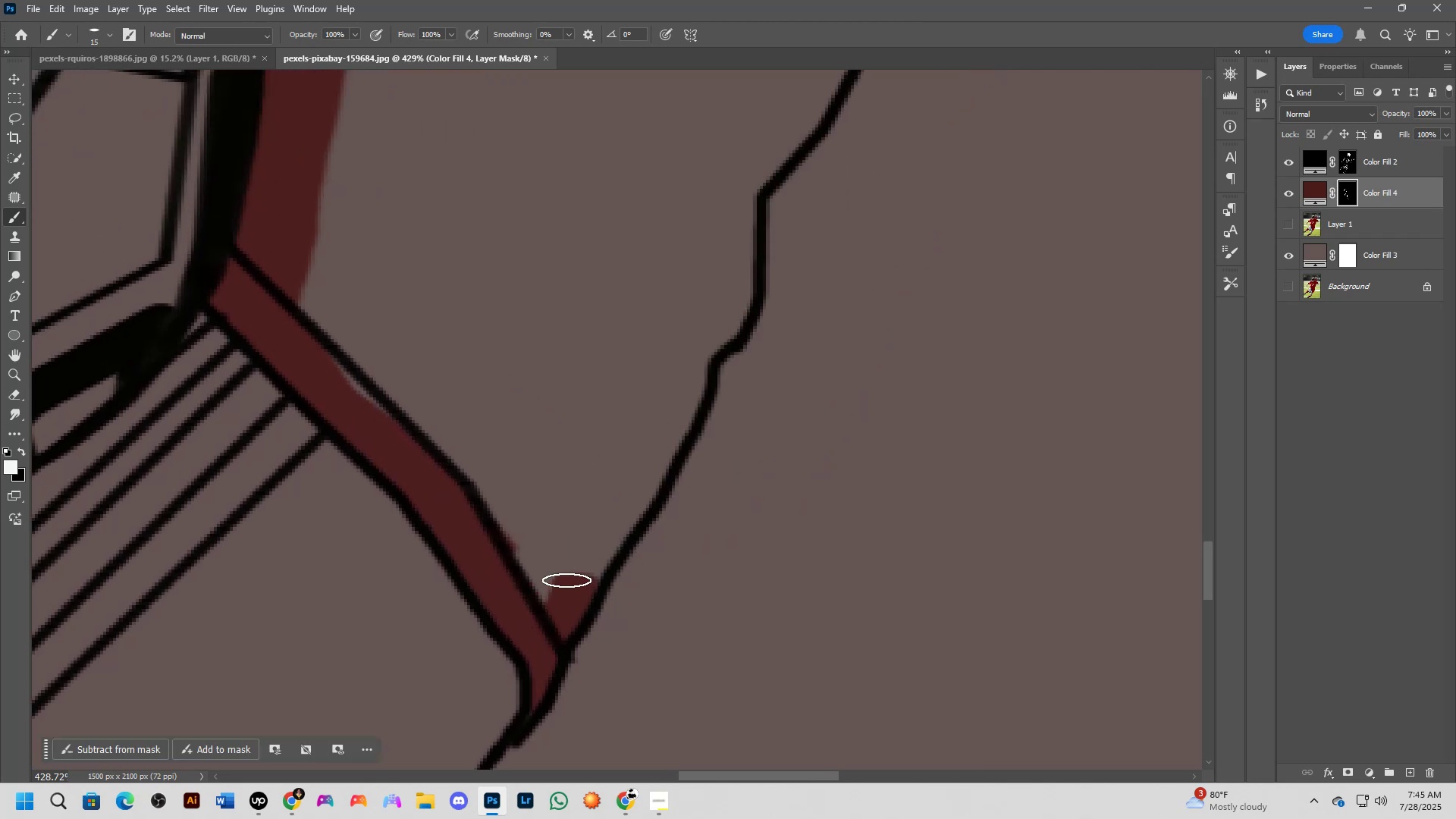 
key(Alt+AltLeft)
 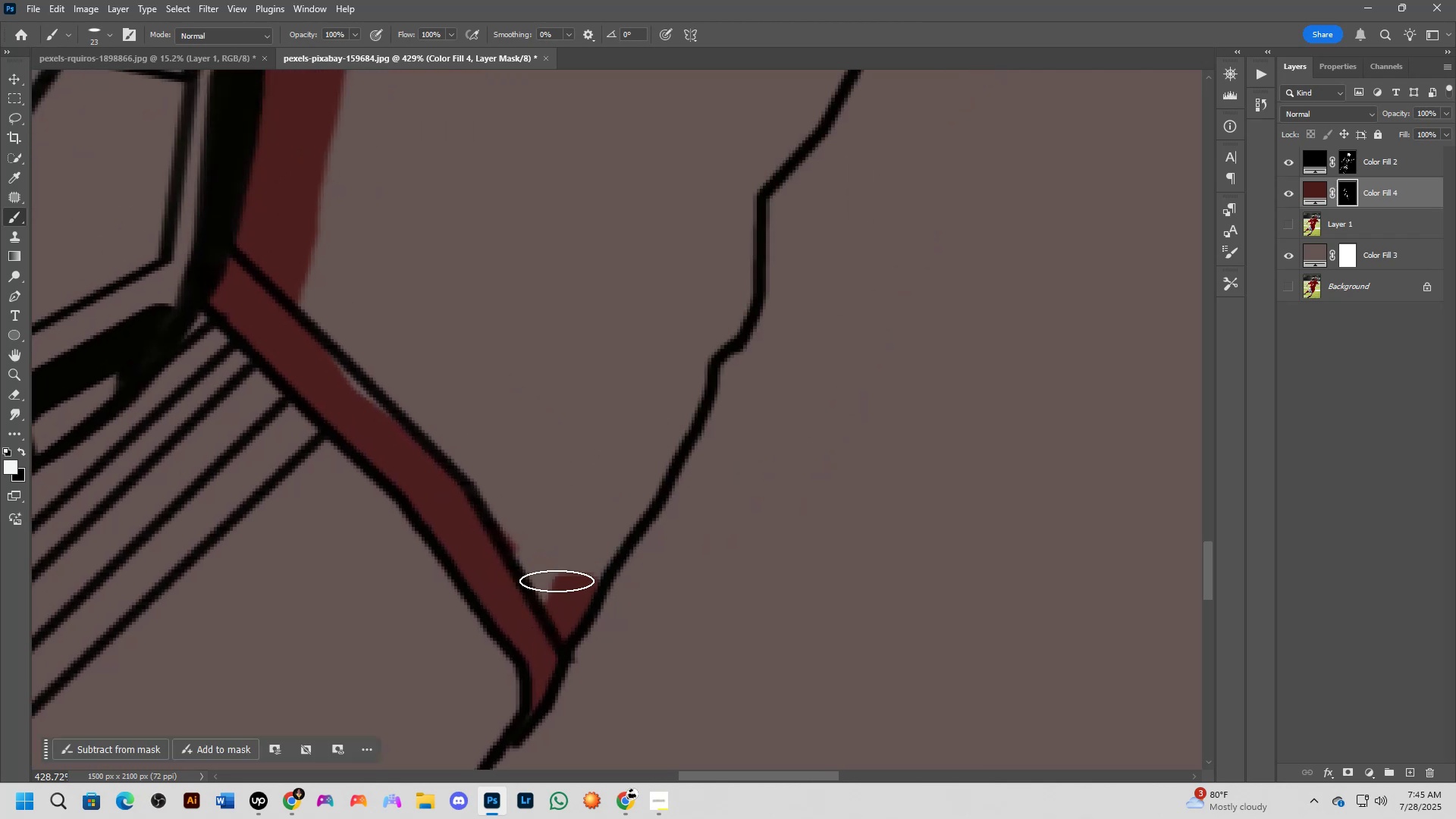 
left_click_drag(start_coordinate=[523, 543], to_coordinate=[630, 459])
 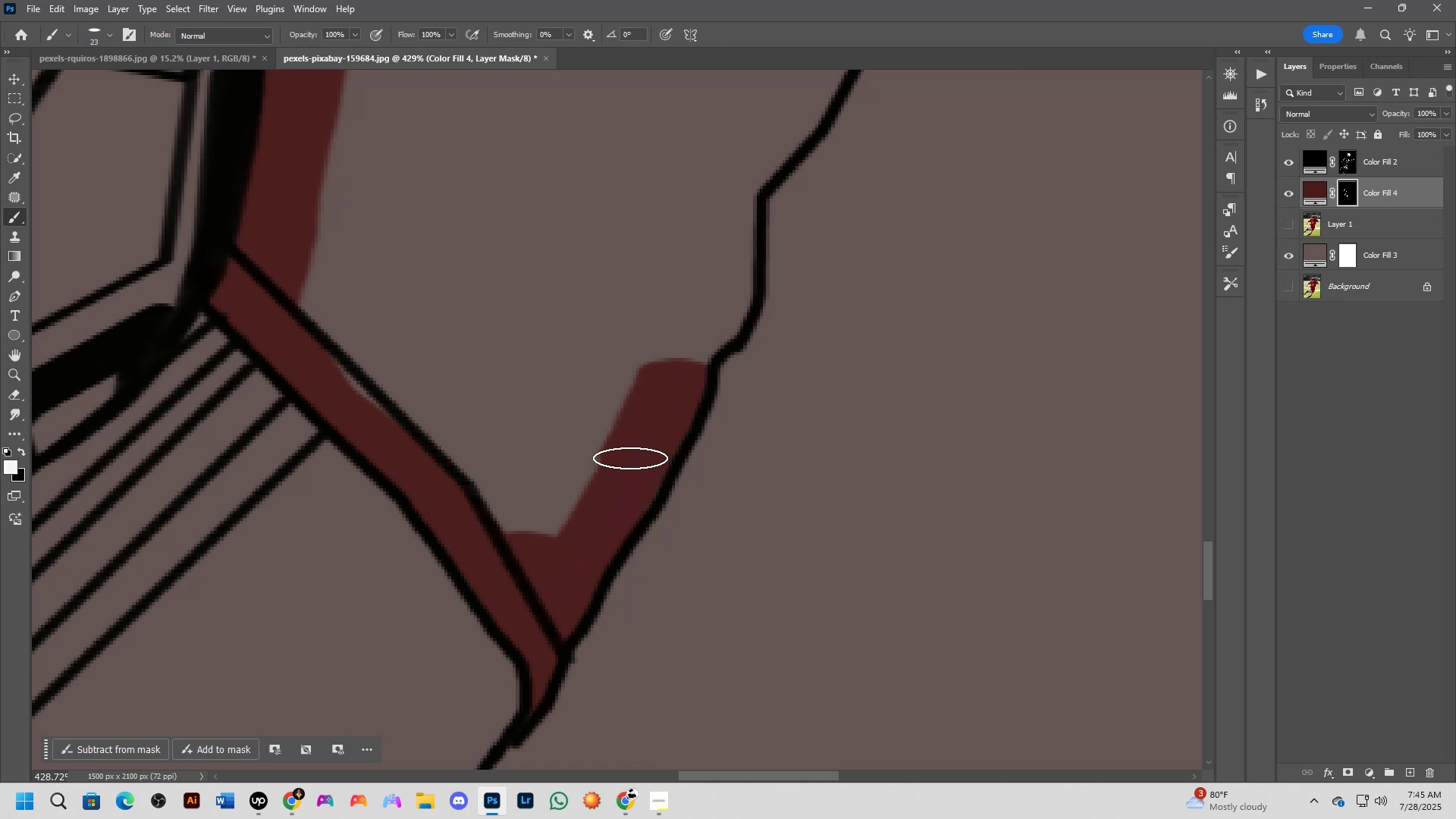 
hold_key(key=Space, duration=0.51)
 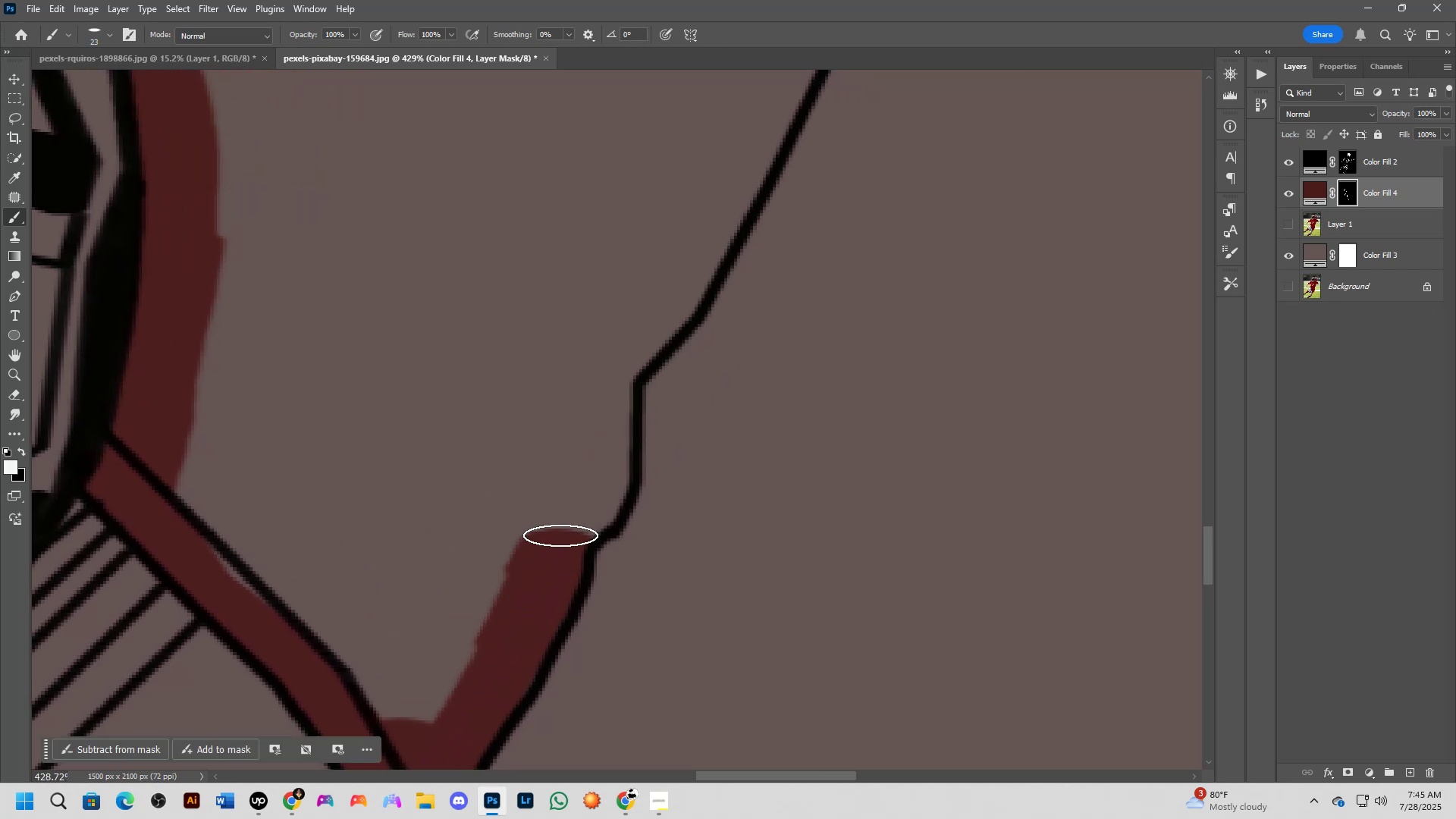 
left_click_drag(start_coordinate=[646, 403], to_coordinate=[522, 589])
 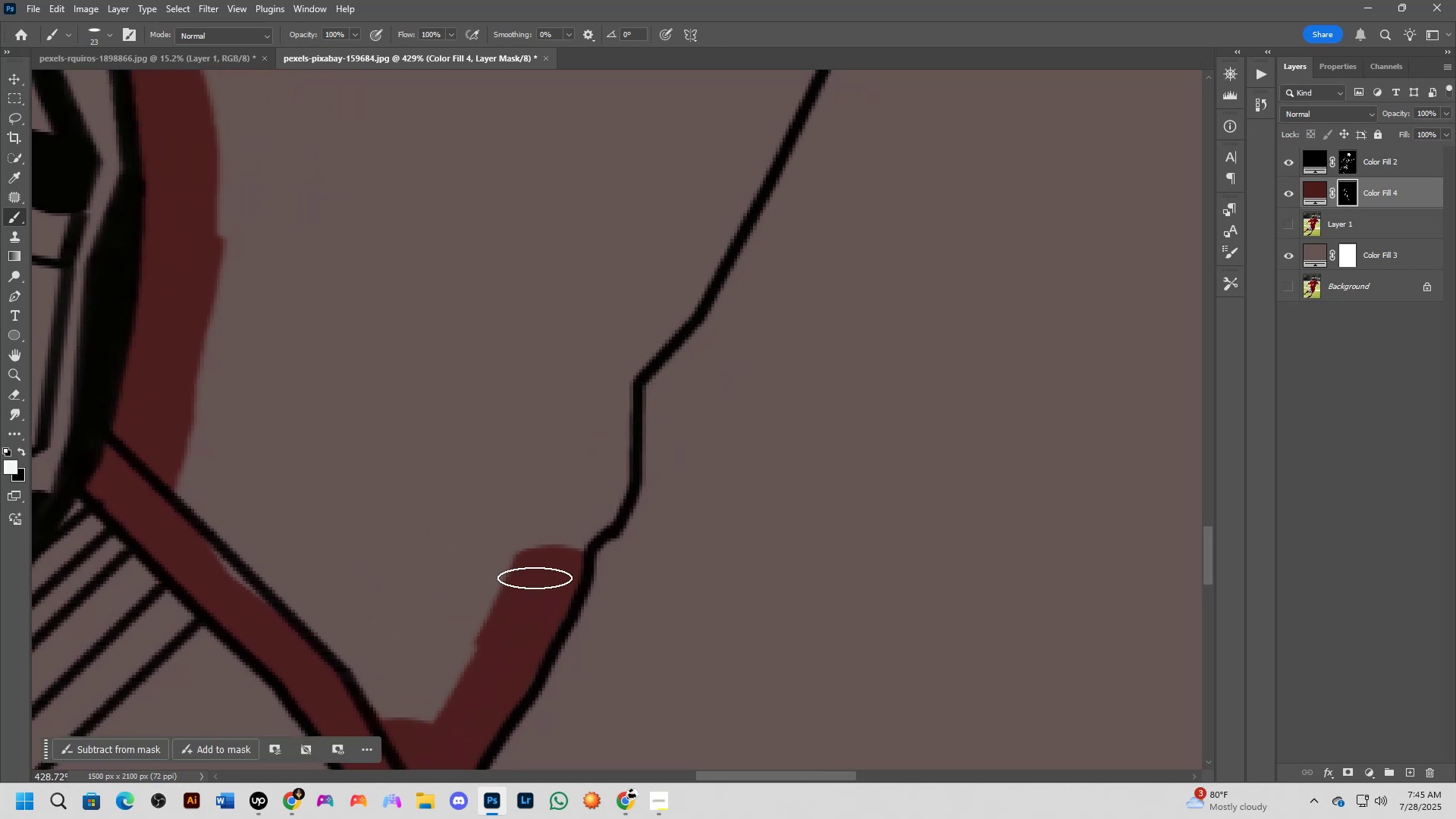 
left_click_drag(start_coordinate=[541, 570], to_coordinate=[596, 339])
 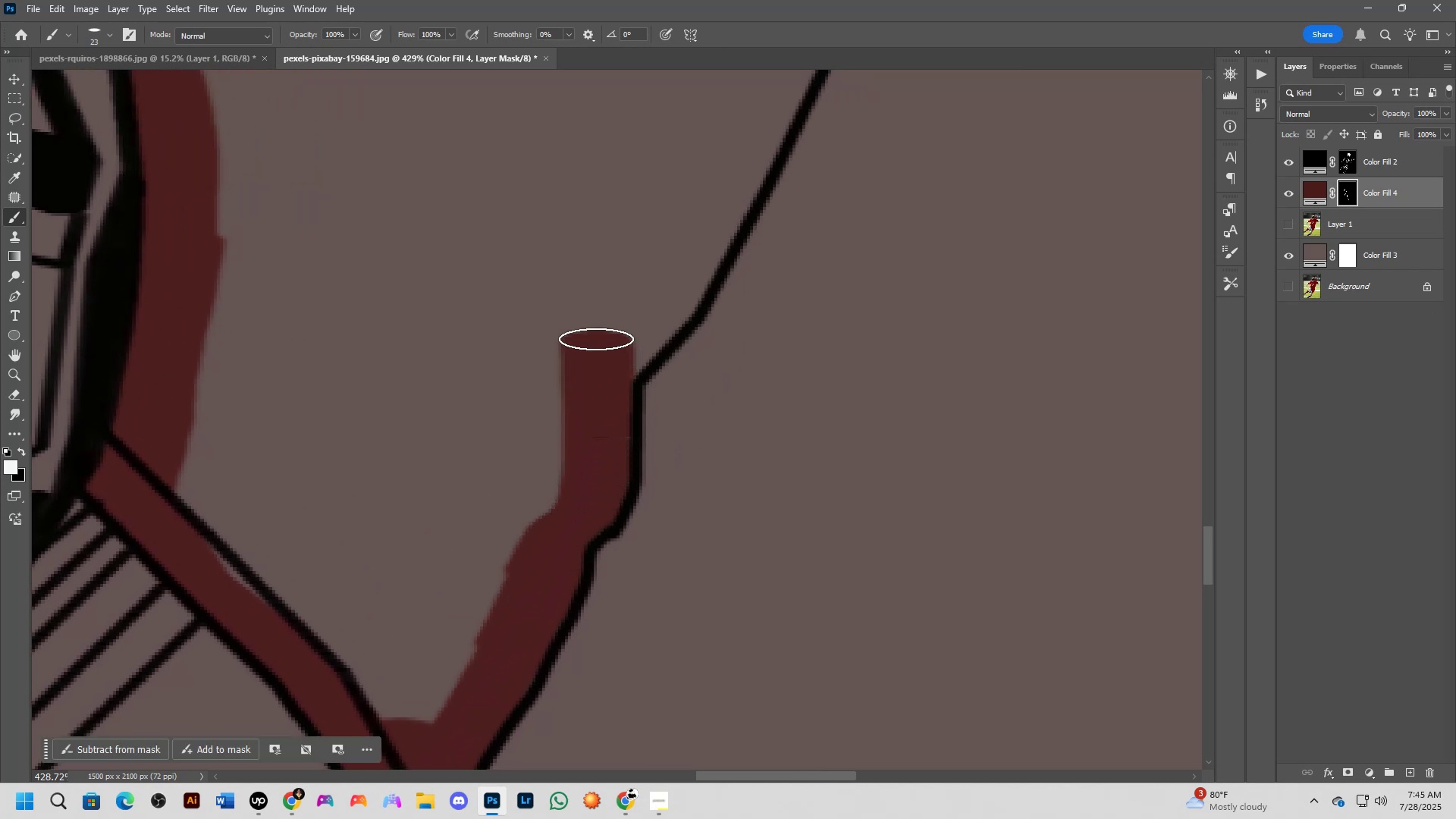 
hold_key(key=Space, duration=0.65)
 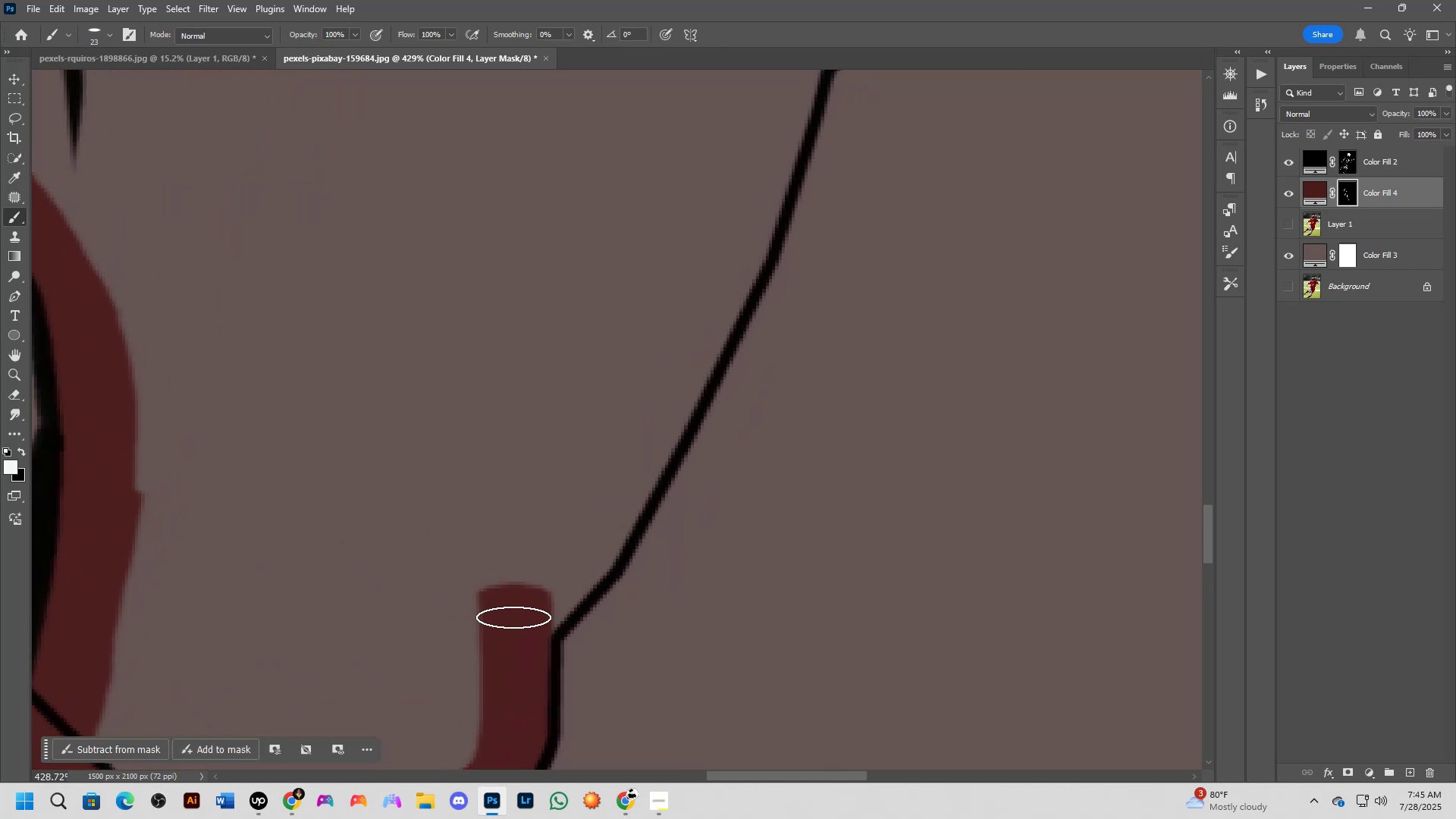 
left_click_drag(start_coordinate=[595, 343], to_coordinate=[513, 598])
 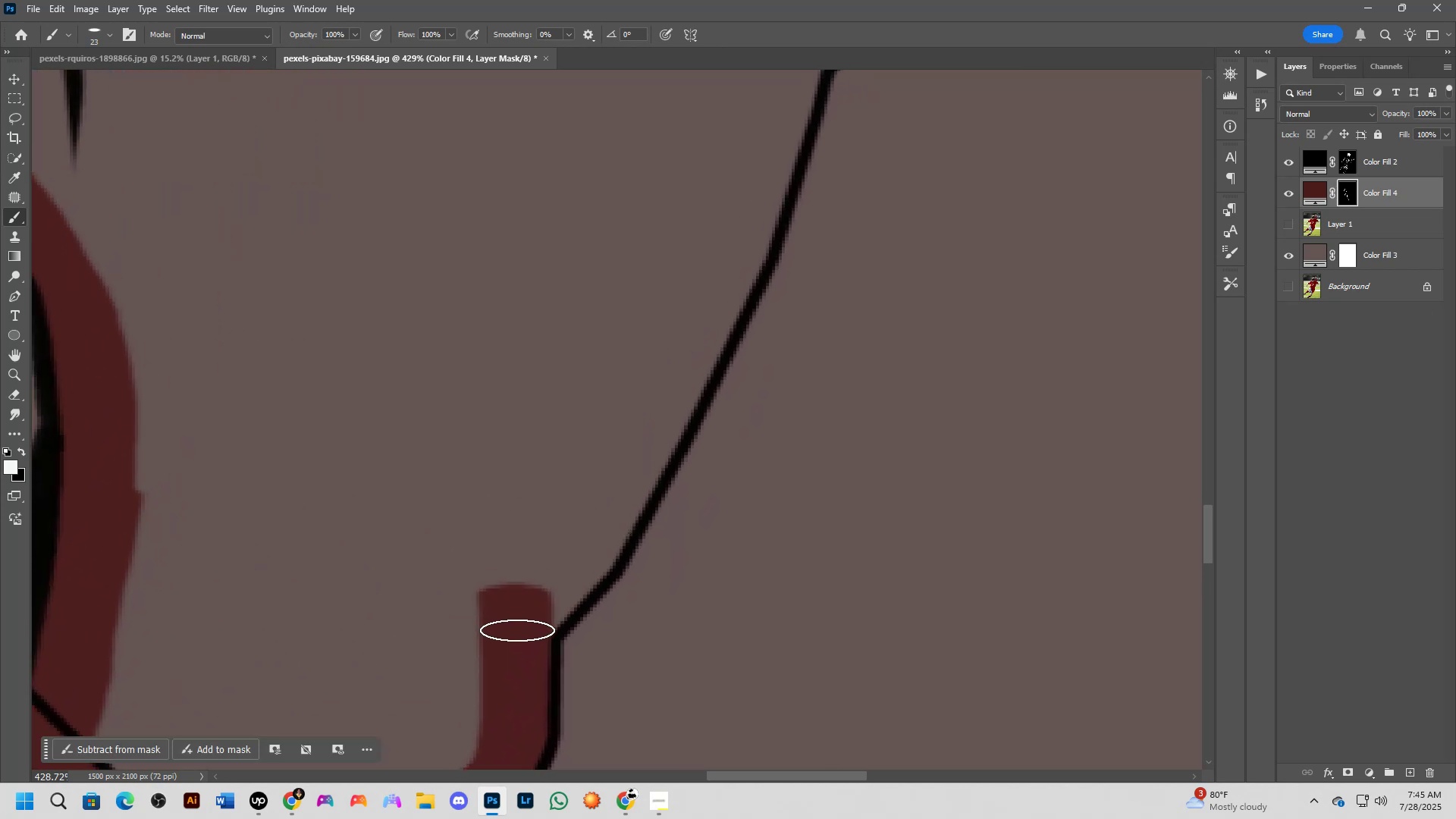 
left_click([528, 628])
 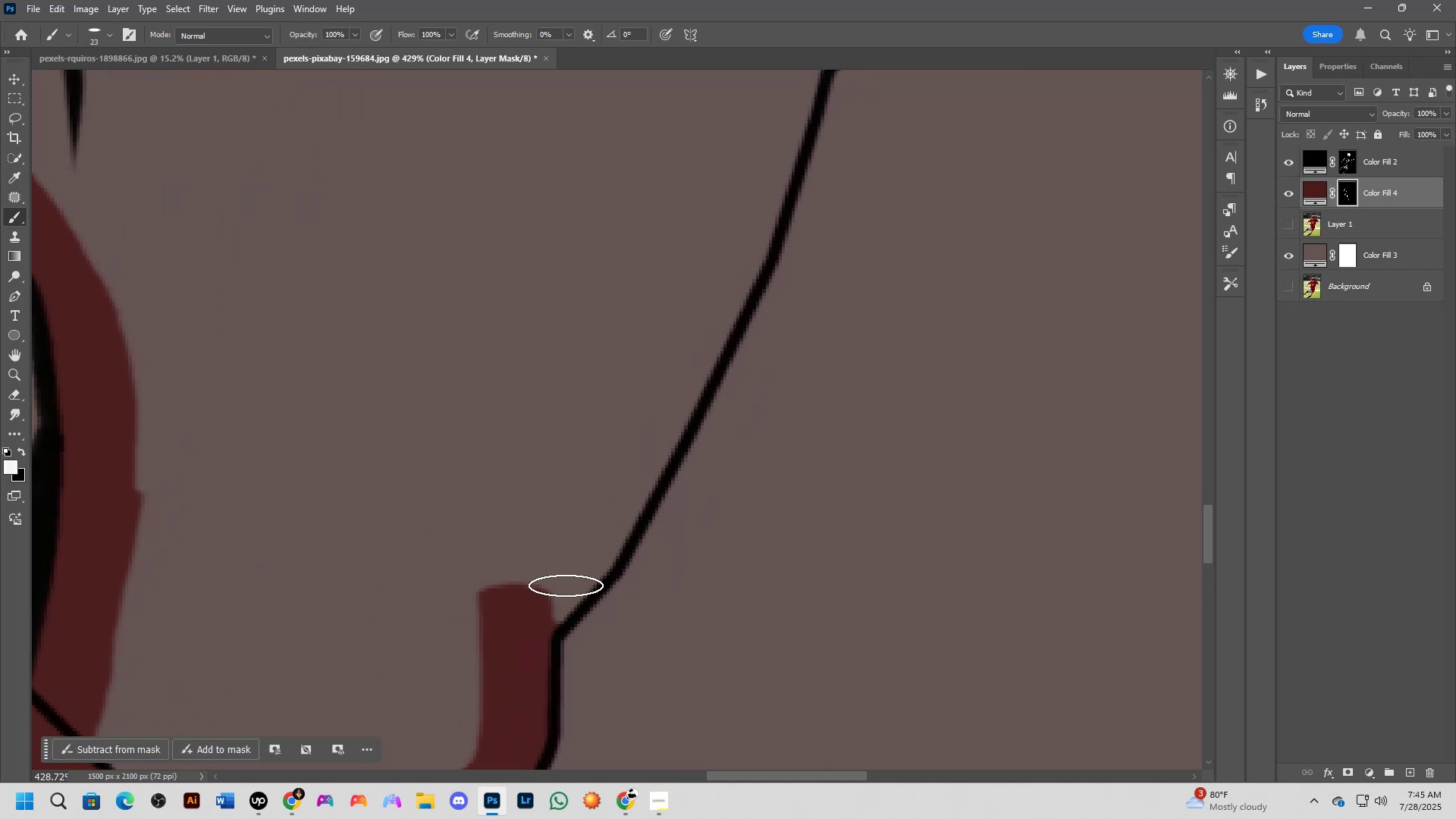 
hold_key(key=ShiftLeft, duration=0.44)
left_click([625, 487])
 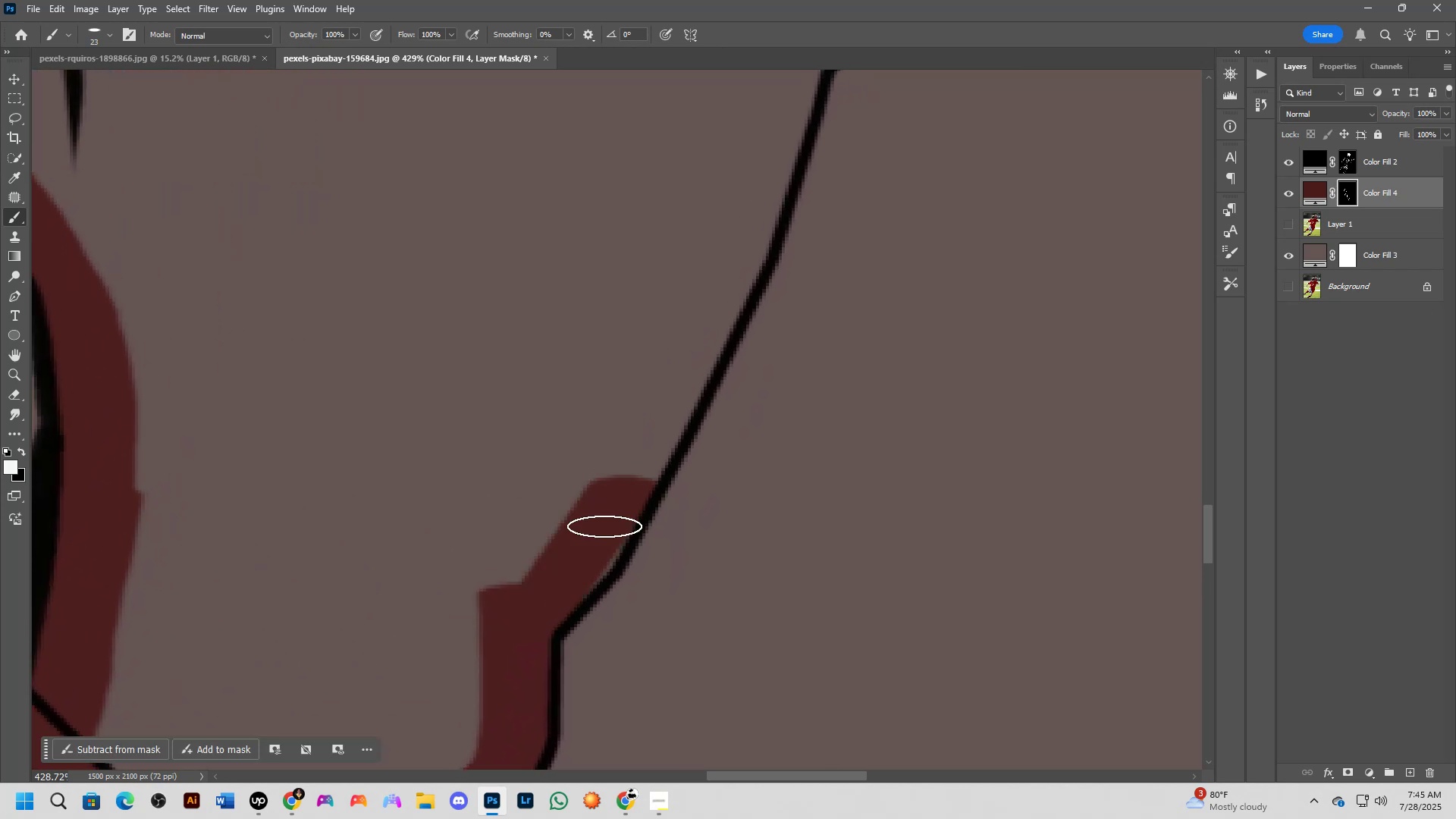 
left_click_drag(start_coordinate=[601, 531], to_coordinate=[499, 698])
 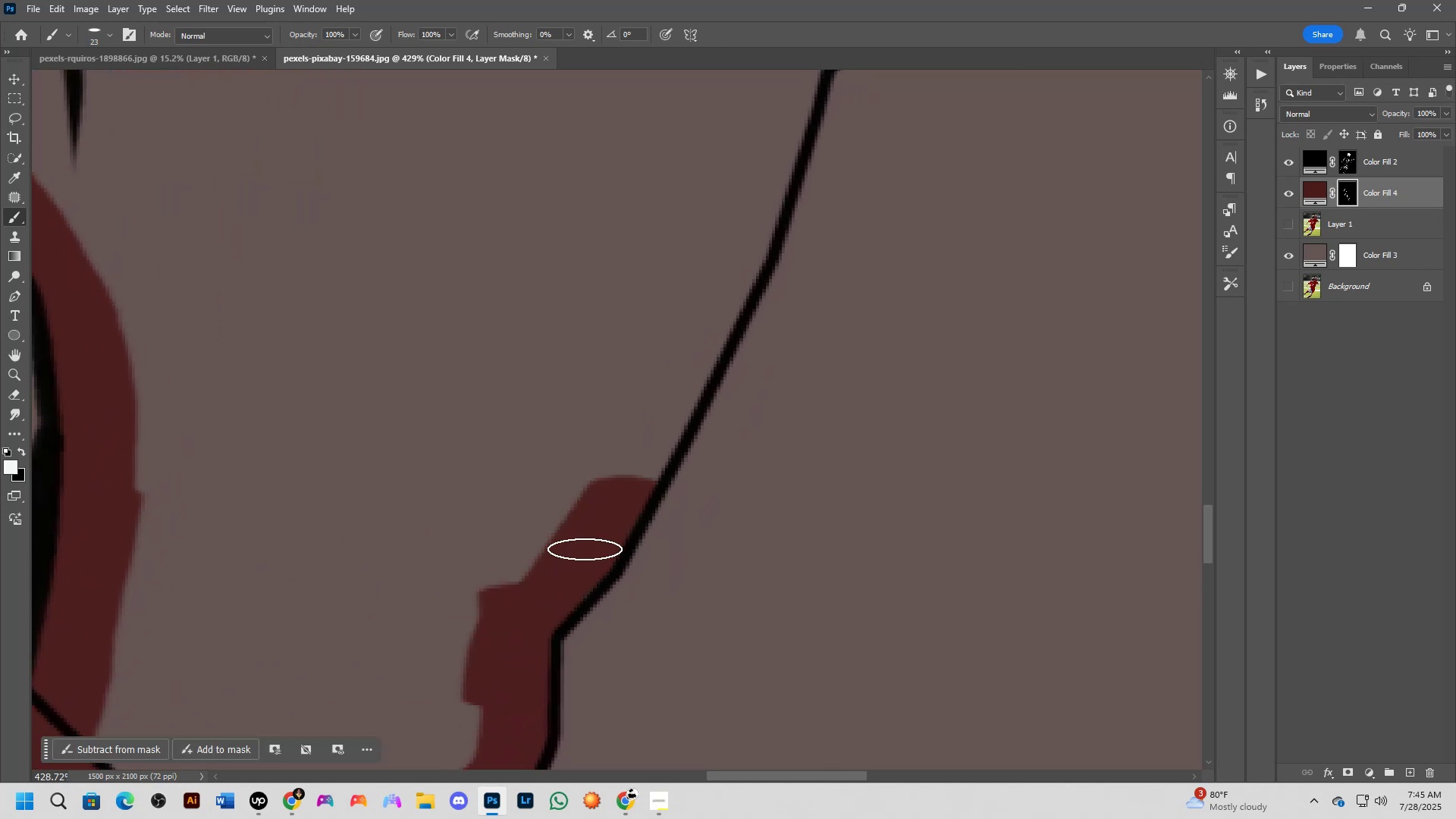 
hold_key(key=Space, duration=0.66)
 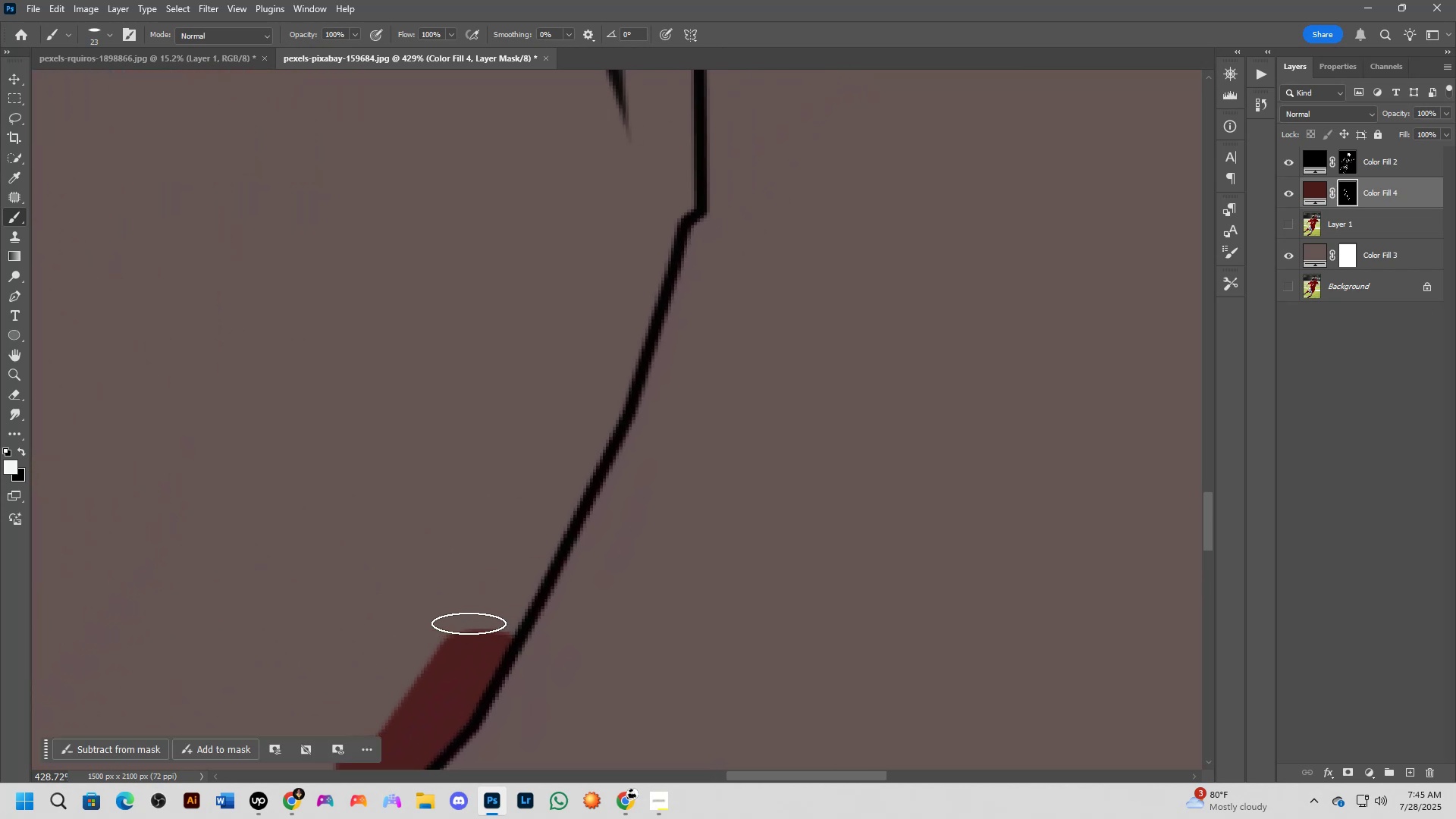 
left_click_drag(start_coordinate=[614, 491], to_coordinate=[481, 641])
 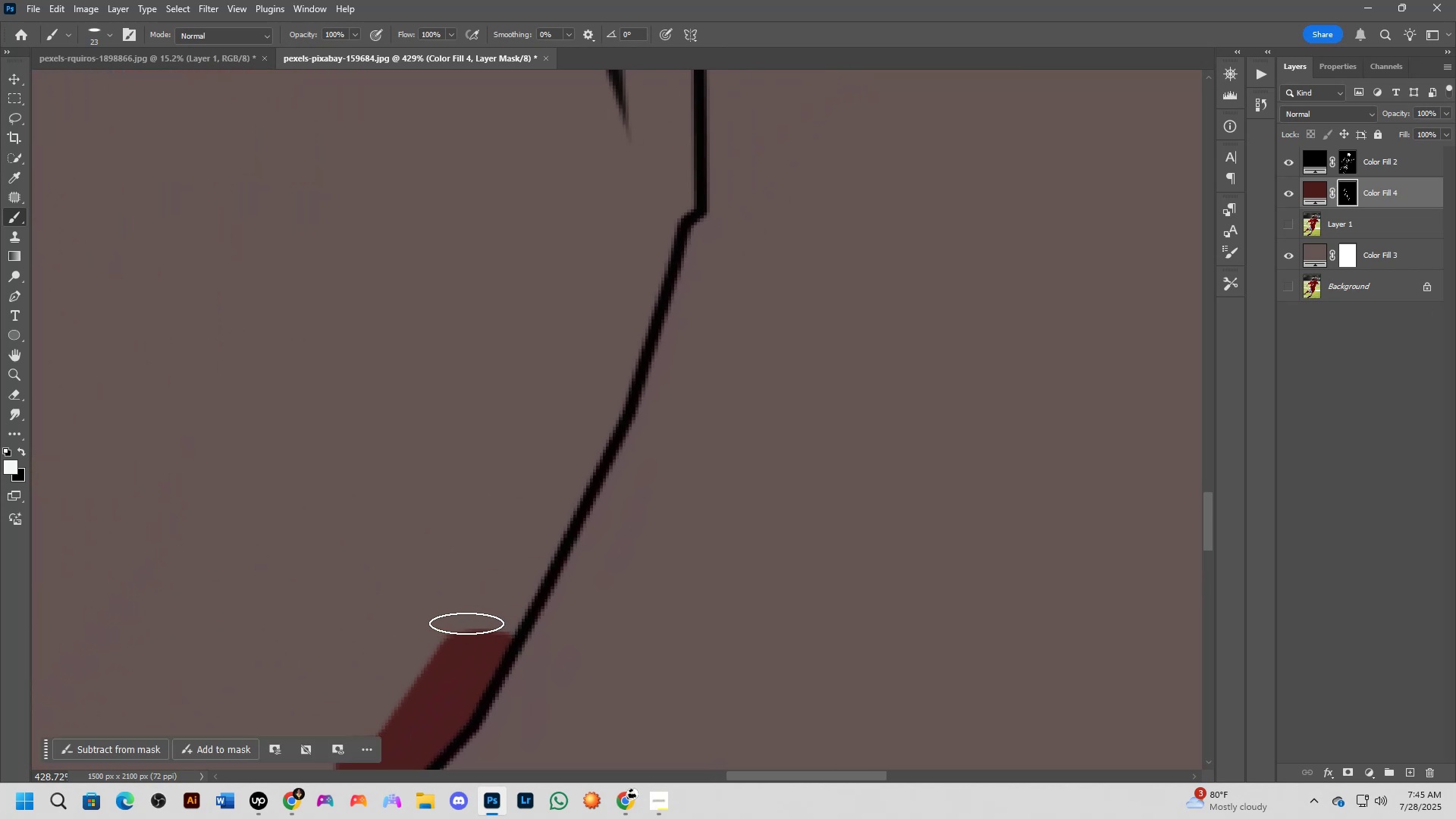 
hold_key(key=Space, duration=0.98)
 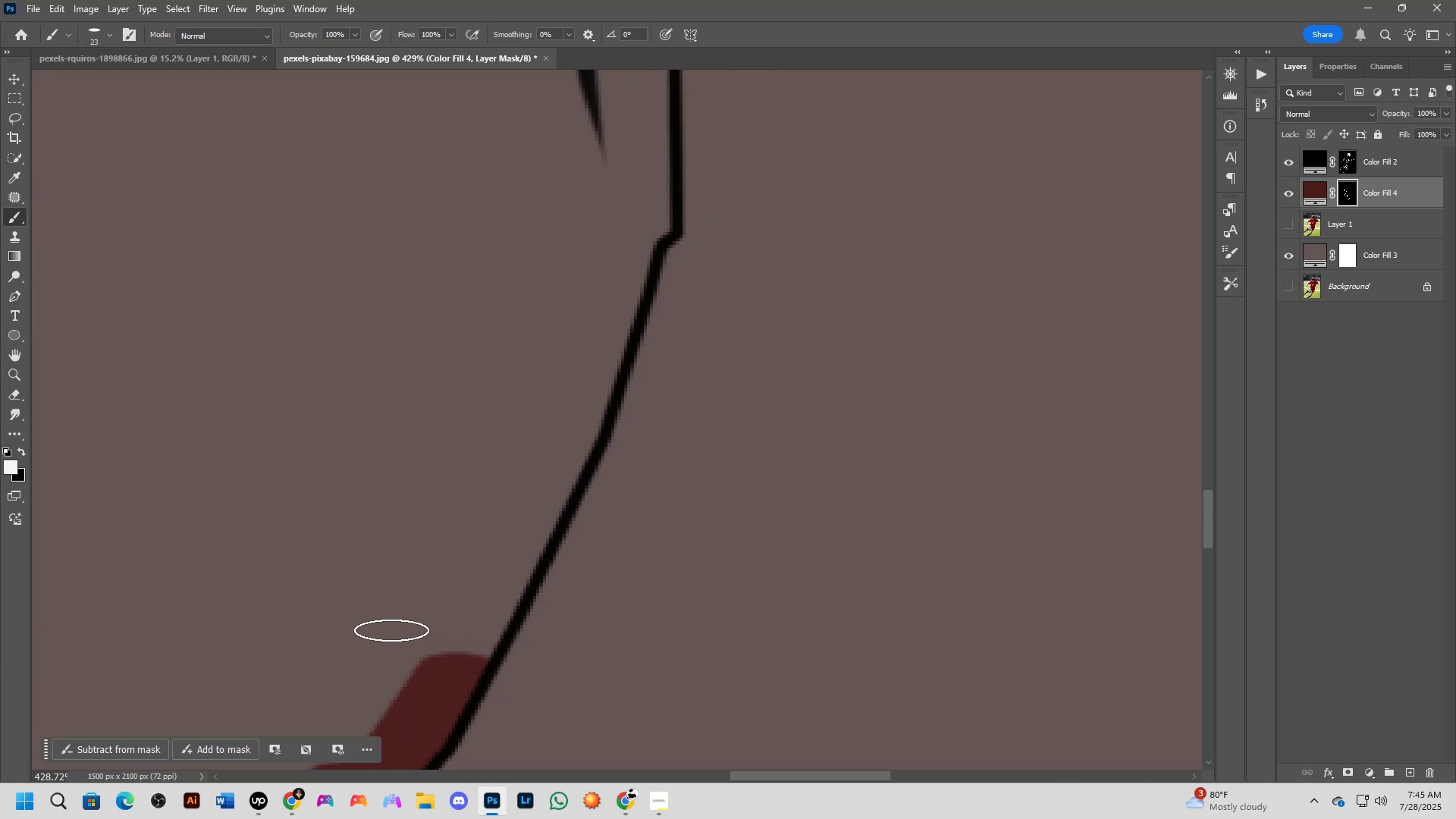 
left_click_drag(start_coordinate=[457, 617], to_coordinate=[432, 639])
 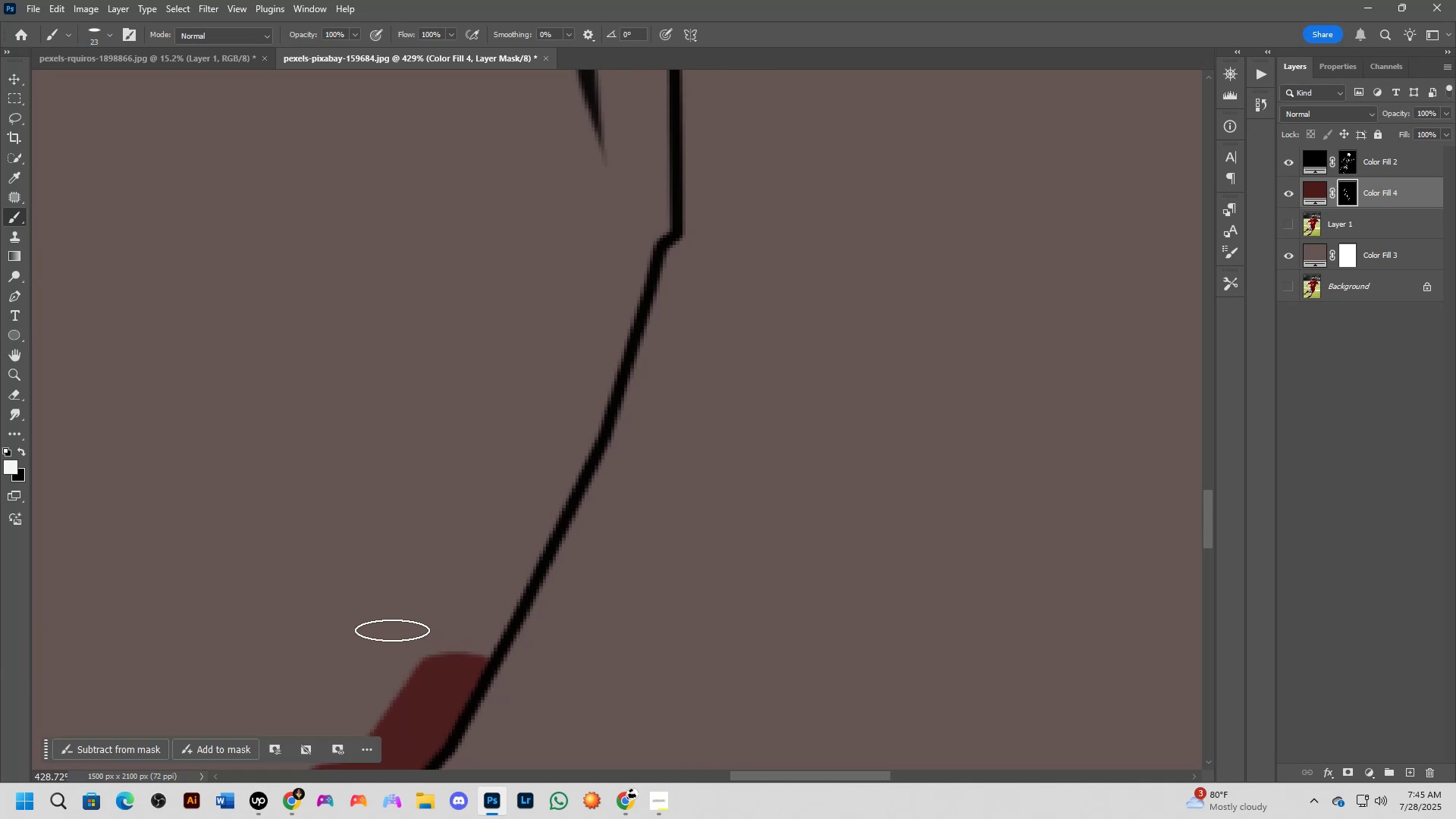 
hold_key(key=AltLeft, duration=0.4)
 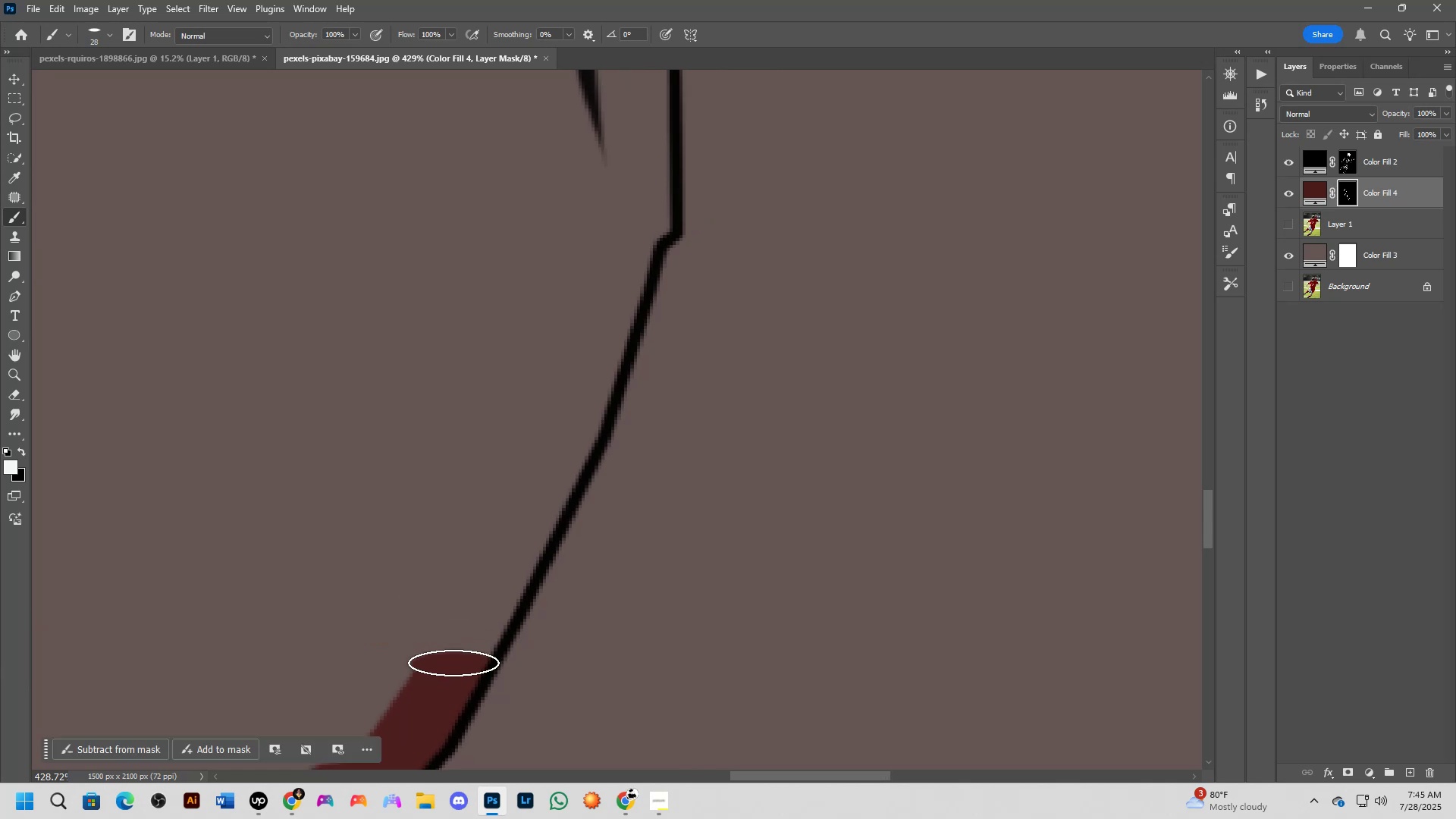 
hold_key(key=ShiftLeft, duration=0.63)
 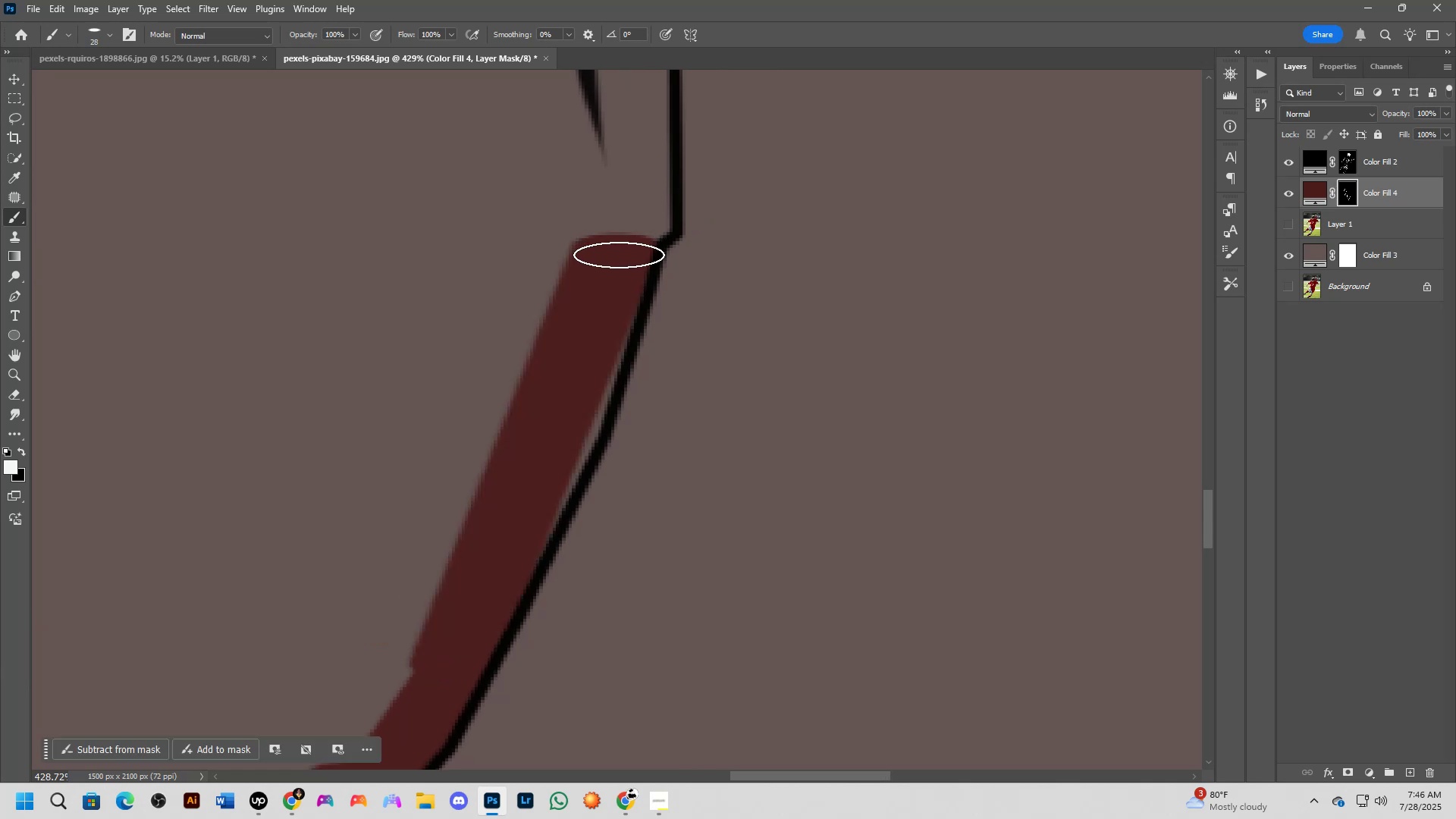 
left_click_drag(start_coordinate=[601, 299], to_coordinate=[582, 321])
 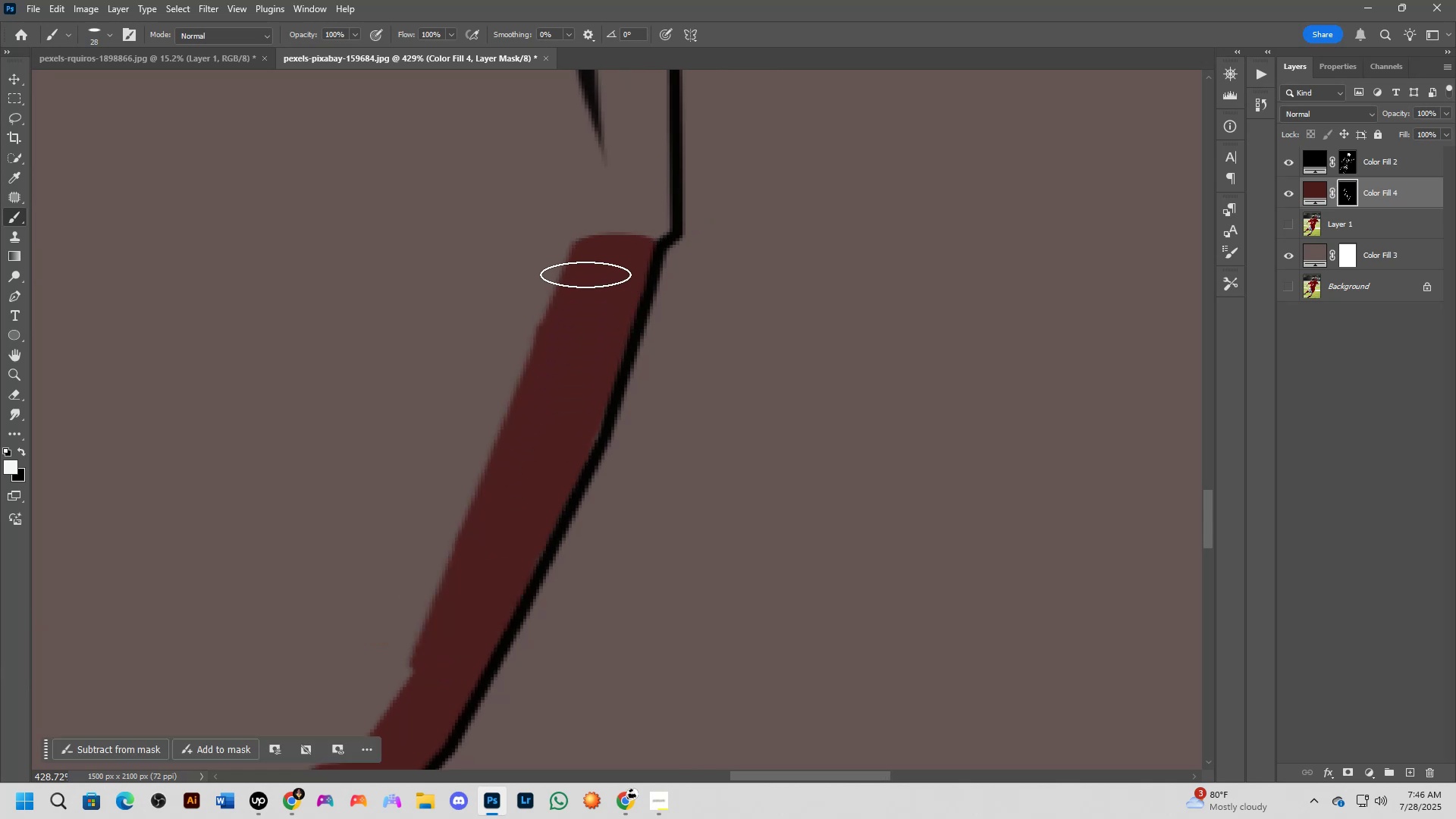 
left_click_drag(start_coordinate=[581, 341], to_coordinate=[518, 498])
 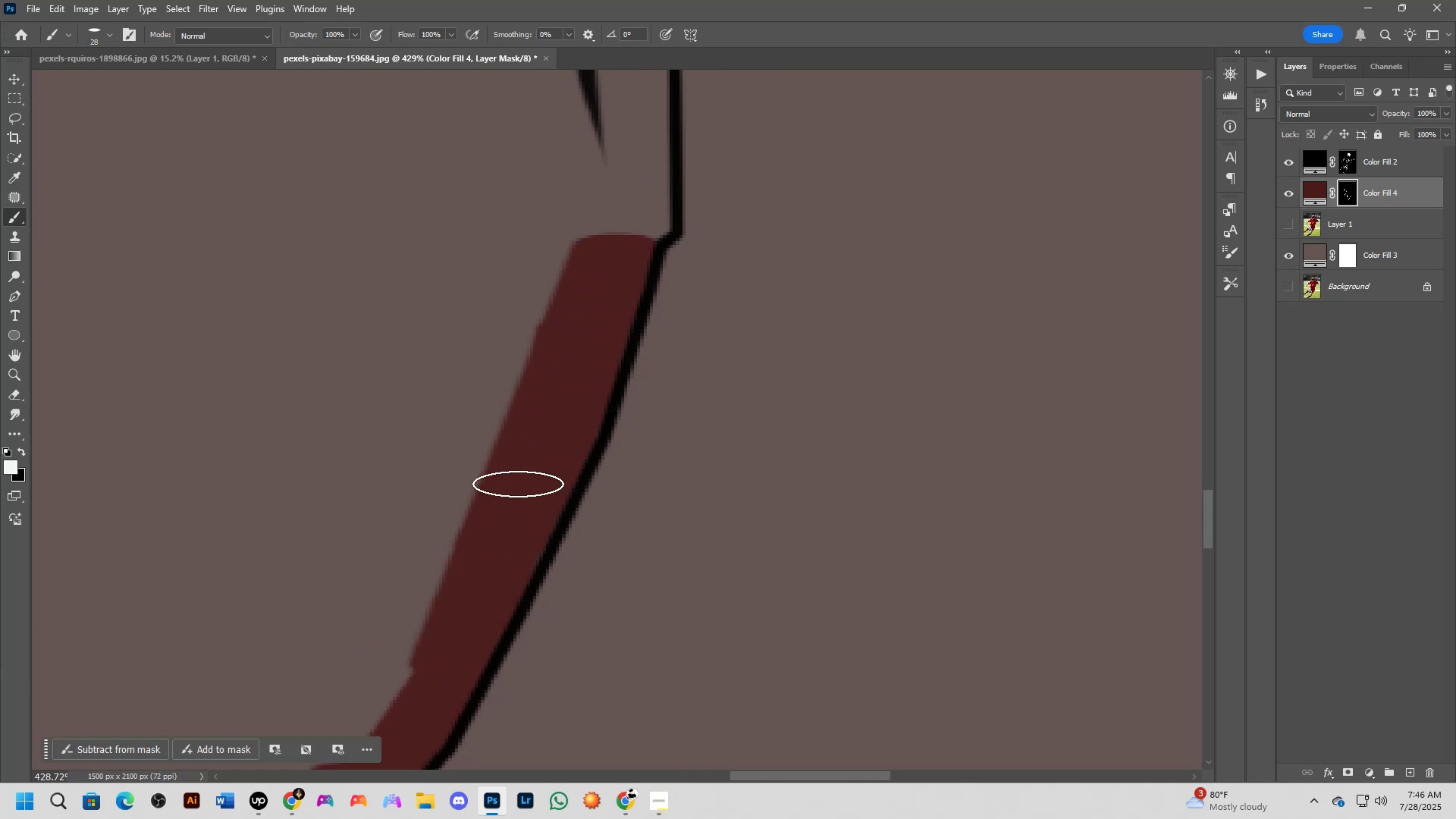 
hold_key(key=Space, duration=0.65)
 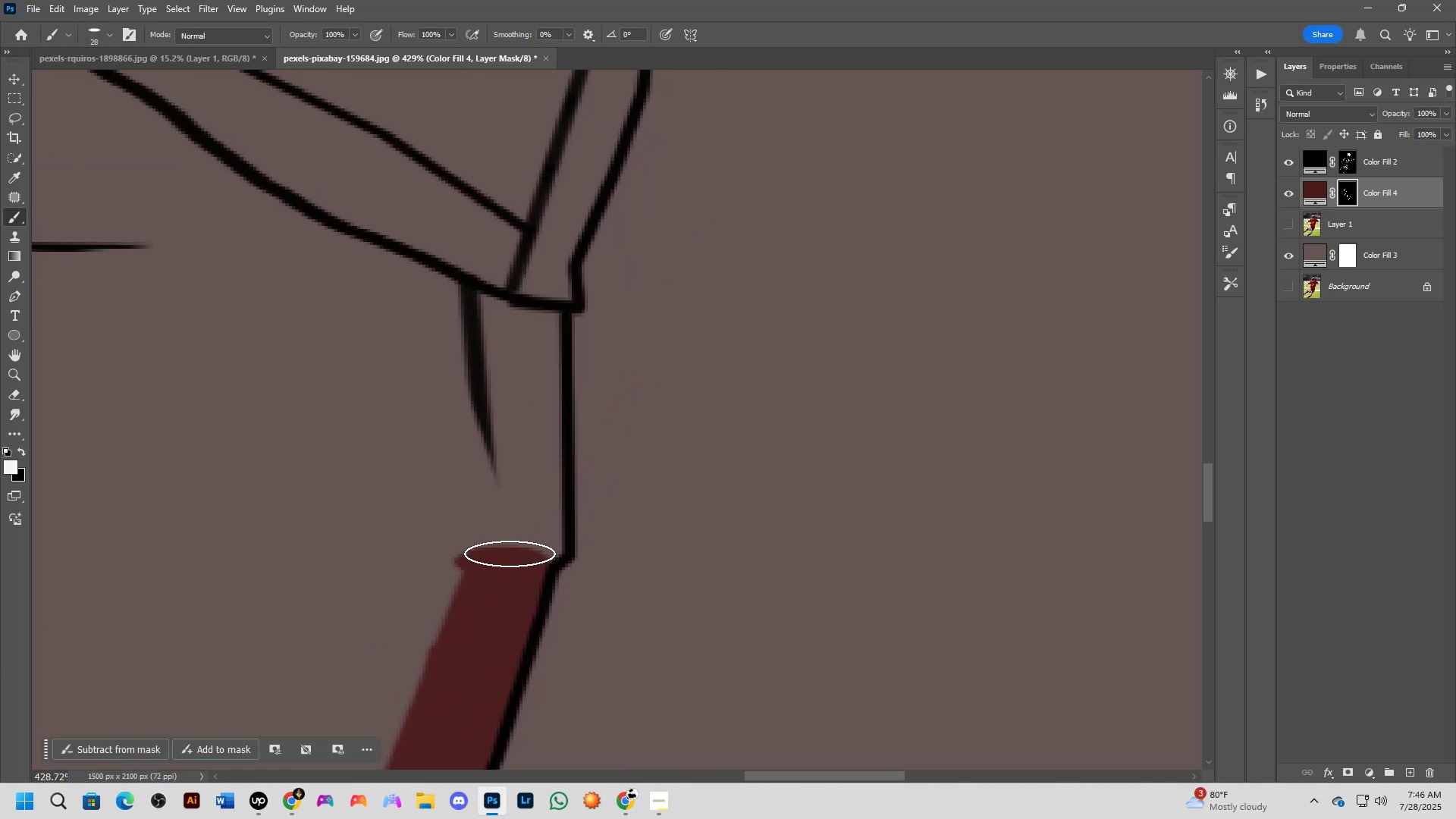 
left_click_drag(start_coordinate=[577, 237], to_coordinate=[469, 559])
 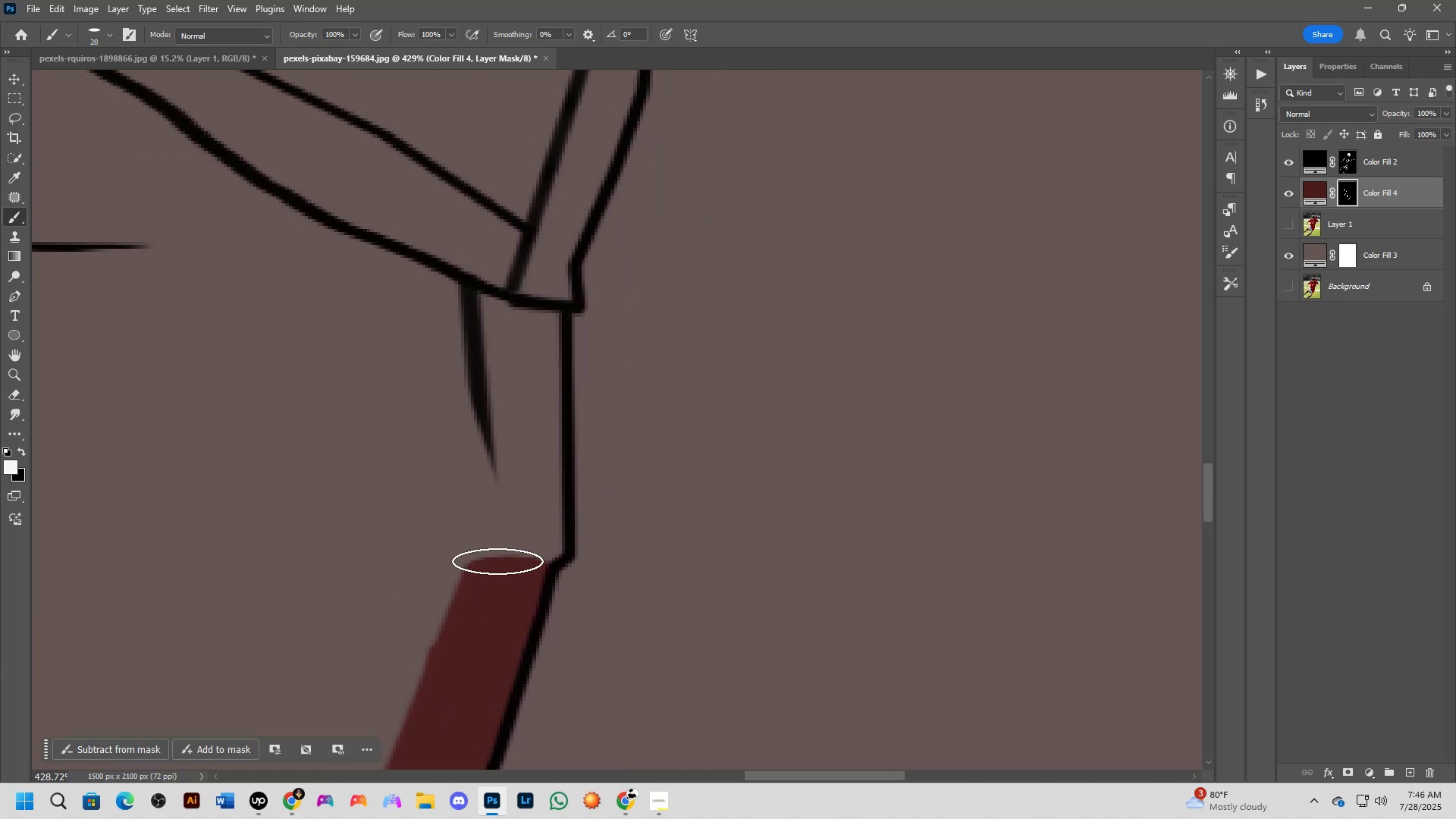 
left_click_drag(start_coordinate=[498, 562], to_coordinate=[525, 465])
 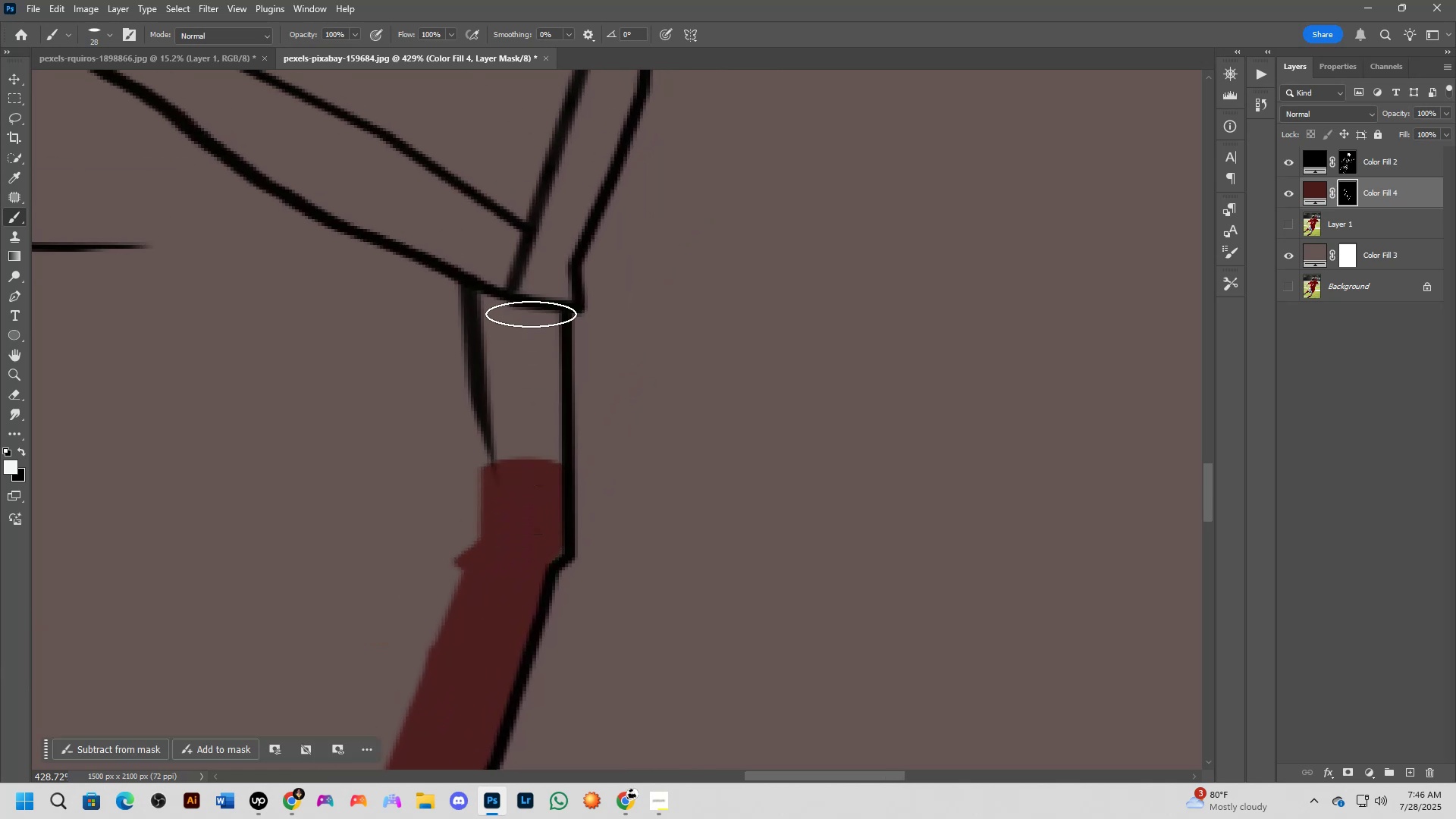 
hold_key(key=ShiftLeft, duration=0.44)
left_click([519, 290])
 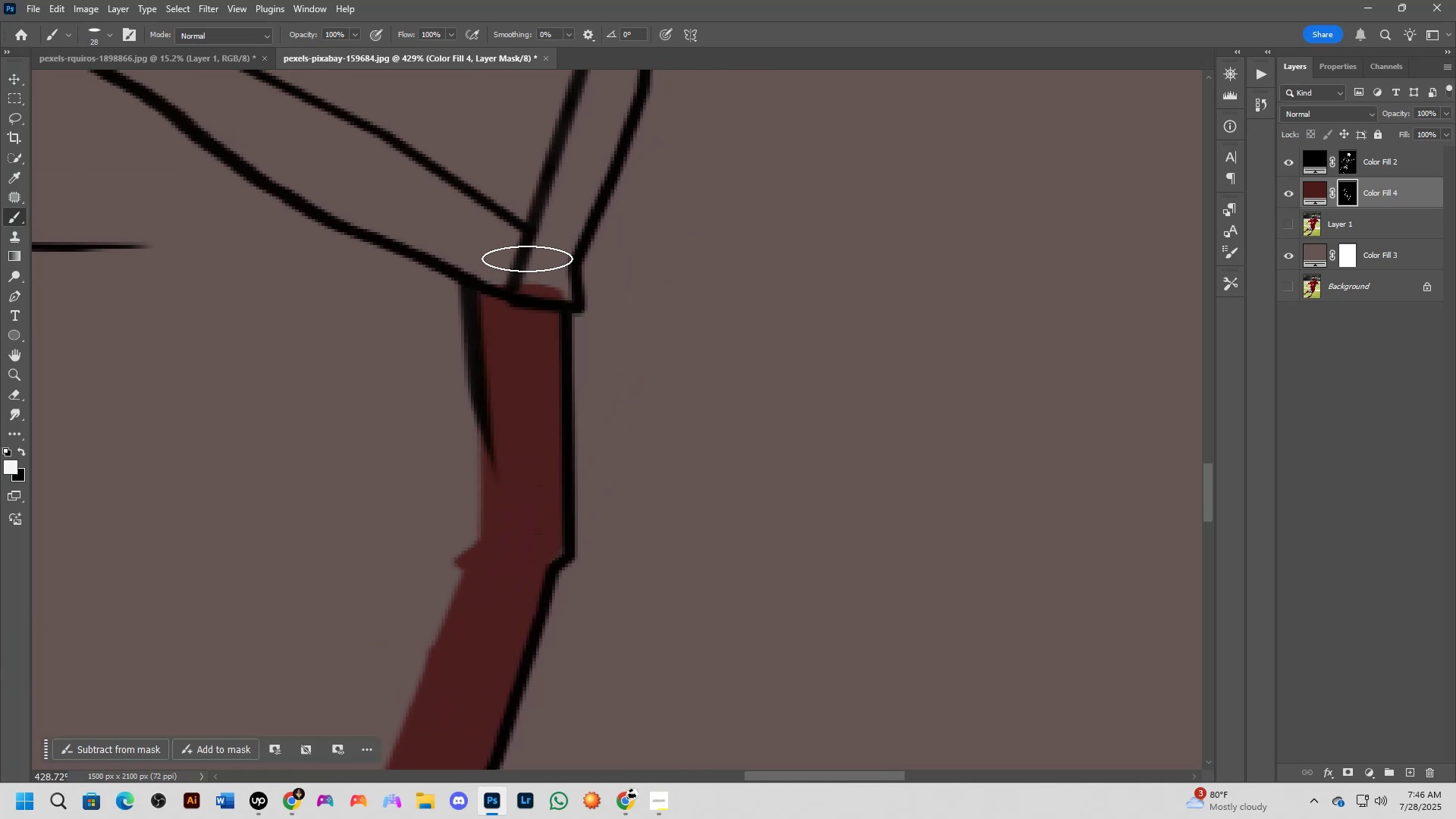 
hold_key(key=Space, duration=0.61)
 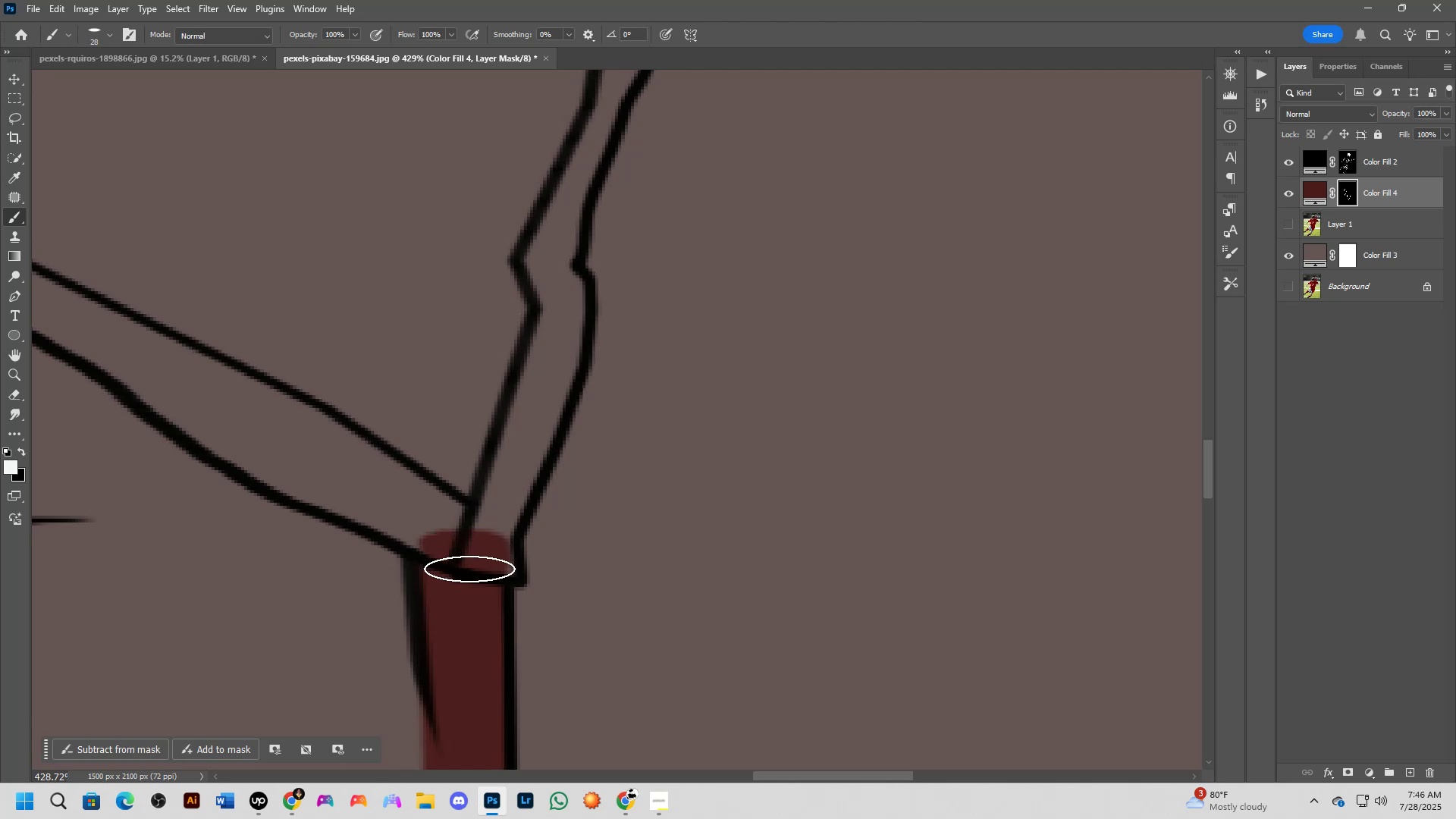 
left_click_drag(start_coordinate=[521, 268], to_coordinate=[463, 542])
 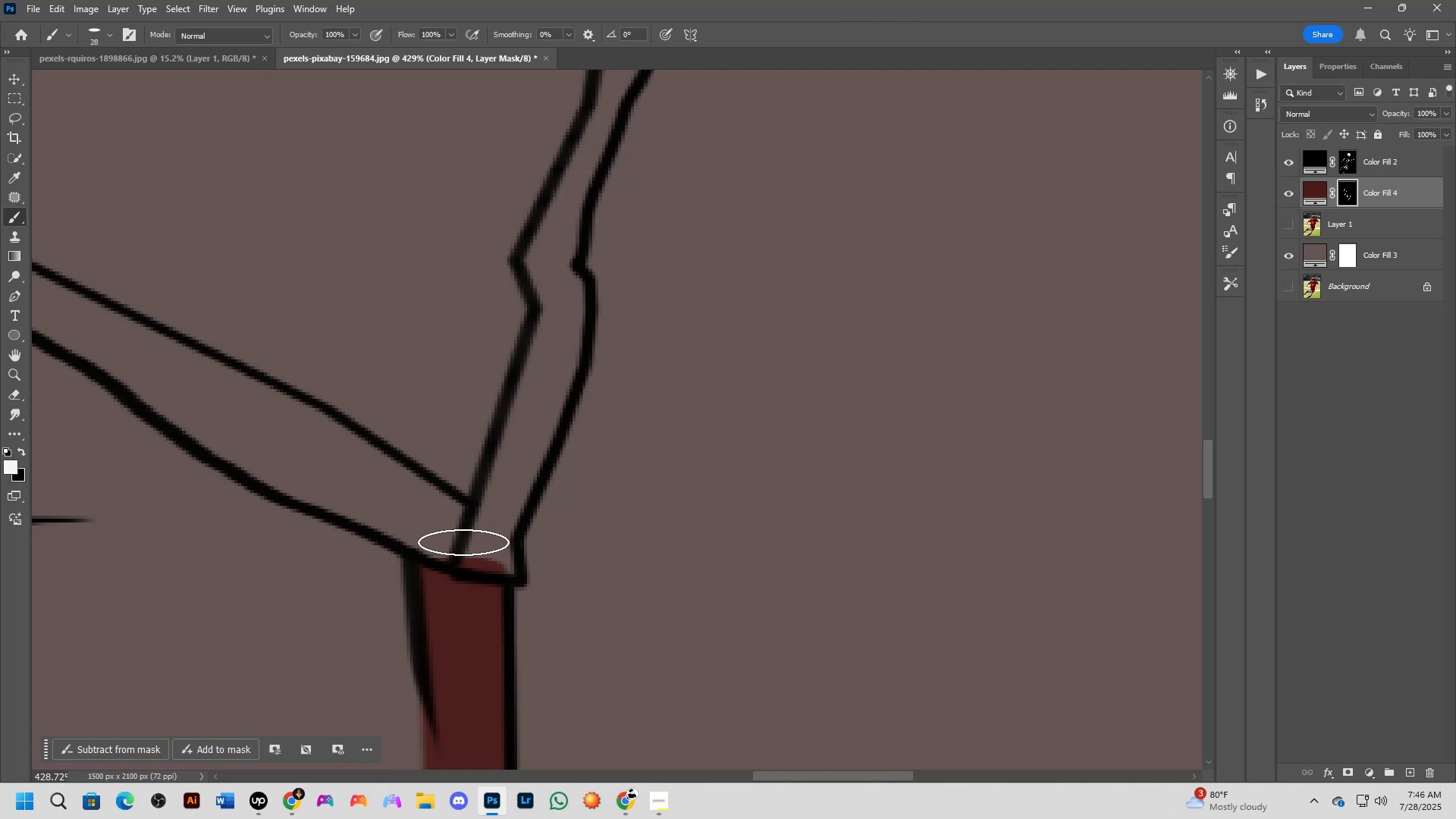 
left_click_drag(start_coordinate=[463, 542], to_coordinate=[476, 525])
 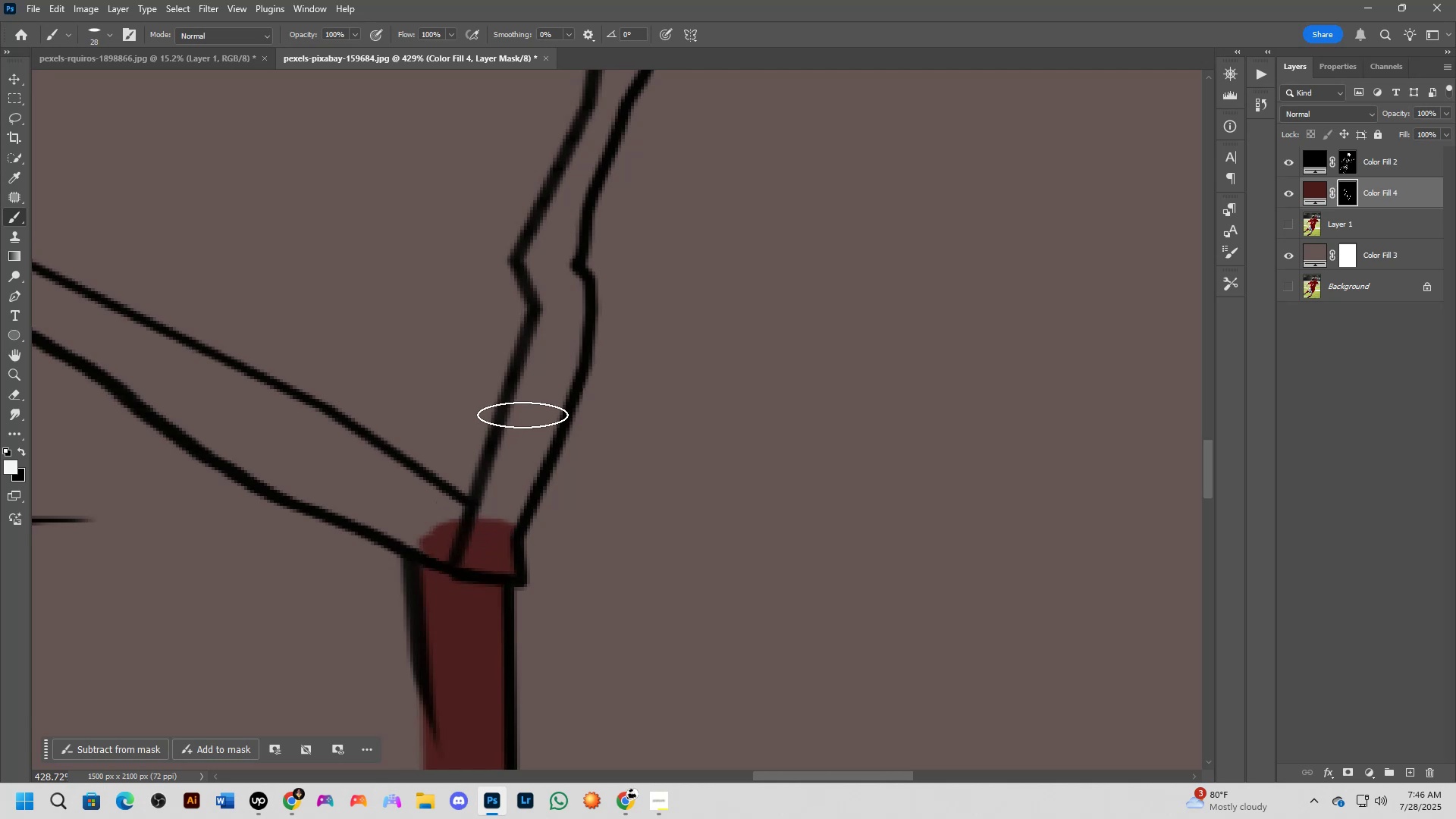 
hold_key(key=ShiftLeft, duration=0.35)
left_click([527, 401])
 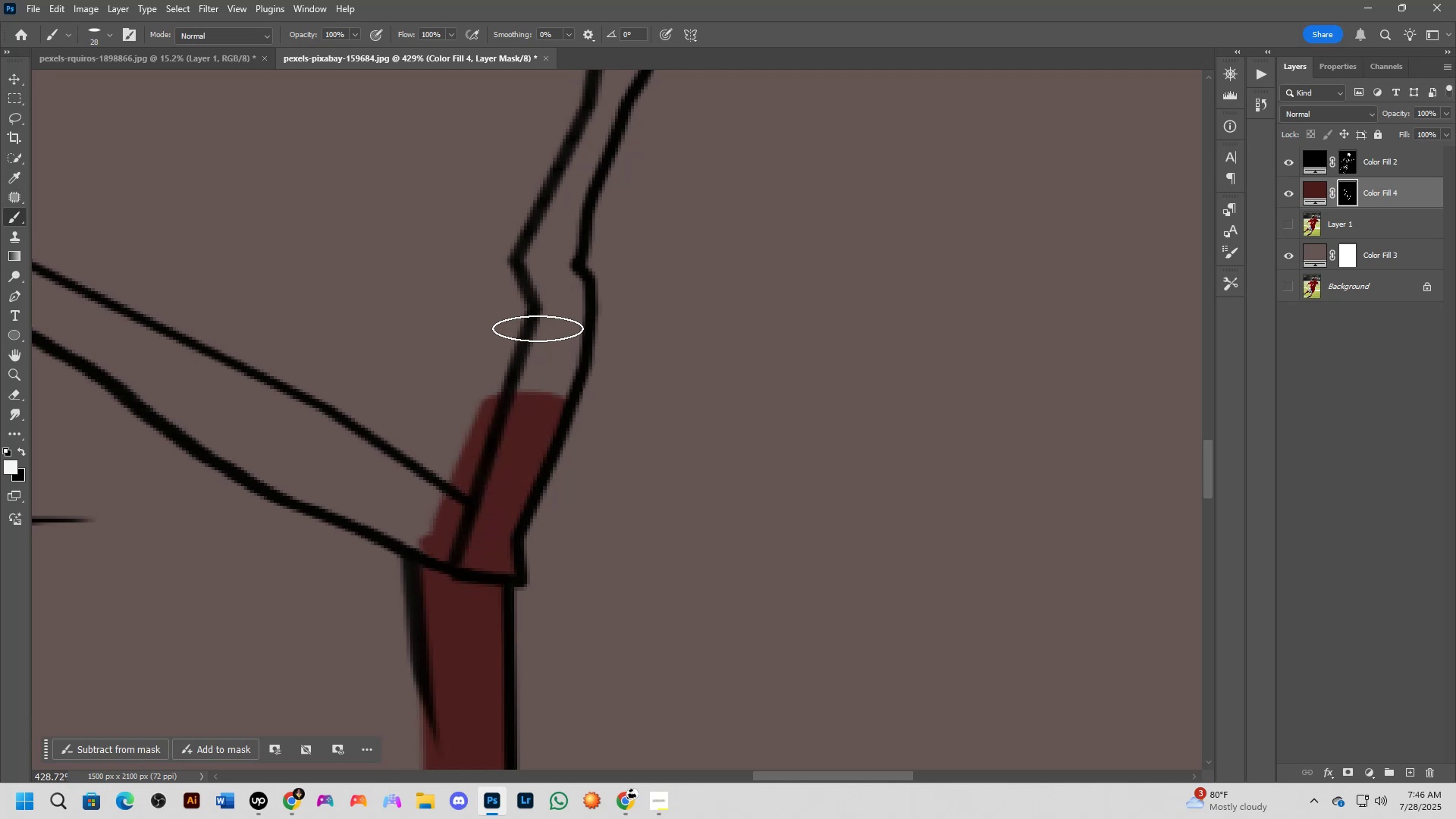 
hold_key(key=ShiftLeft, duration=0.46)
left_click([542, 290])
 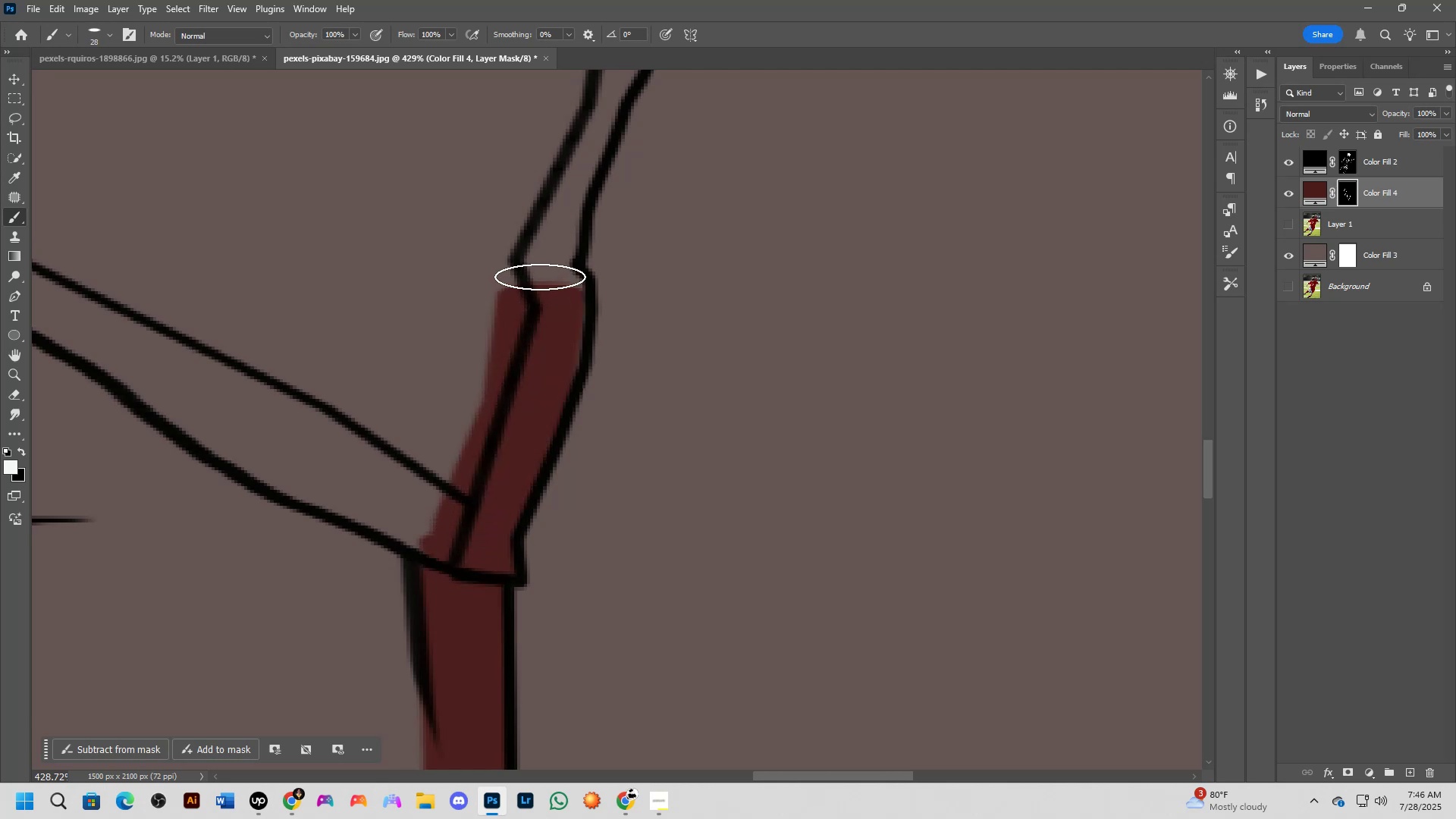 
left_click_drag(start_coordinate=[541, 274], to_coordinate=[528, 400])
 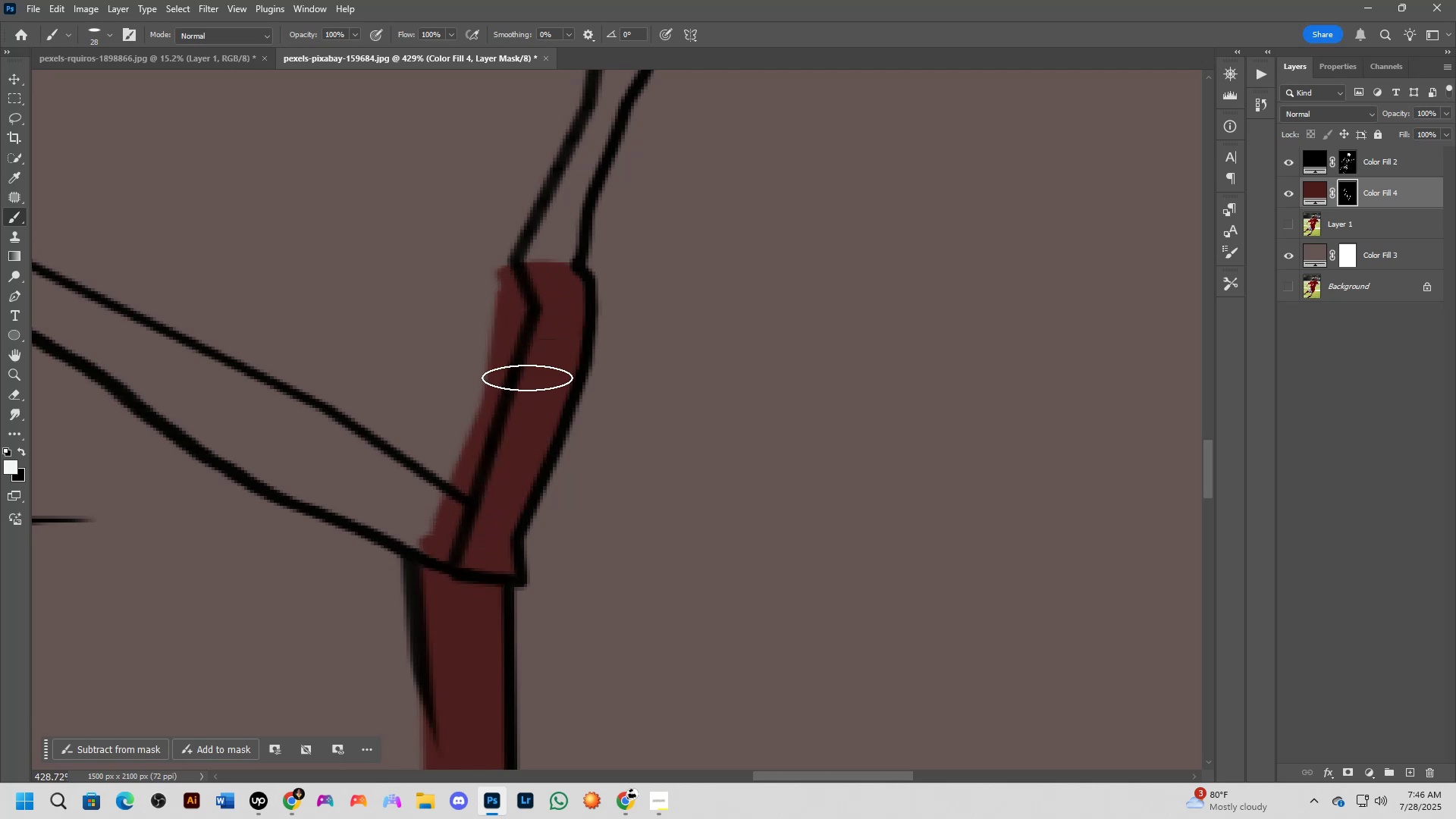 
hold_key(key=Space, duration=0.88)
 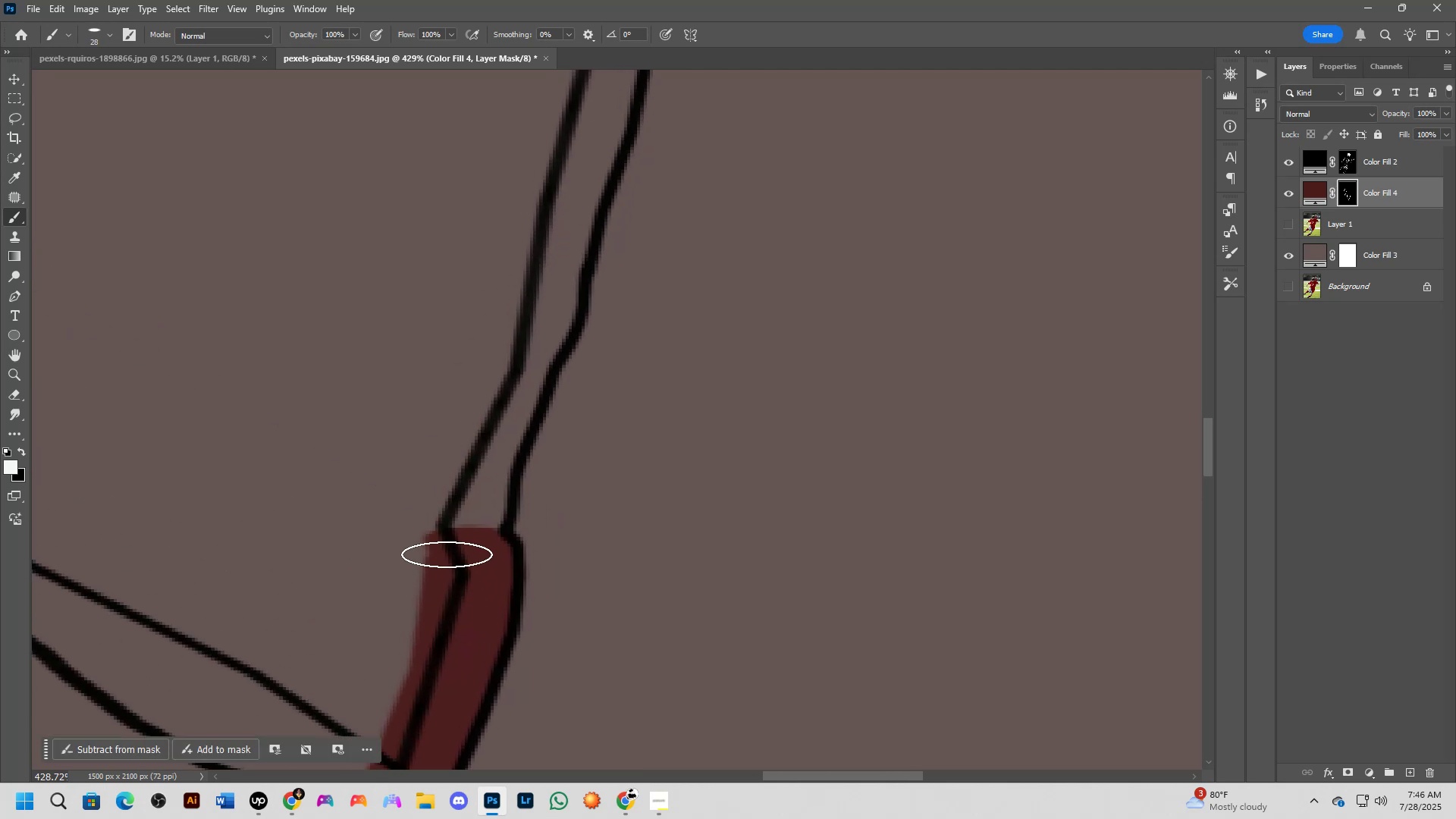 
left_click_drag(start_coordinate=[513, 331], to_coordinate=[441, 597])
 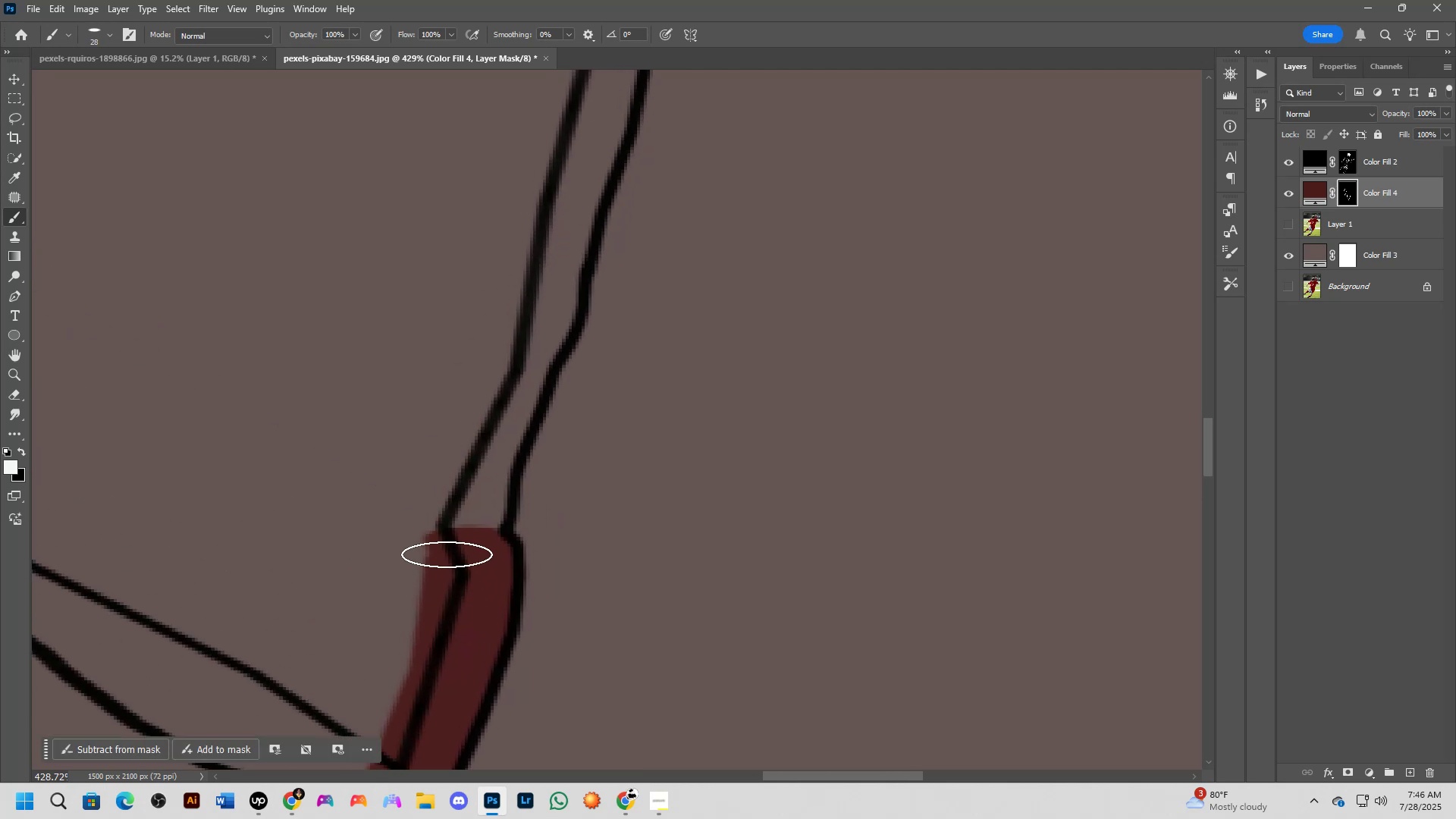 
scroll: coordinate [441, 538], scroll_direction: down, amount: 3.0
 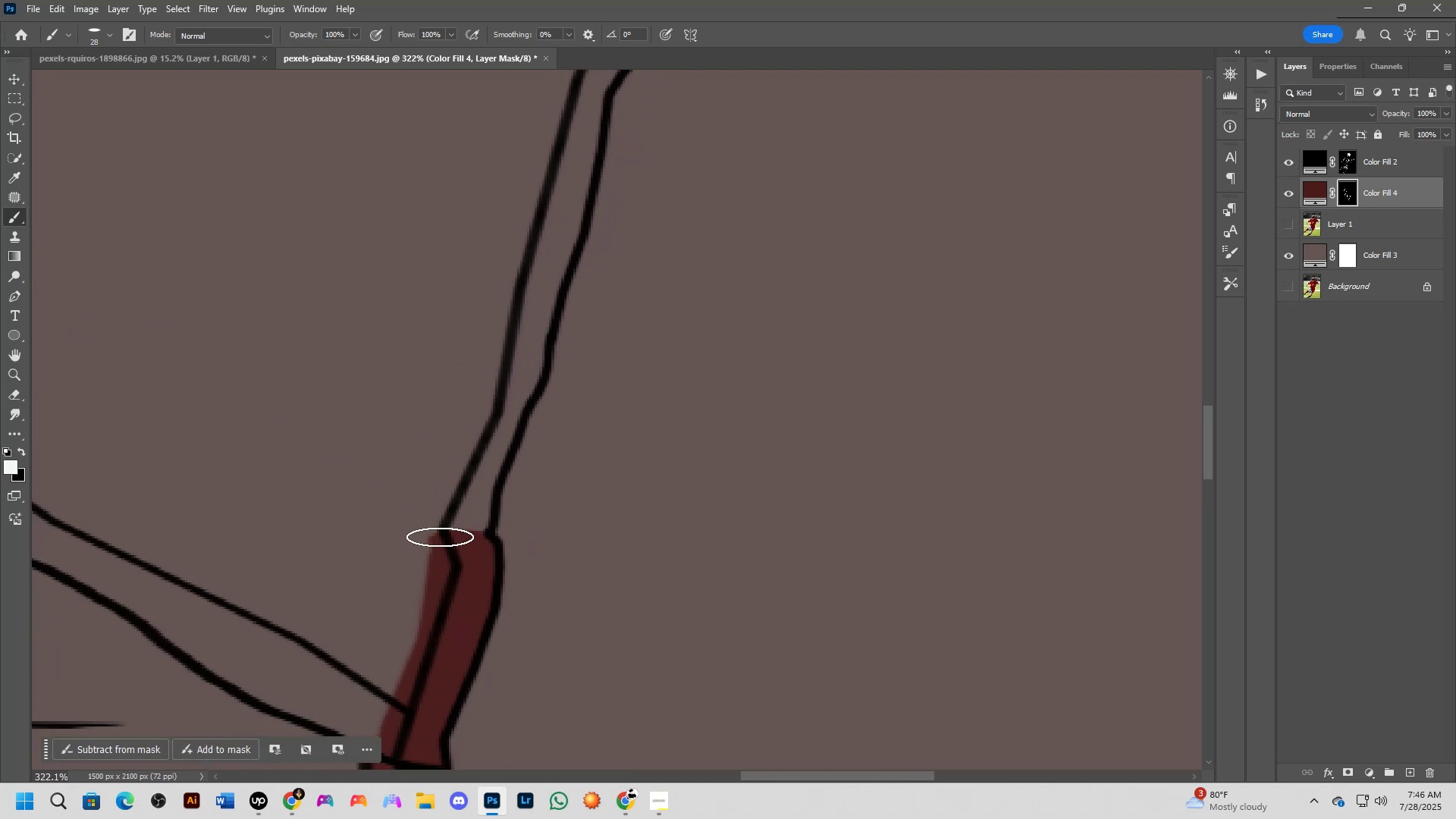 
hold_key(key=Space, duration=0.77)
 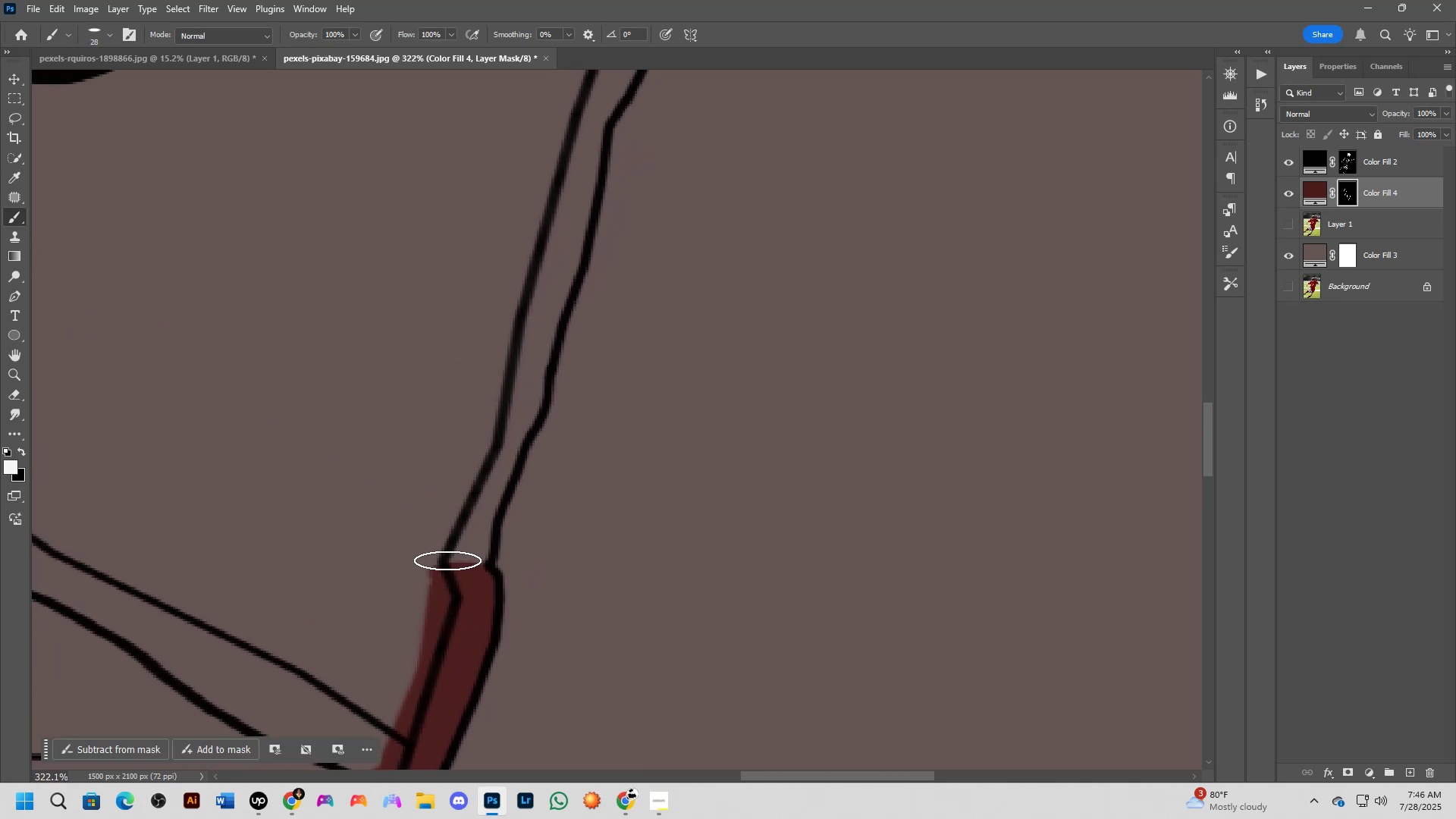 
left_click_drag(start_coordinate=[441, 519], to_coordinate=[441, 551])
 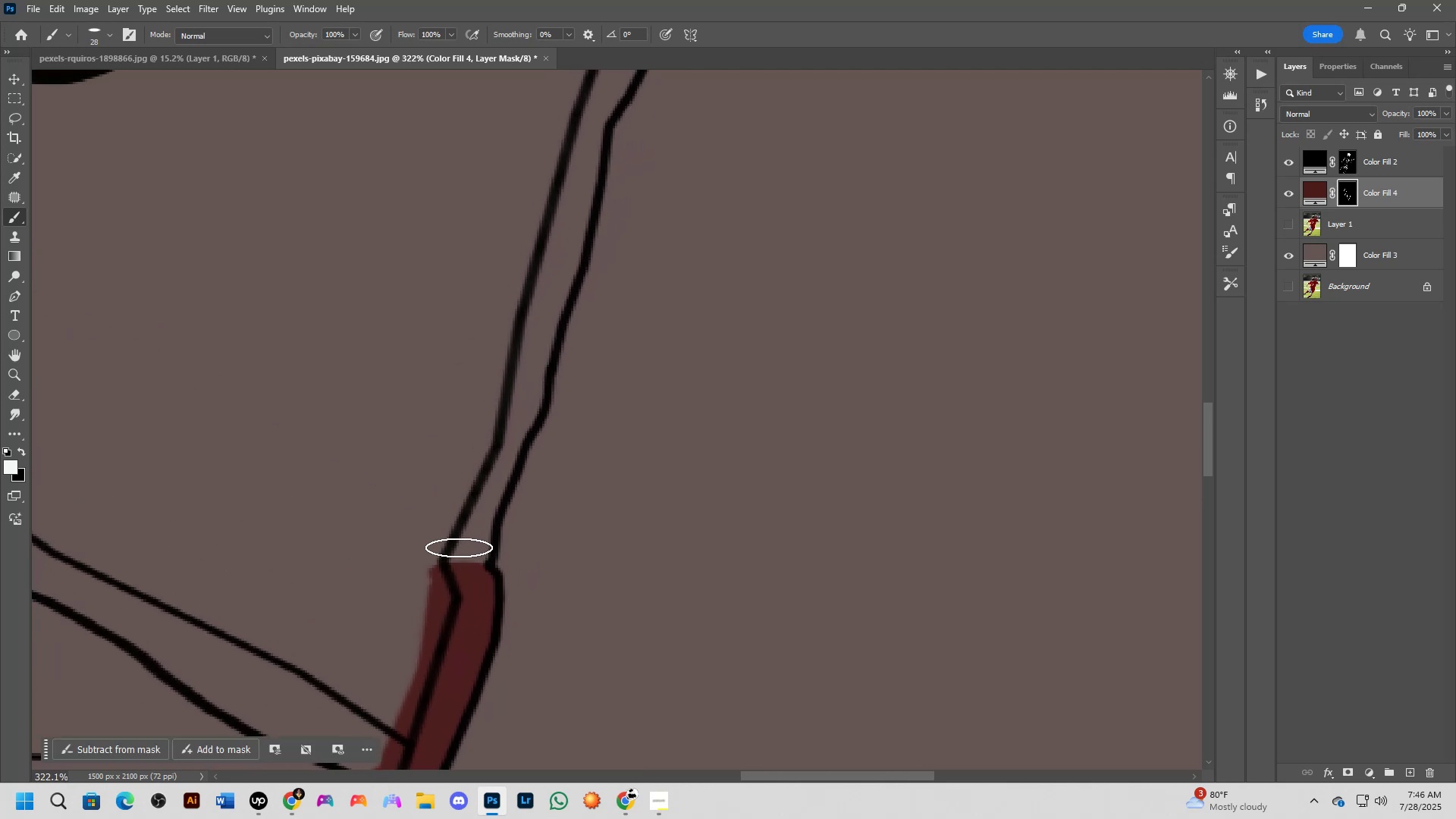 
left_click([459, 560])
 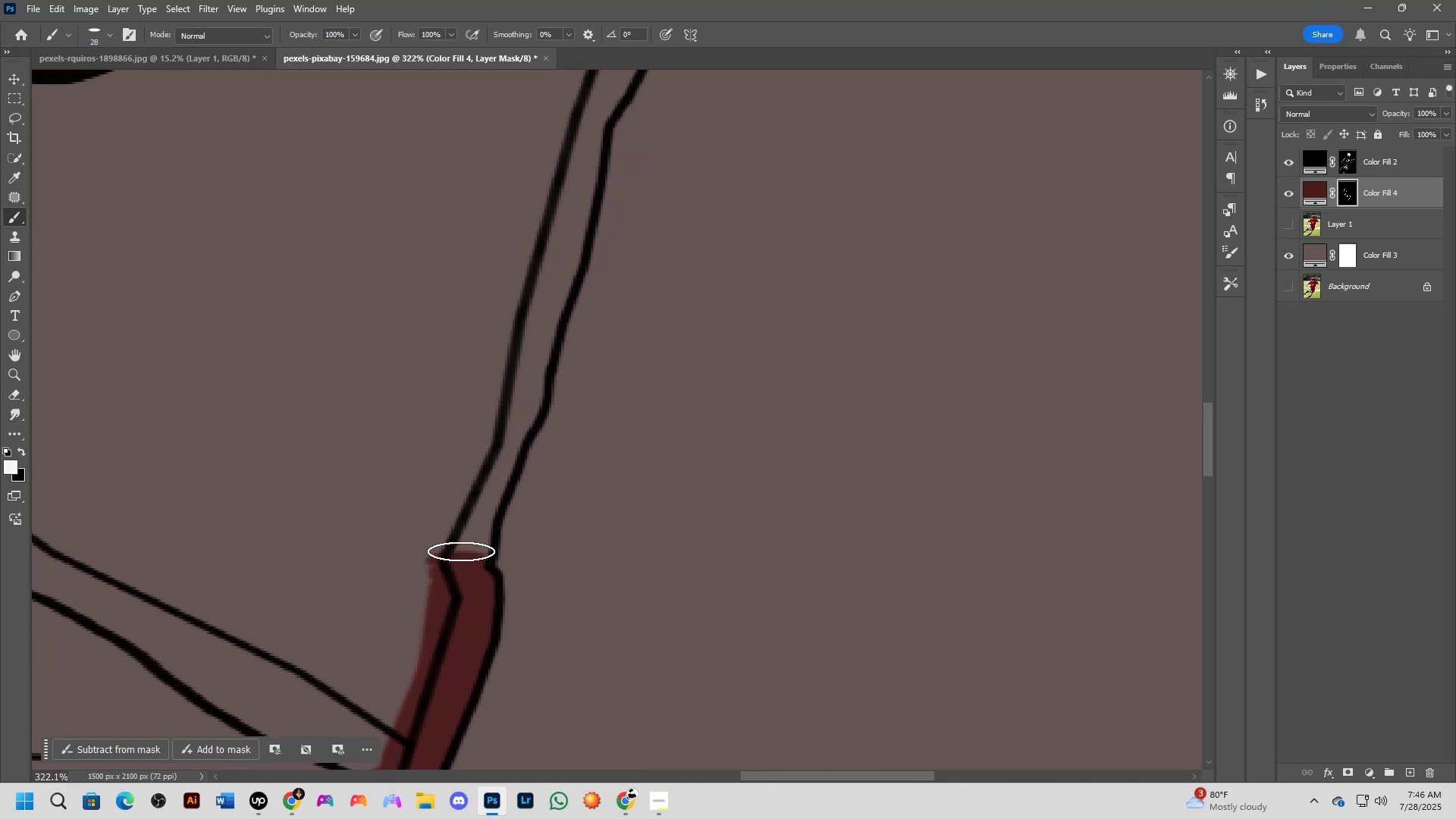 
hold_key(key=ShiftLeft, duration=0.6)
left_click([508, 378])
 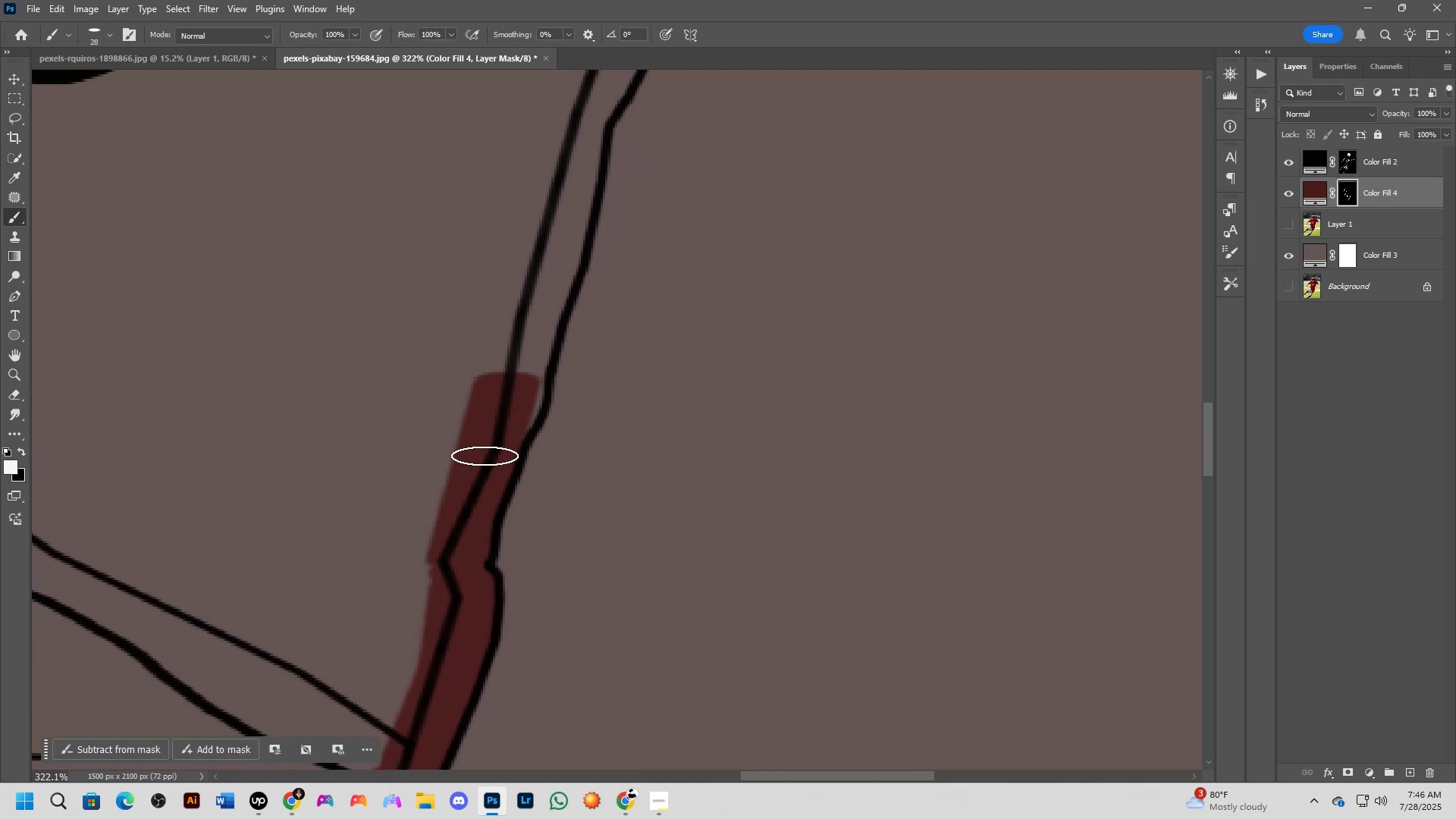 
left_click_drag(start_coordinate=[495, 425], to_coordinate=[522, 344])
 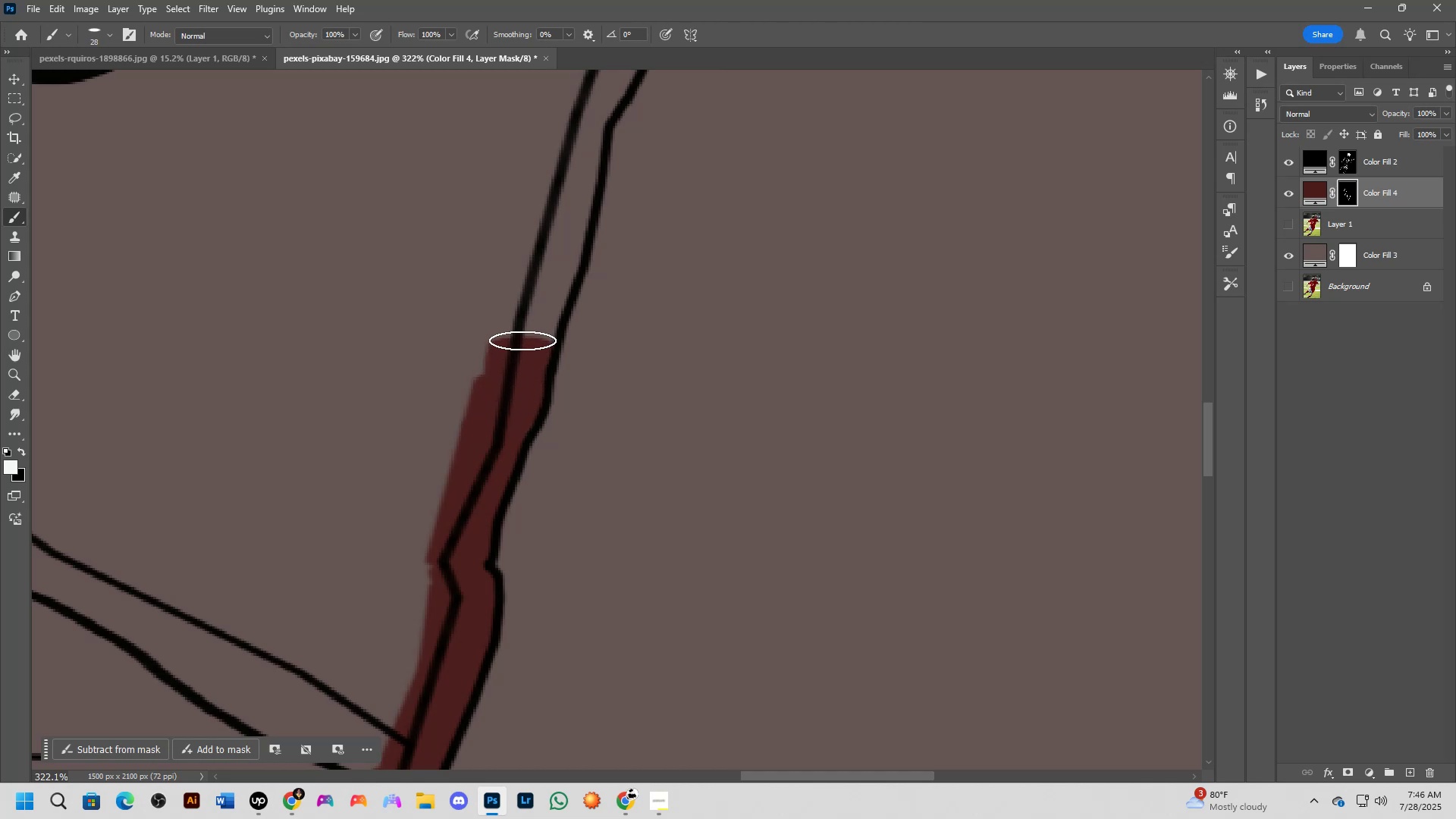 
hold_key(key=Space, duration=0.52)
 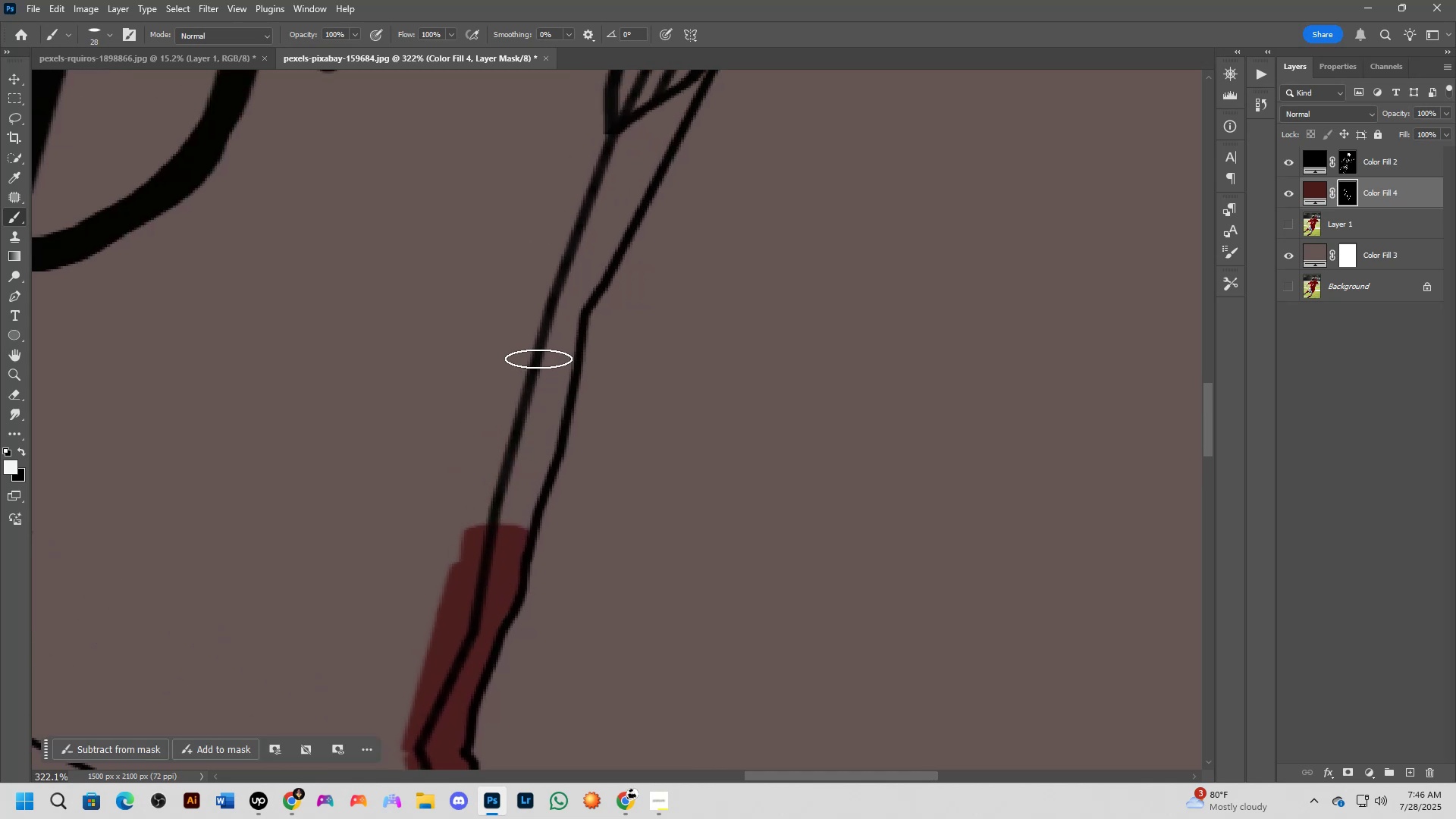 
left_click_drag(start_coordinate=[526, 328], to_coordinate=[501, 516])
 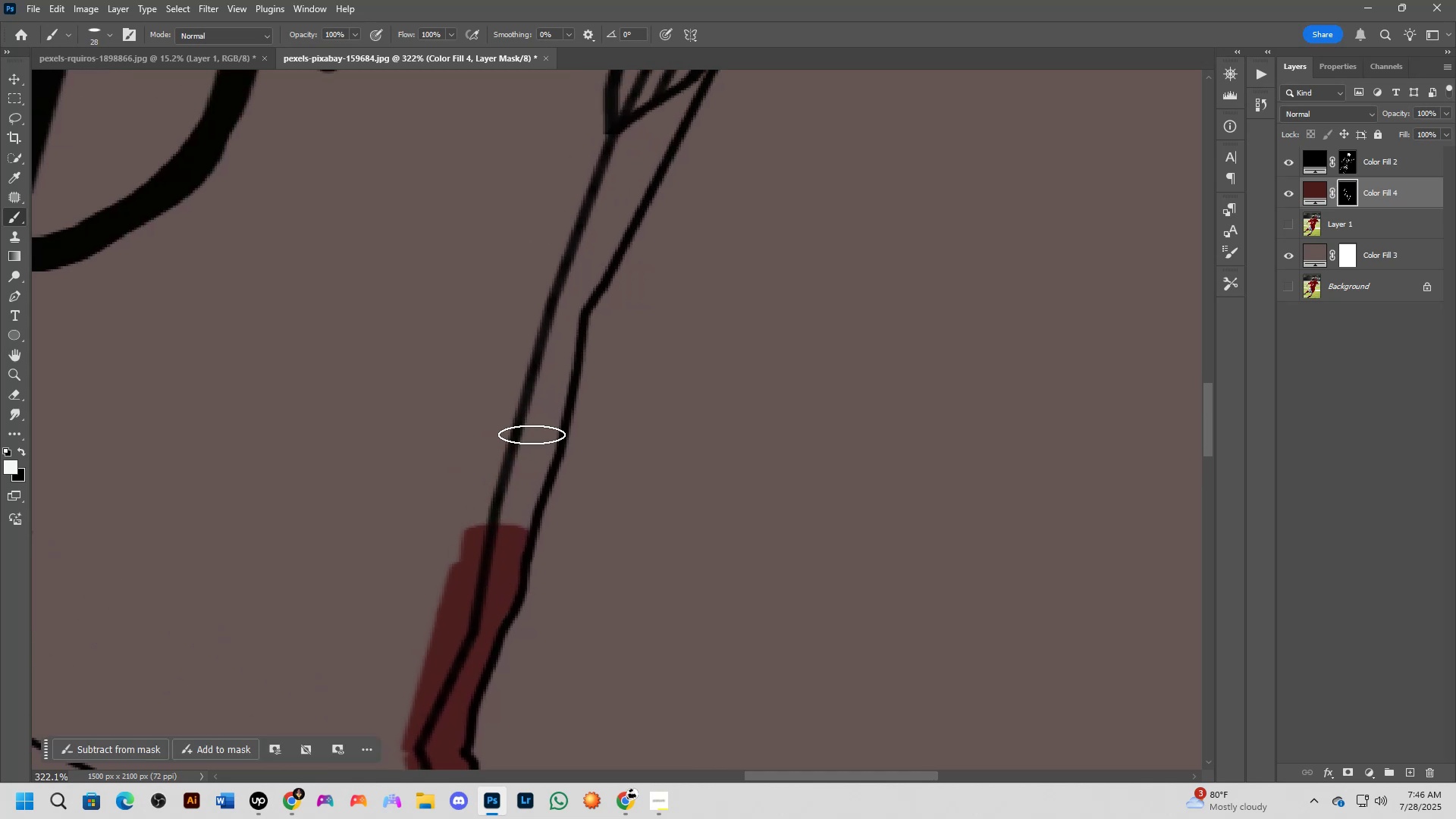 
hold_key(key=ShiftLeft, duration=0.84)
left_click([548, 318])
 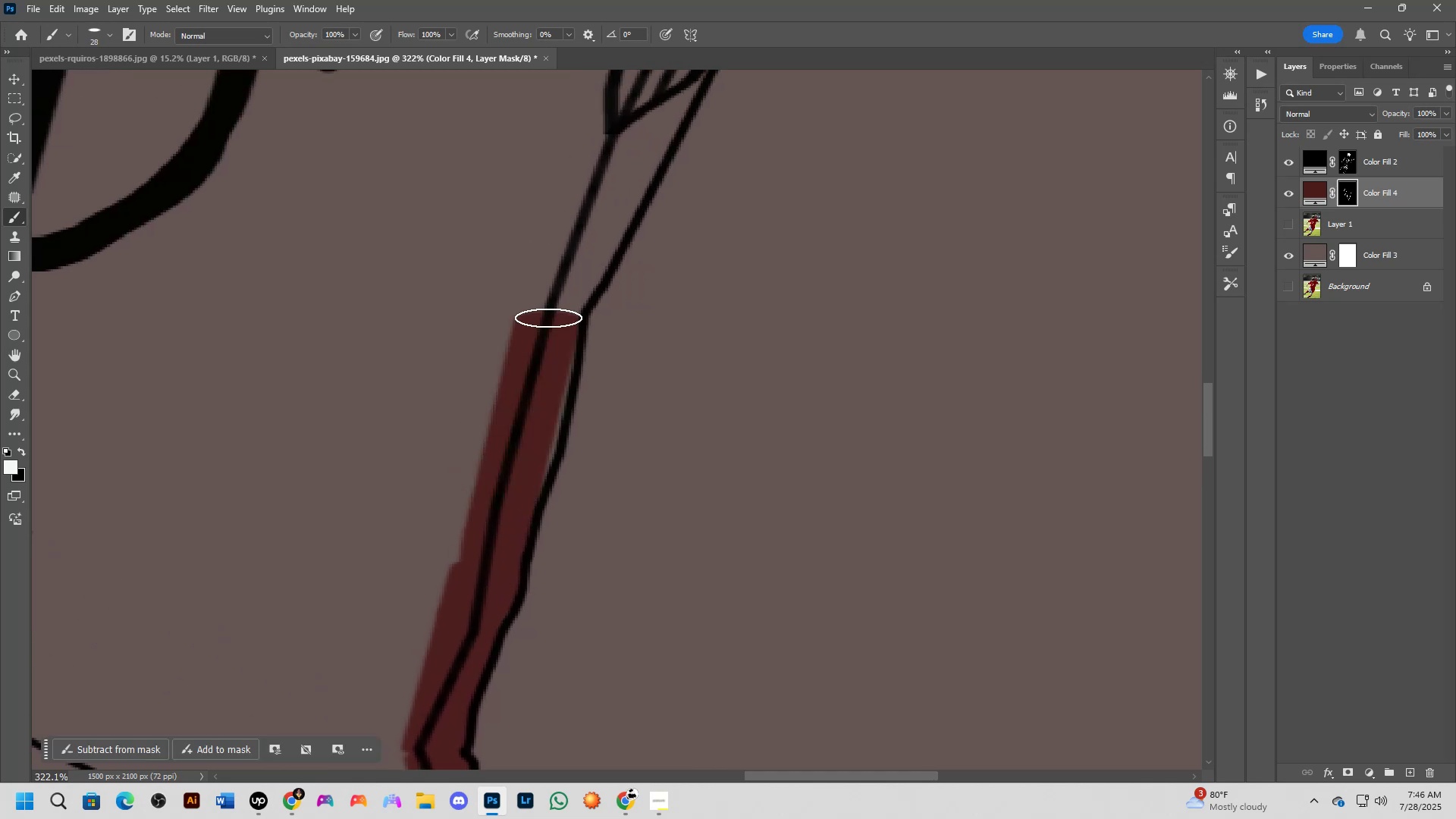 
key(Space)
 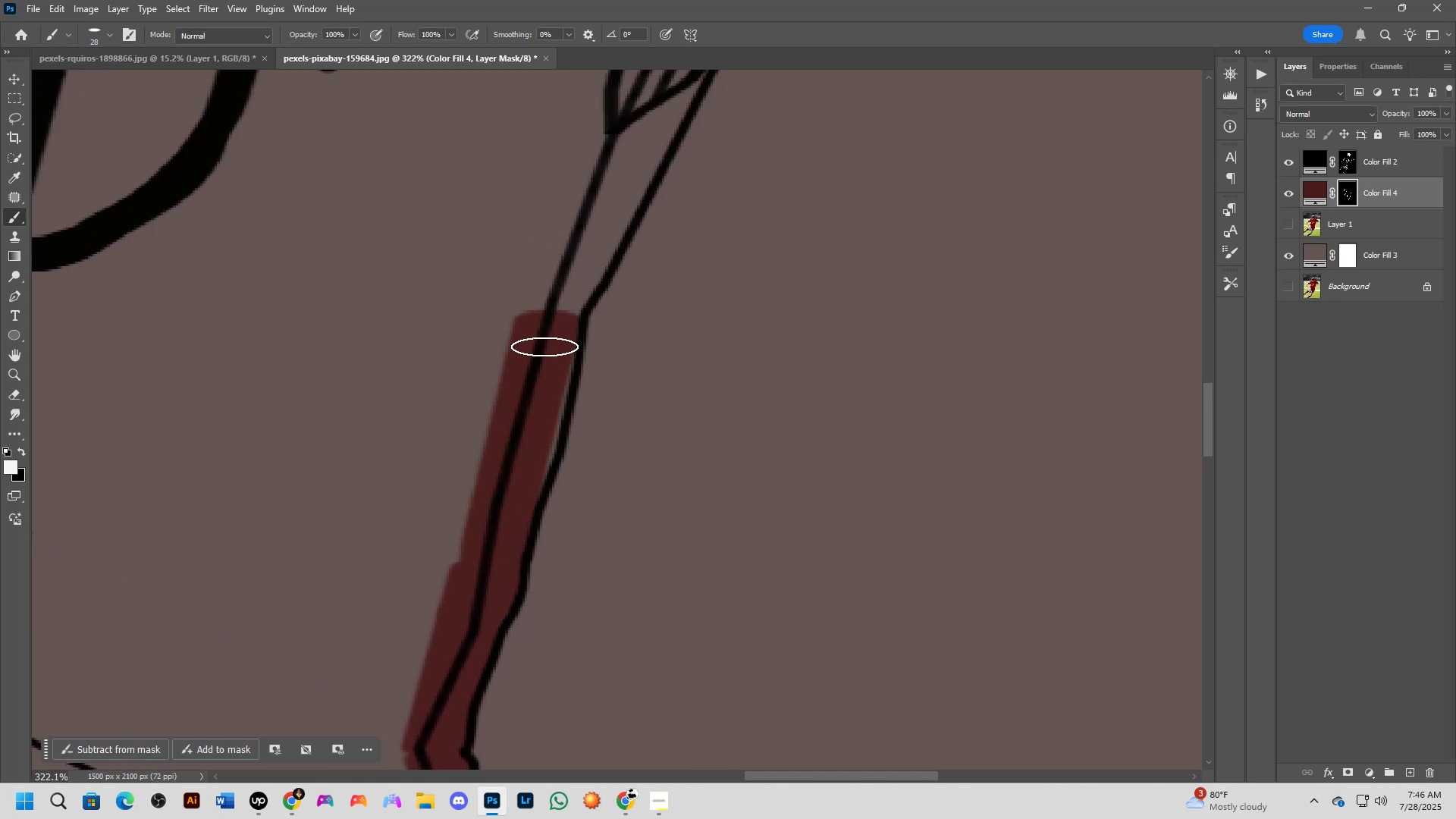 
left_click_drag(start_coordinate=[544, 347], to_coordinate=[487, 522])
 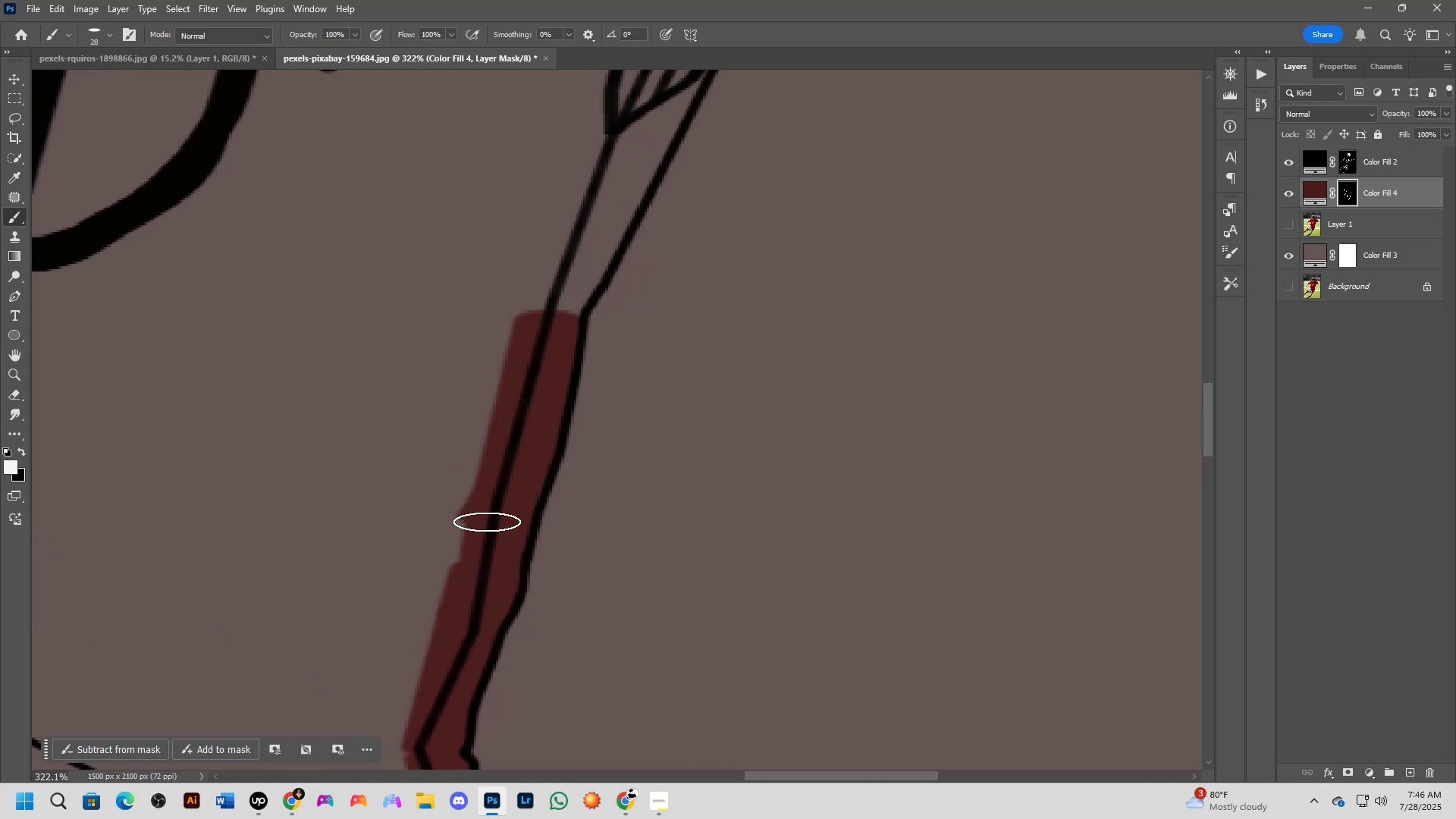 
hold_key(key=Space, duration=0.56)
 